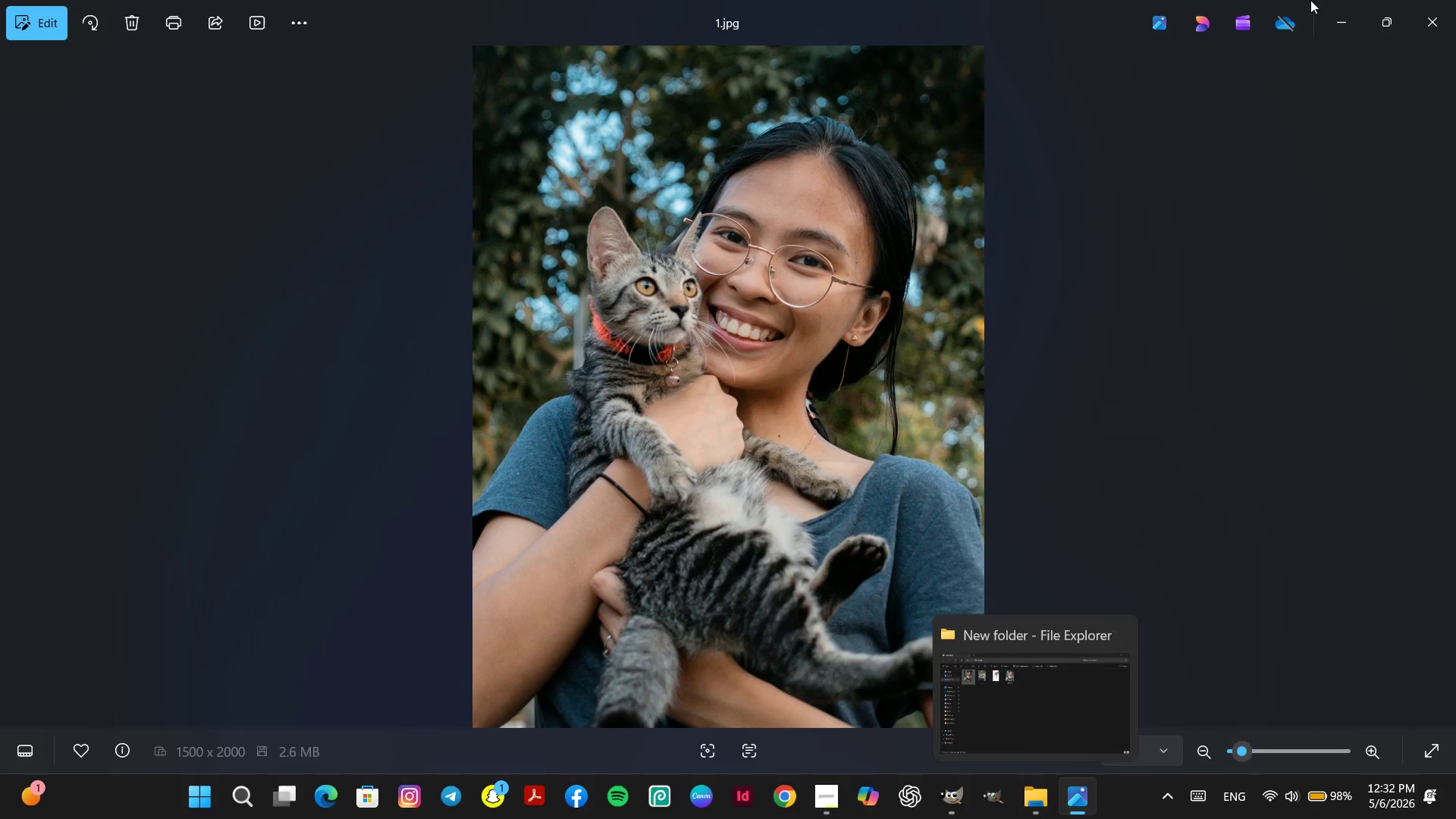 
left_click([1451, 1])
 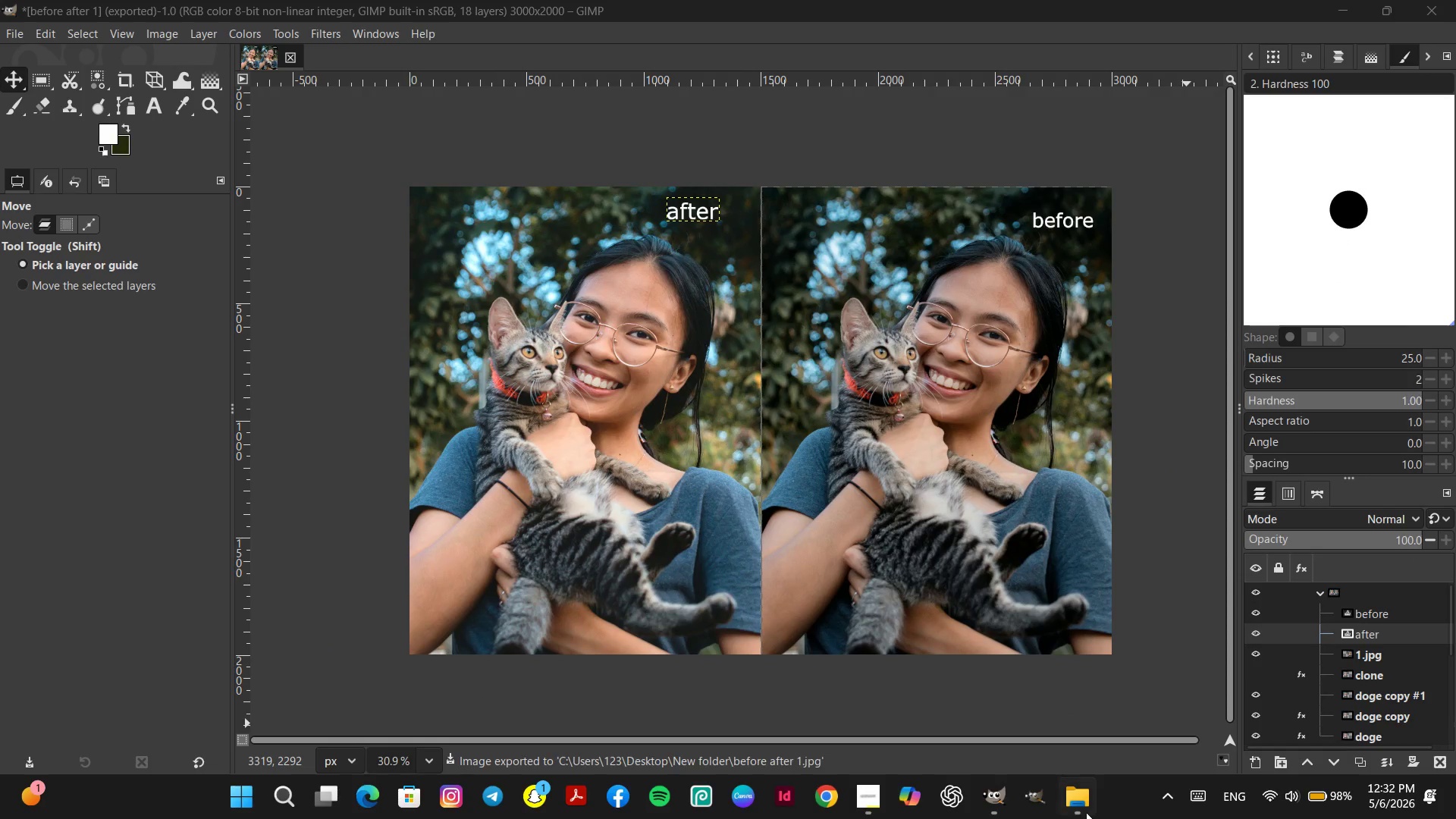 
left_click([1086, 810])
 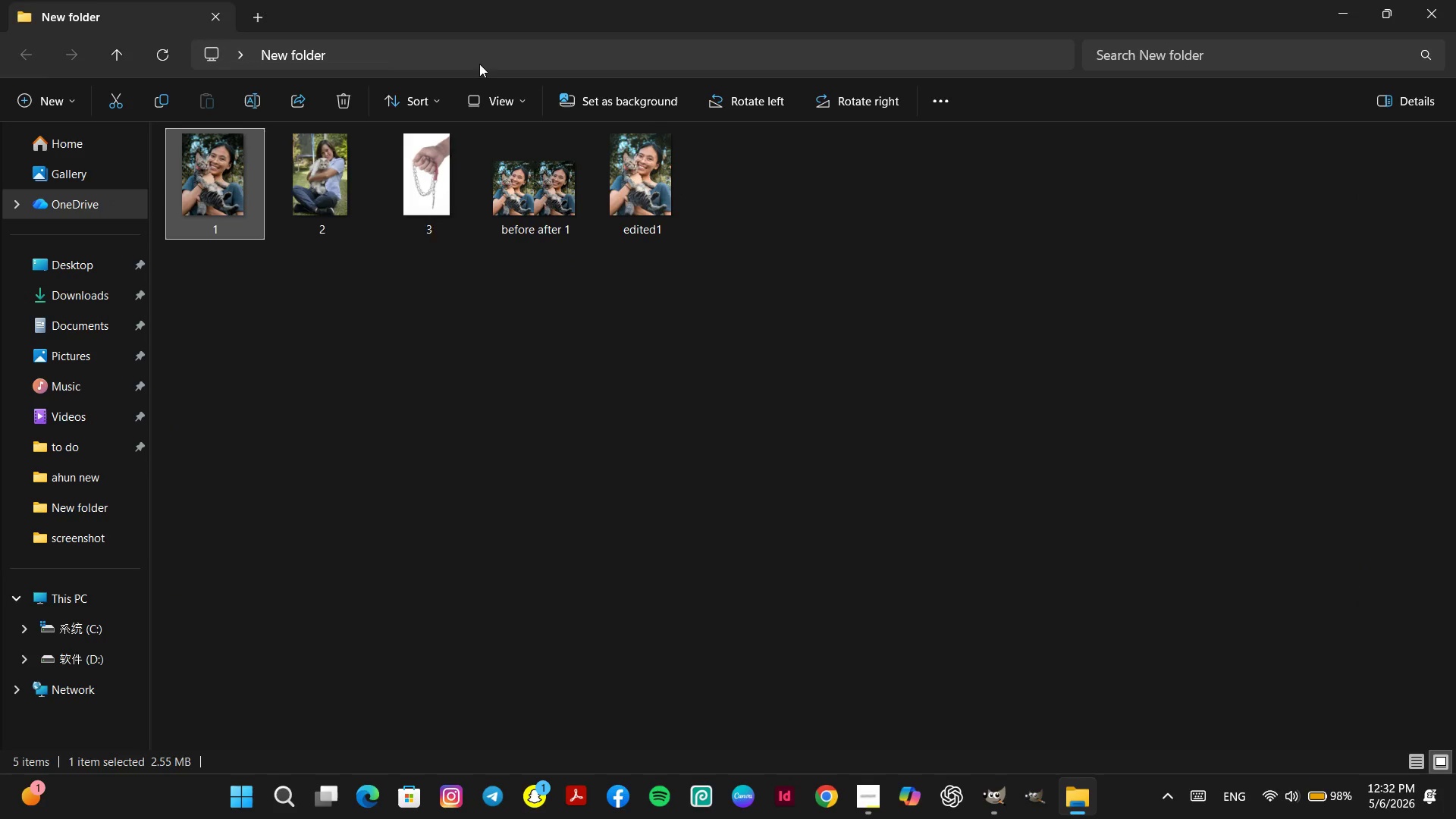 
left_click([453, 399])
 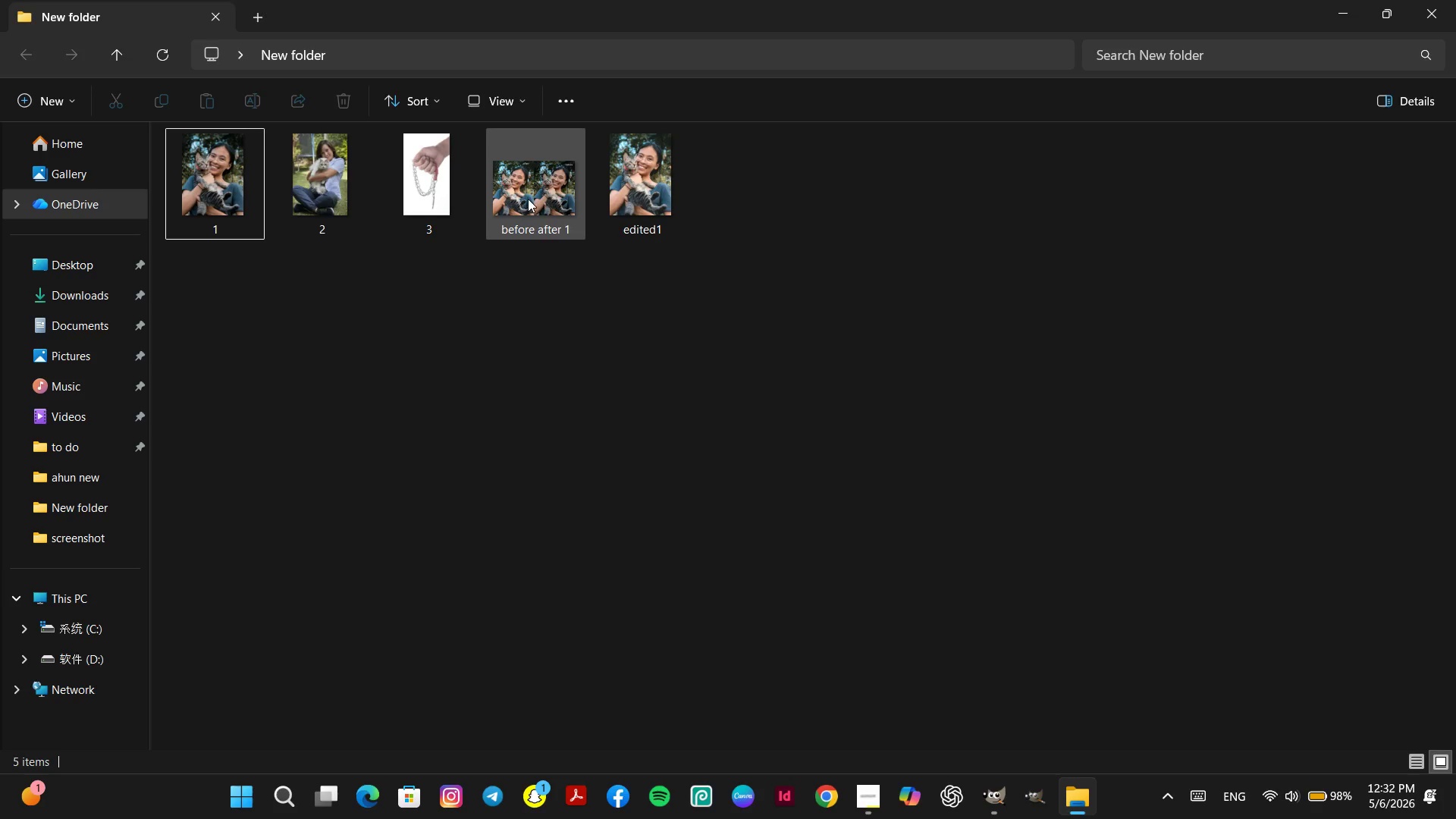 
double_click([528, 199])
 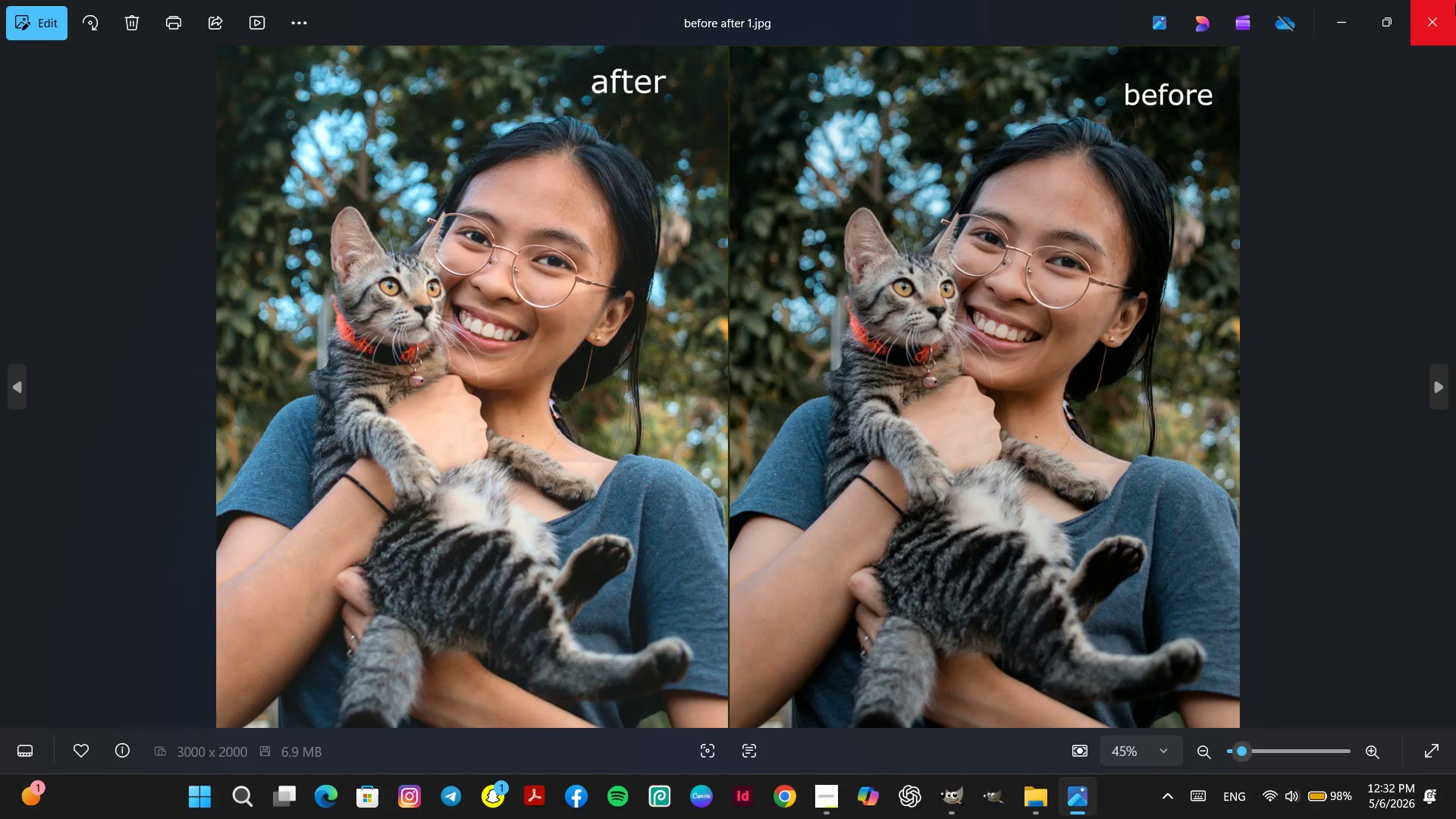 
wait(9.62)
 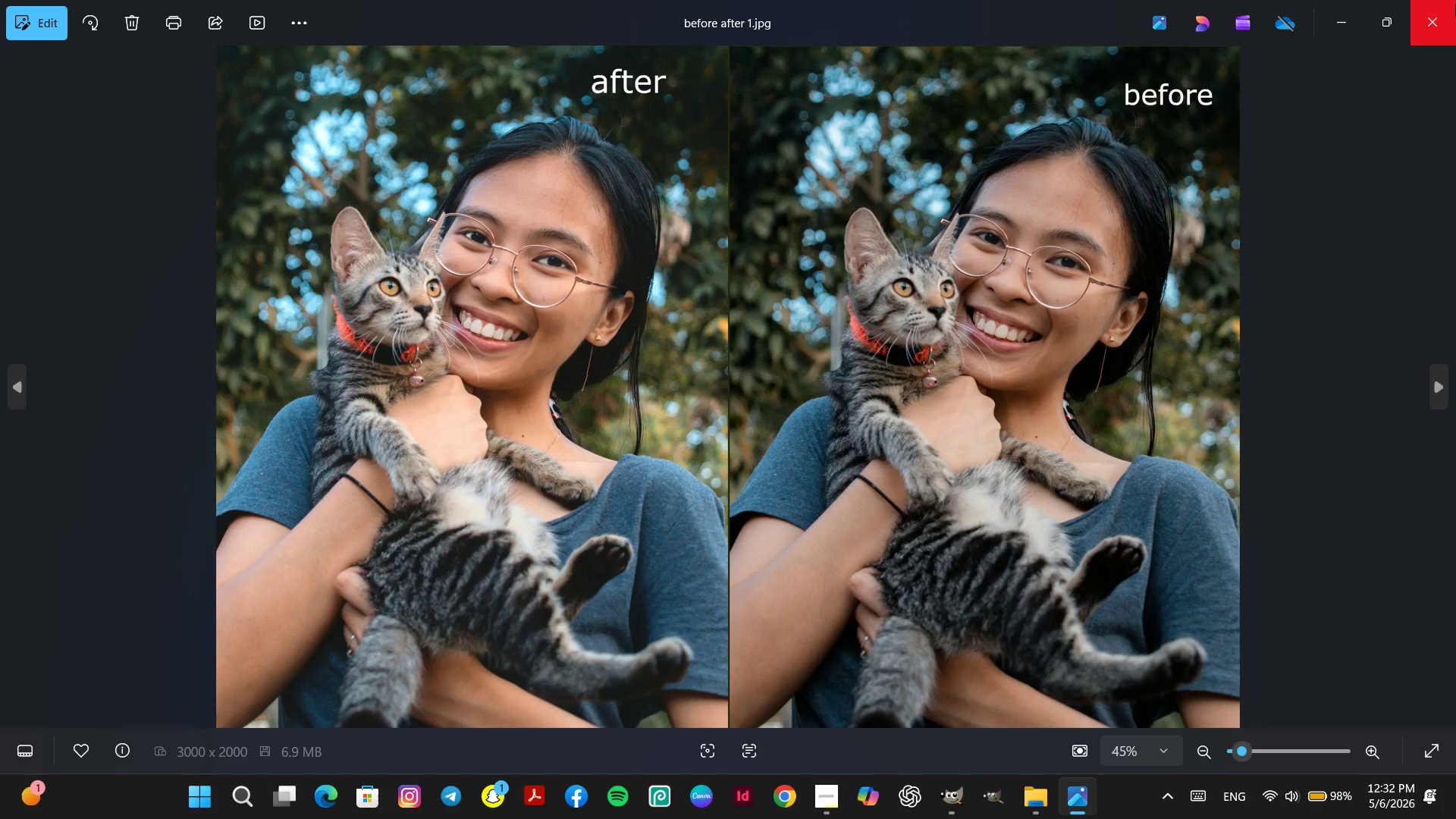 
hold_key(key=ControlLeft, duration=9.11)
scroll: coordinate [697, 237], scroll_direction: up, amount: 9.0
 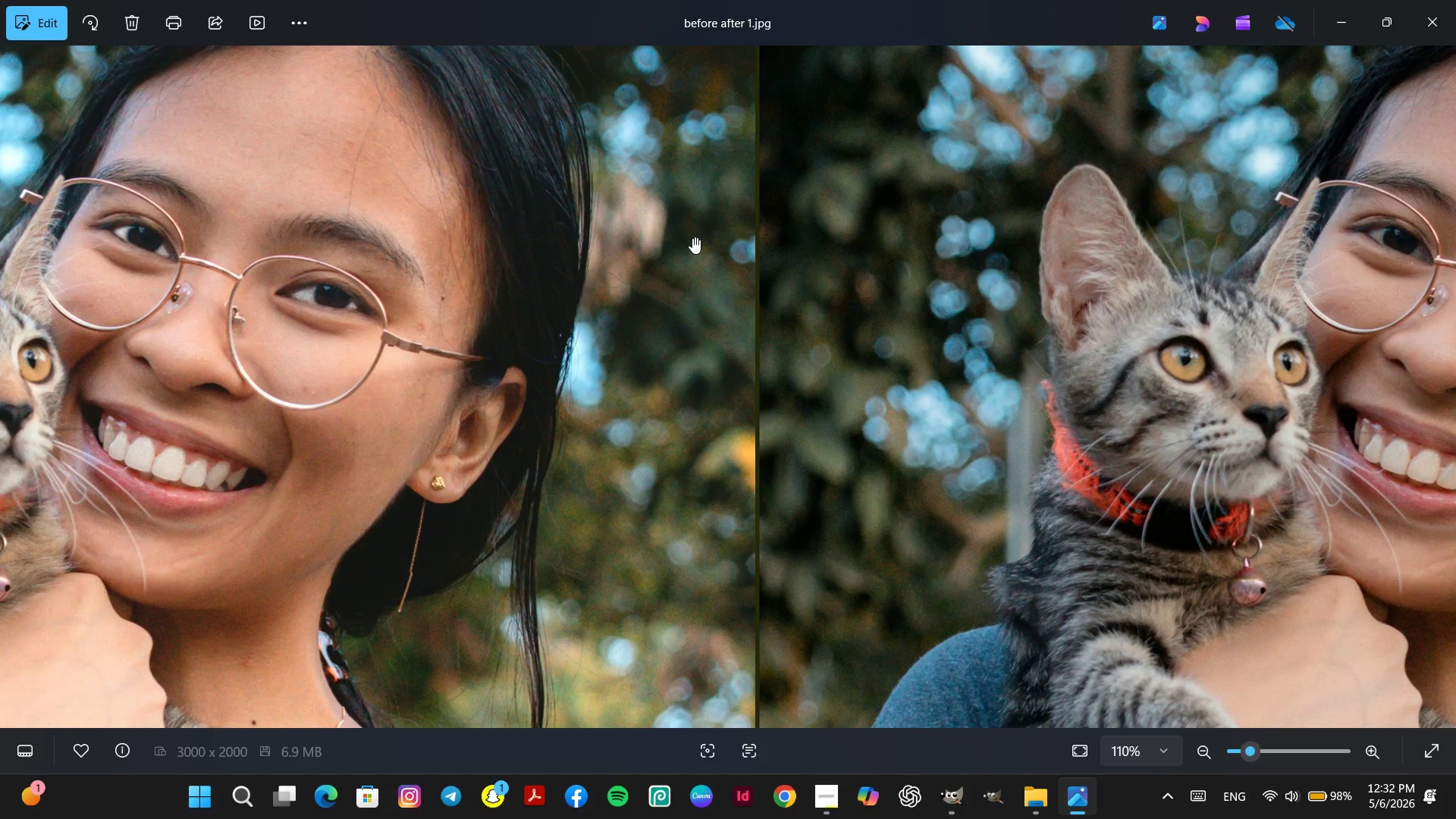 
scroll: coordinate [692, 237], scroll_direction: down, amount: 5.0
 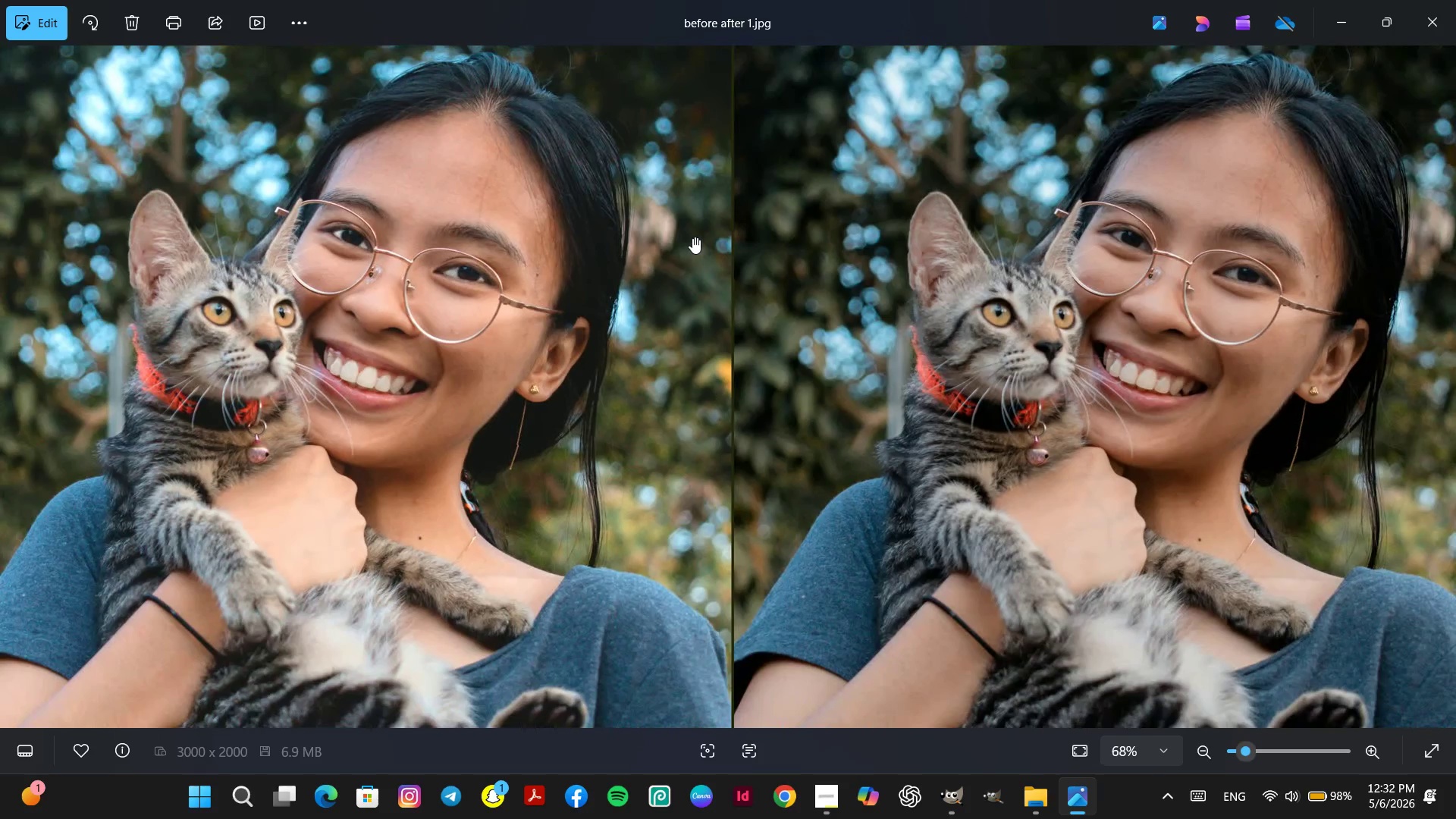 
scroll: coordinate [588, 475], scroll_direction: up, amount: 8.0
 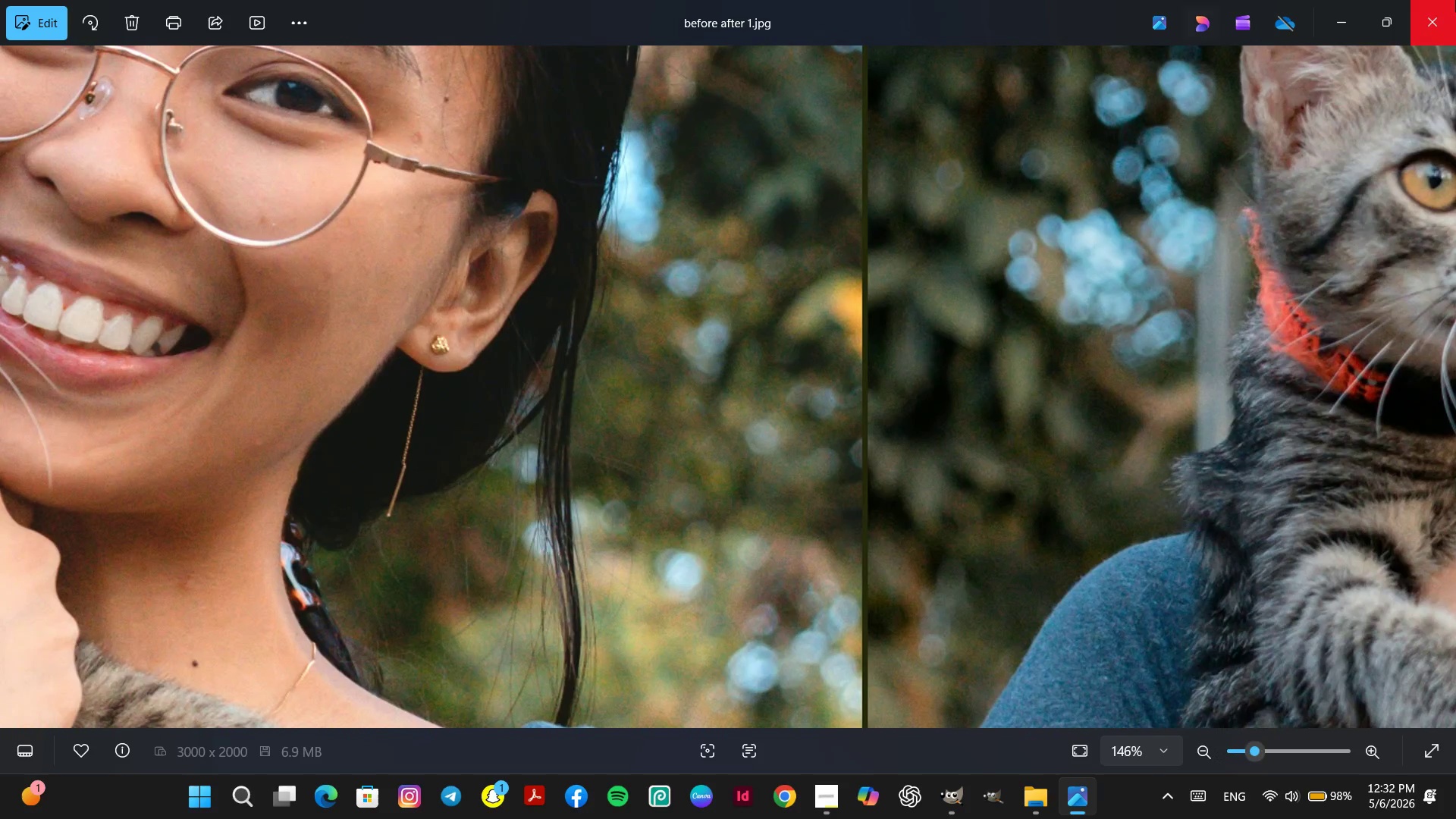 
left_click([1455, 0])
 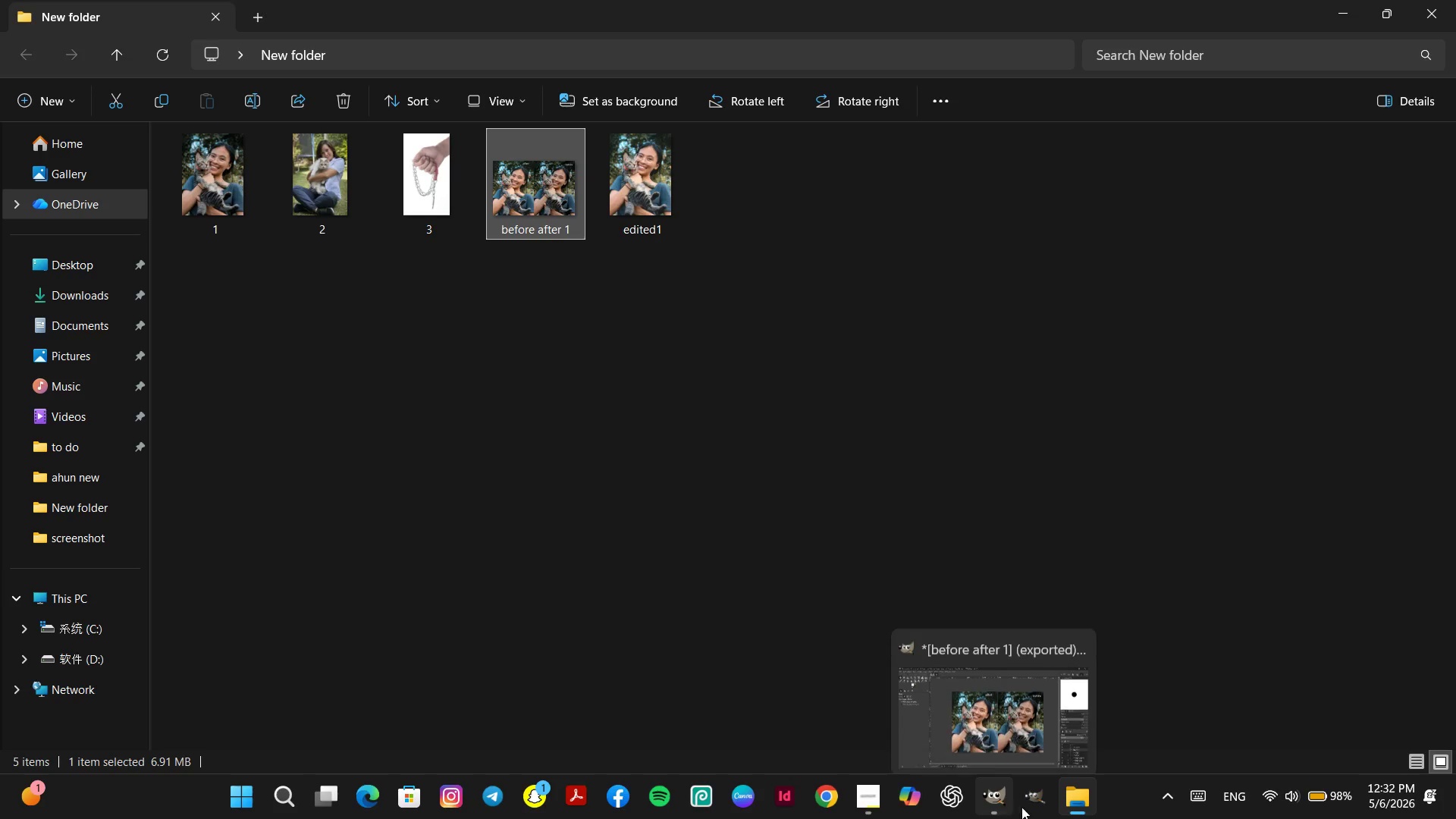 
left_click([1074, 804])
 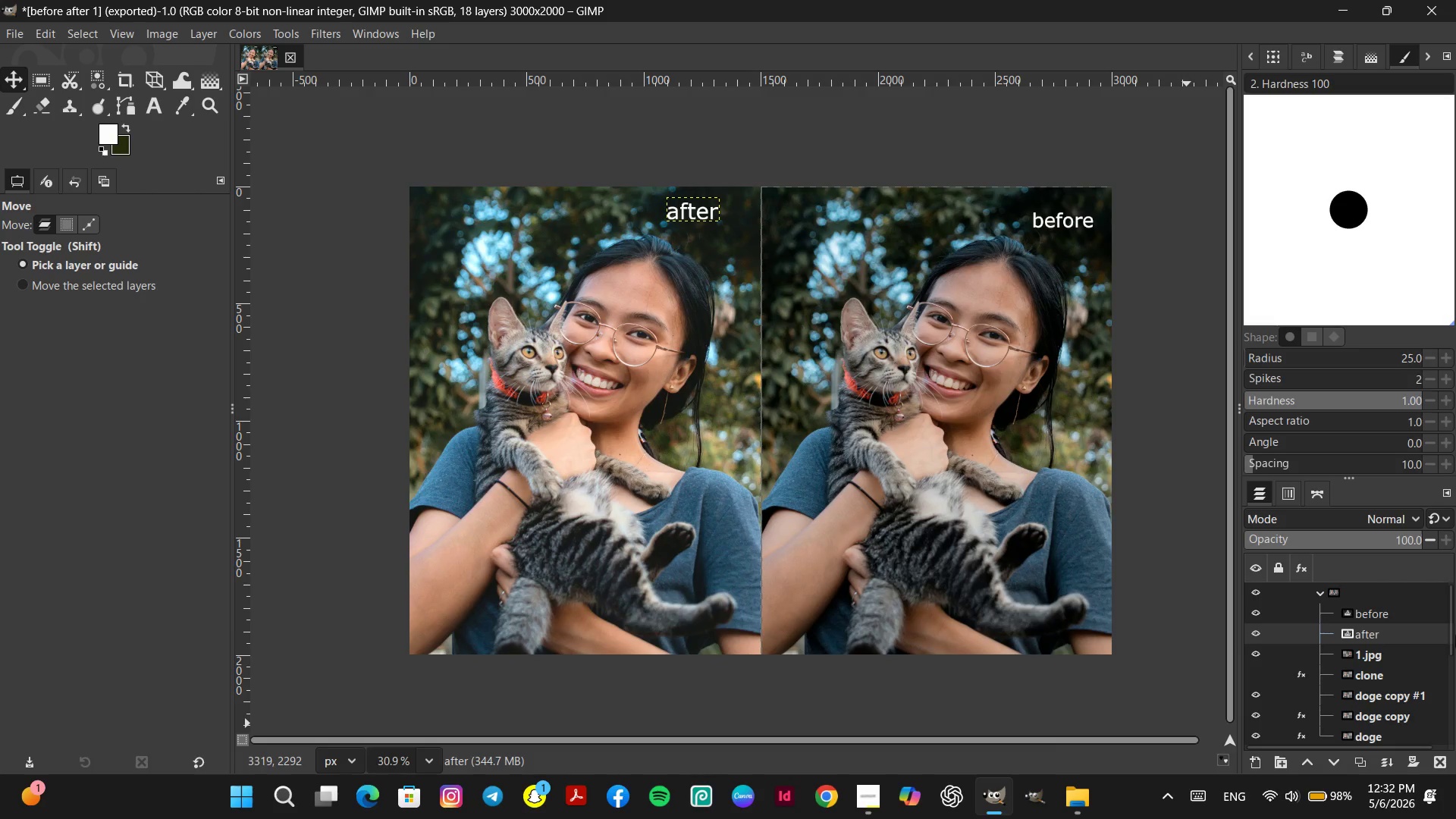 
left_click_drag(start_coordinate=[1448, 614], to_coordinate=[1448, 601])
 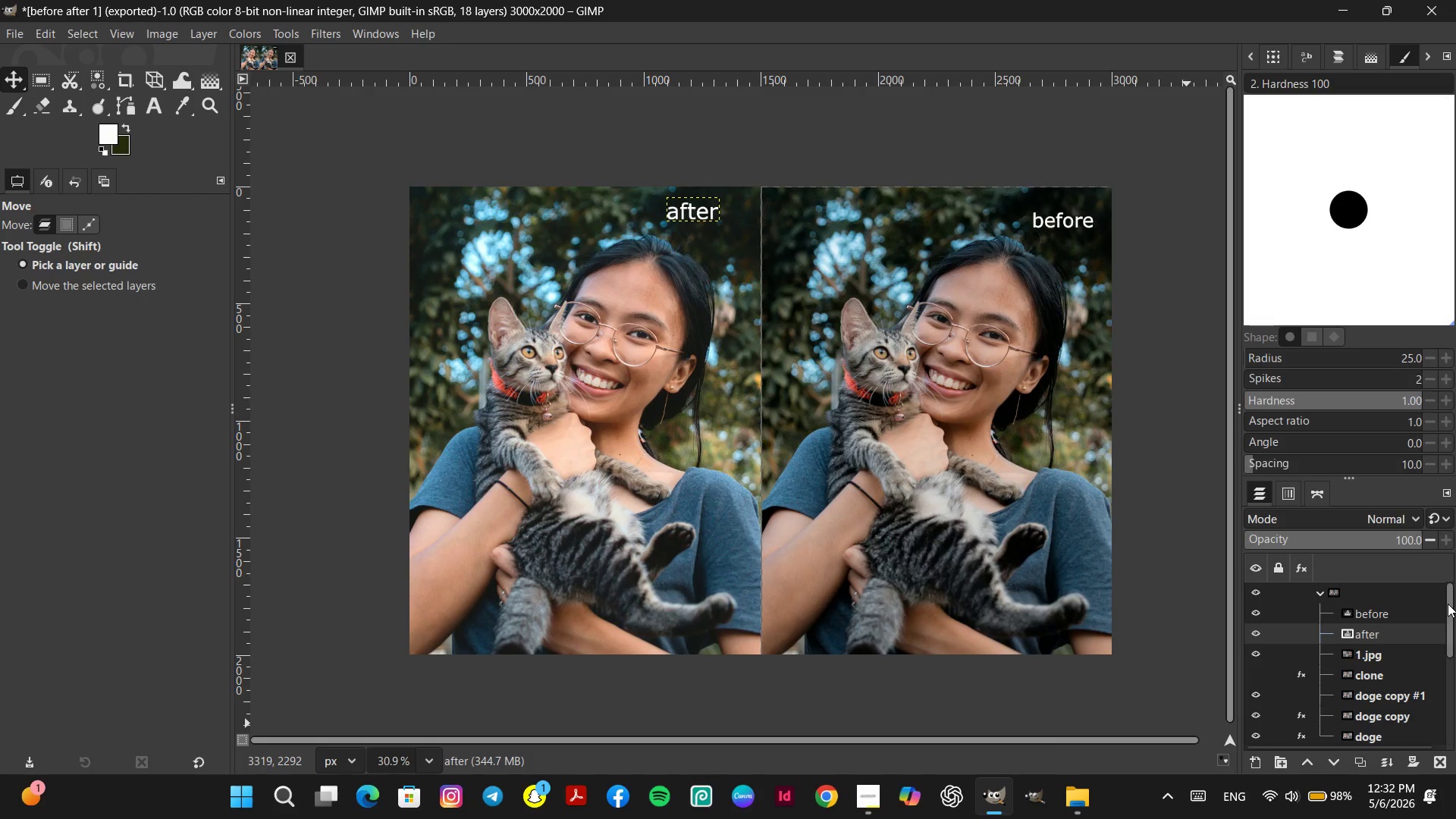 
left_click_drag(start_coordinate=[1448, 604], to_coordinate=[1451, 724])
 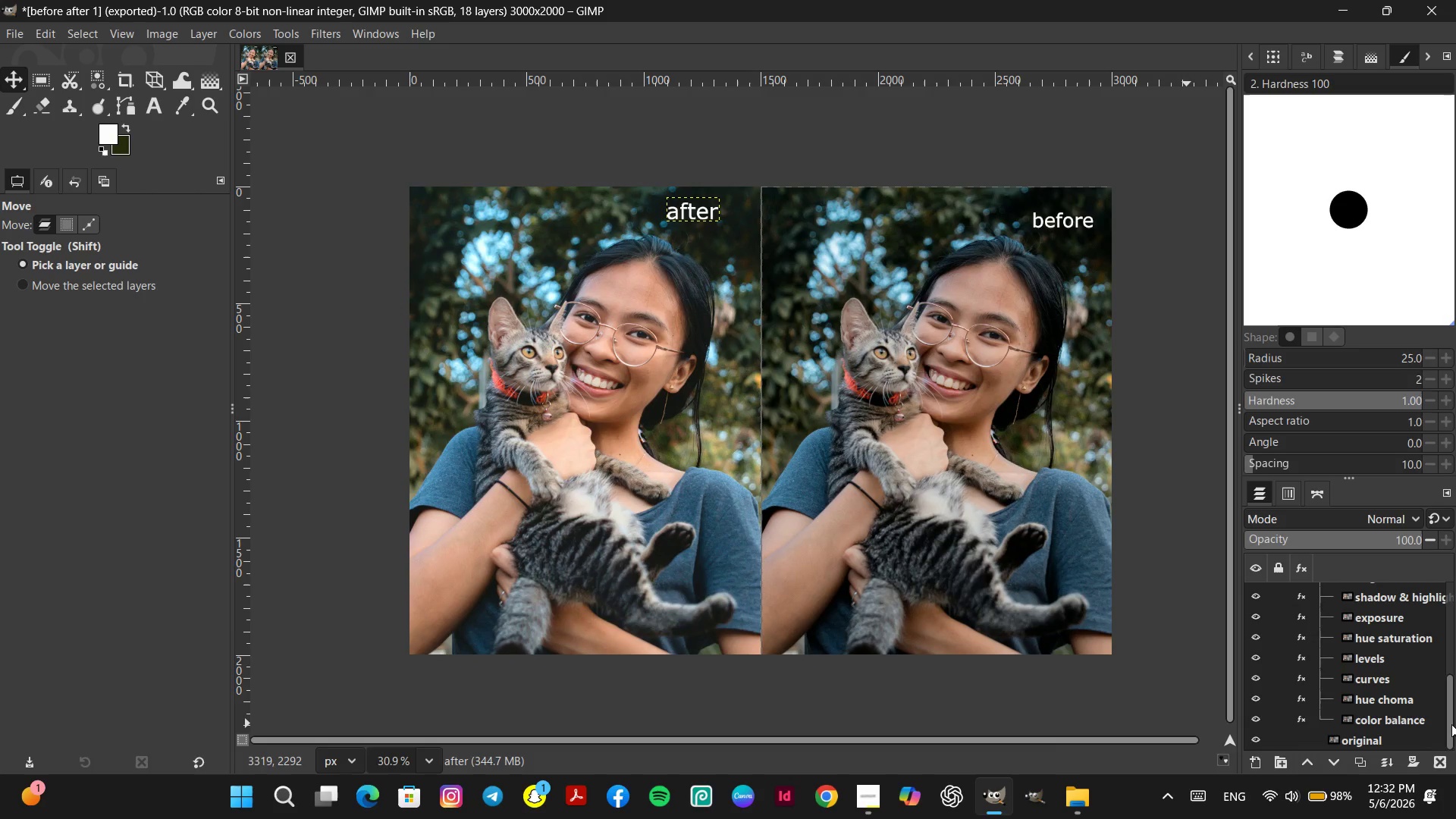 
left_click_drag(start_coordinate=[1451, 724], to_coordinate=[1455, 659])
 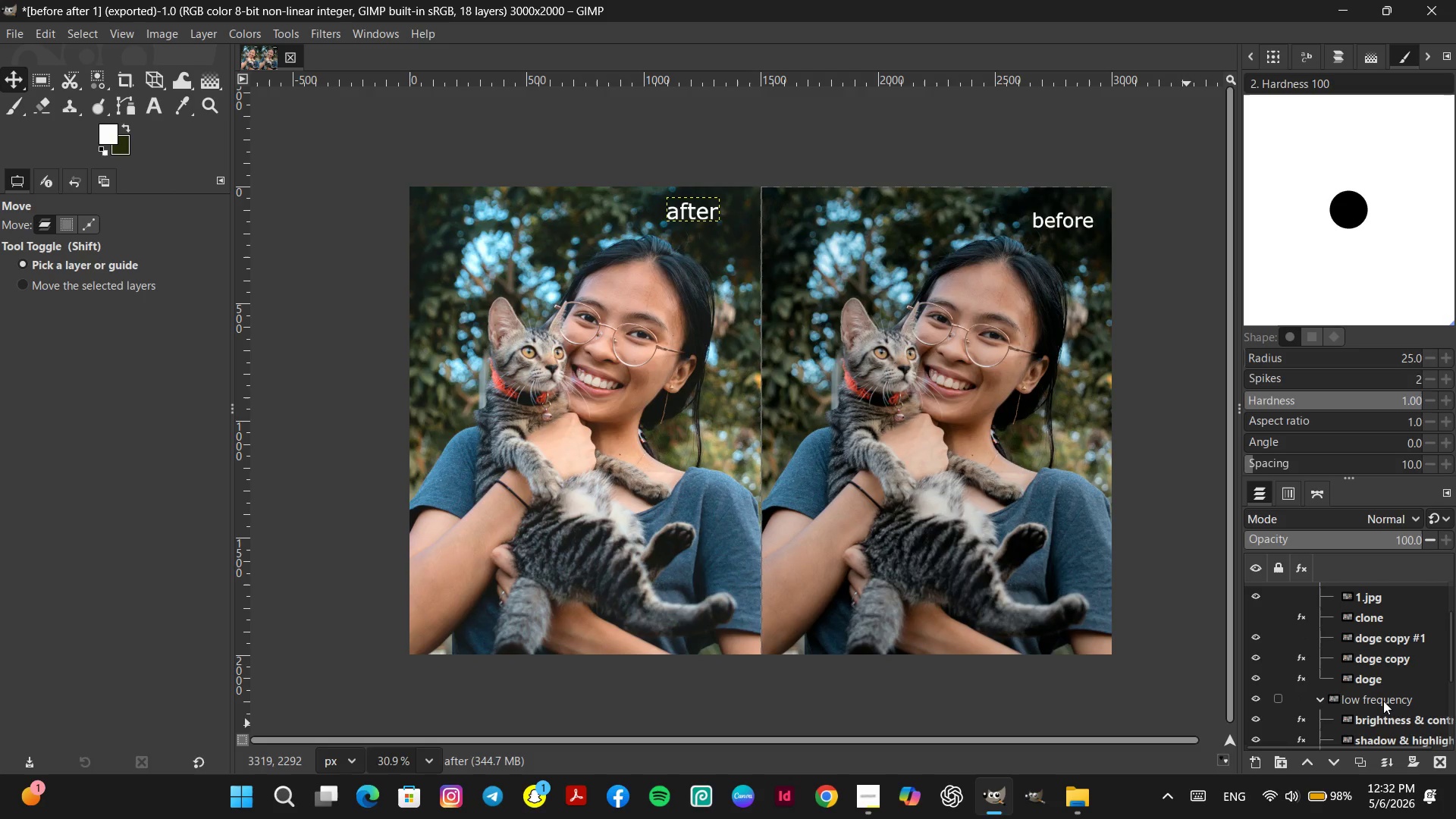 
left_click_drag(start_coordinate=[1383, 701], to_coordinate=[1379, 579])
 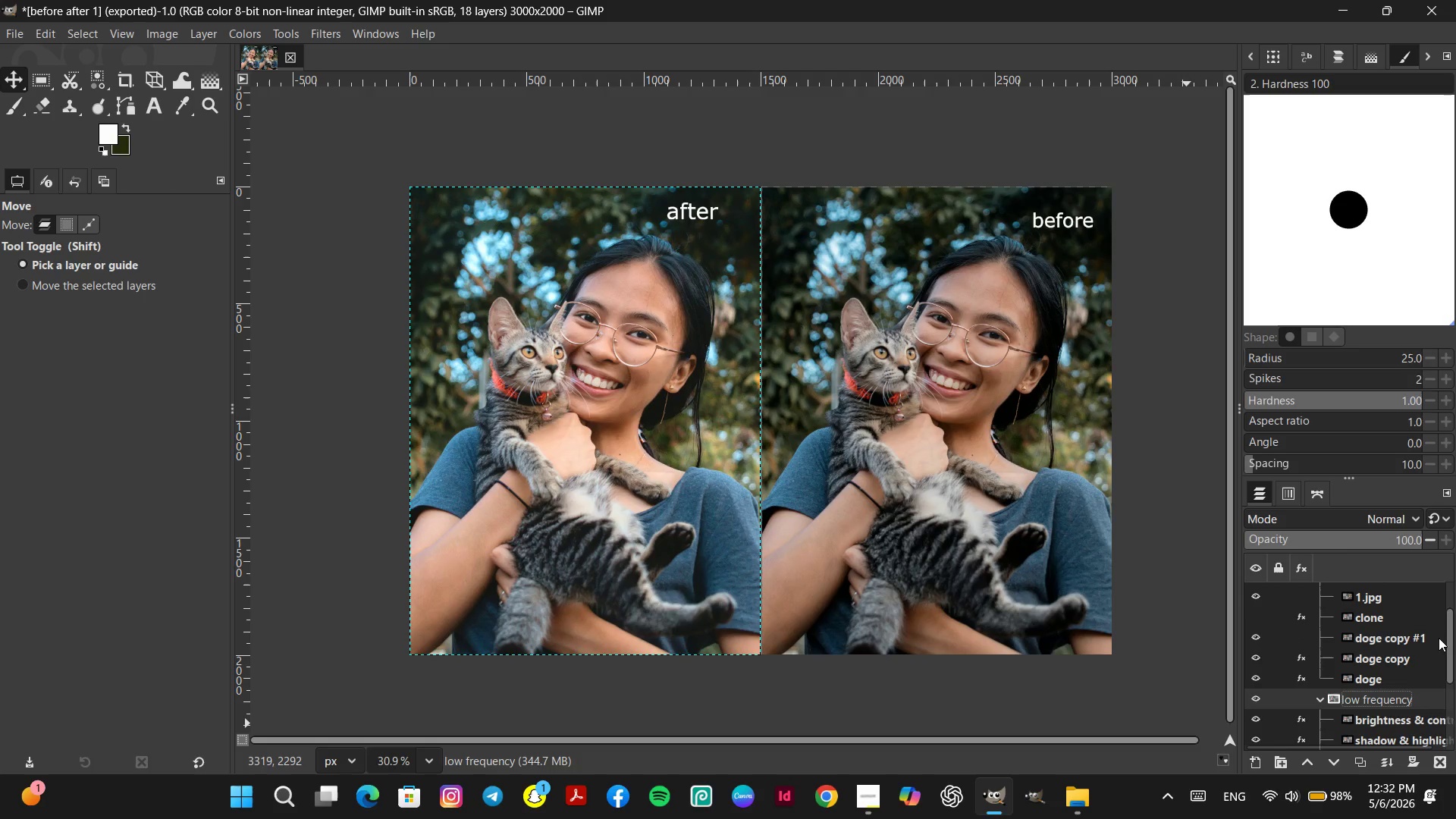 
left_click_drag(start_coordinate=[1367, 698], to_coordinate=[1370, 669])
 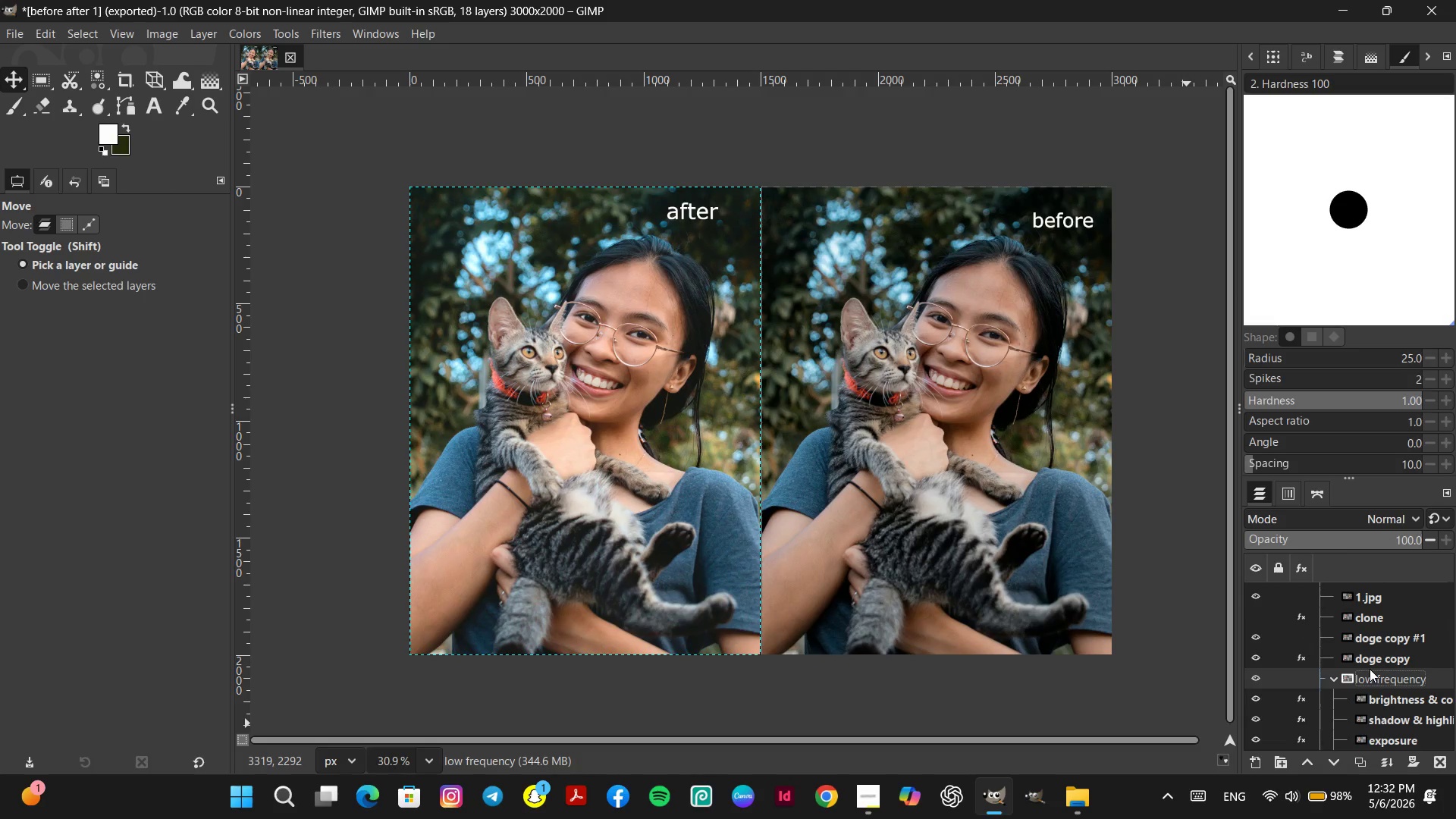 
key(Control+Z)
 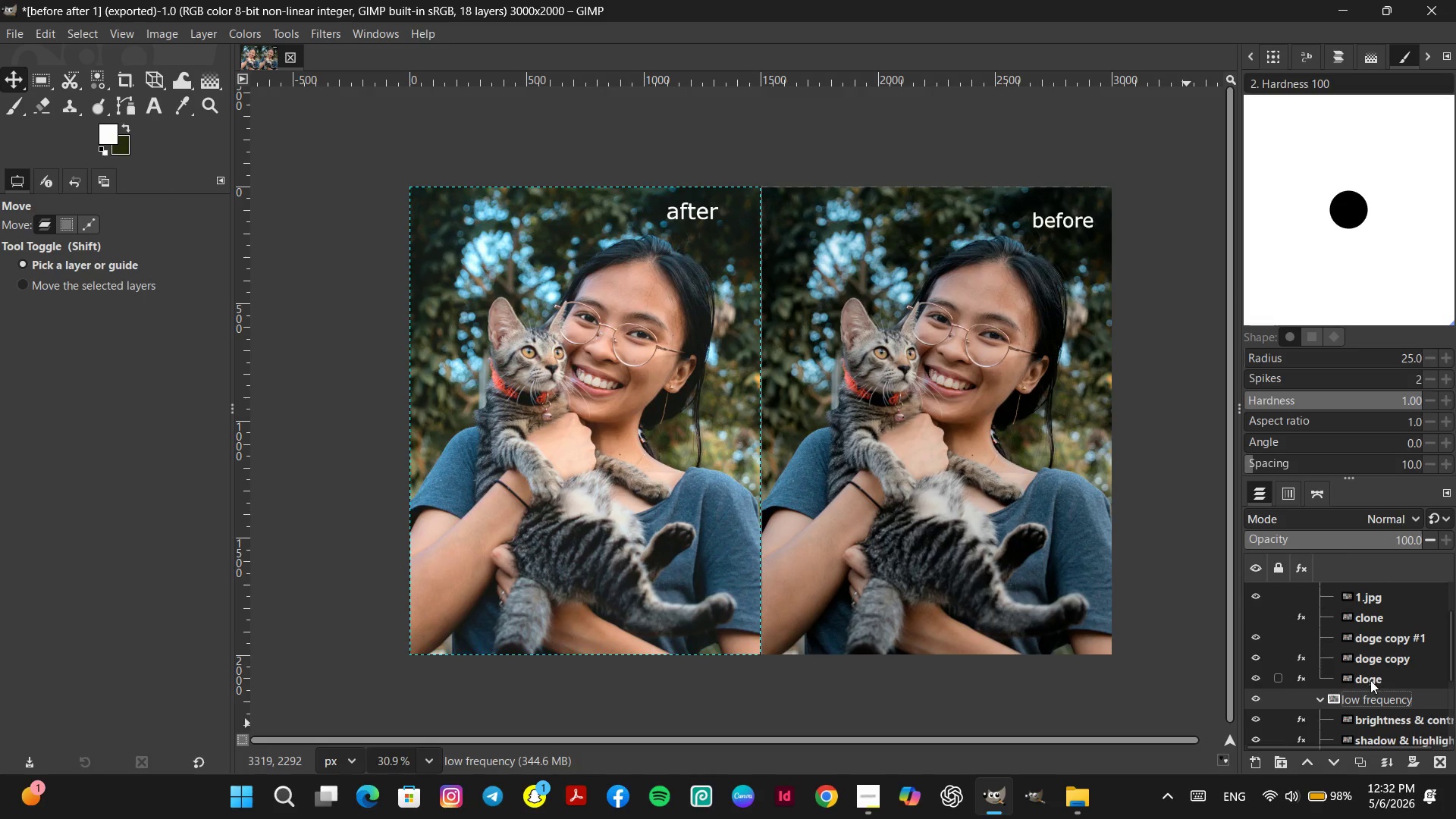 
scroll: coordinate [1372, 634], scroll_direction: up, amount: 8.0
 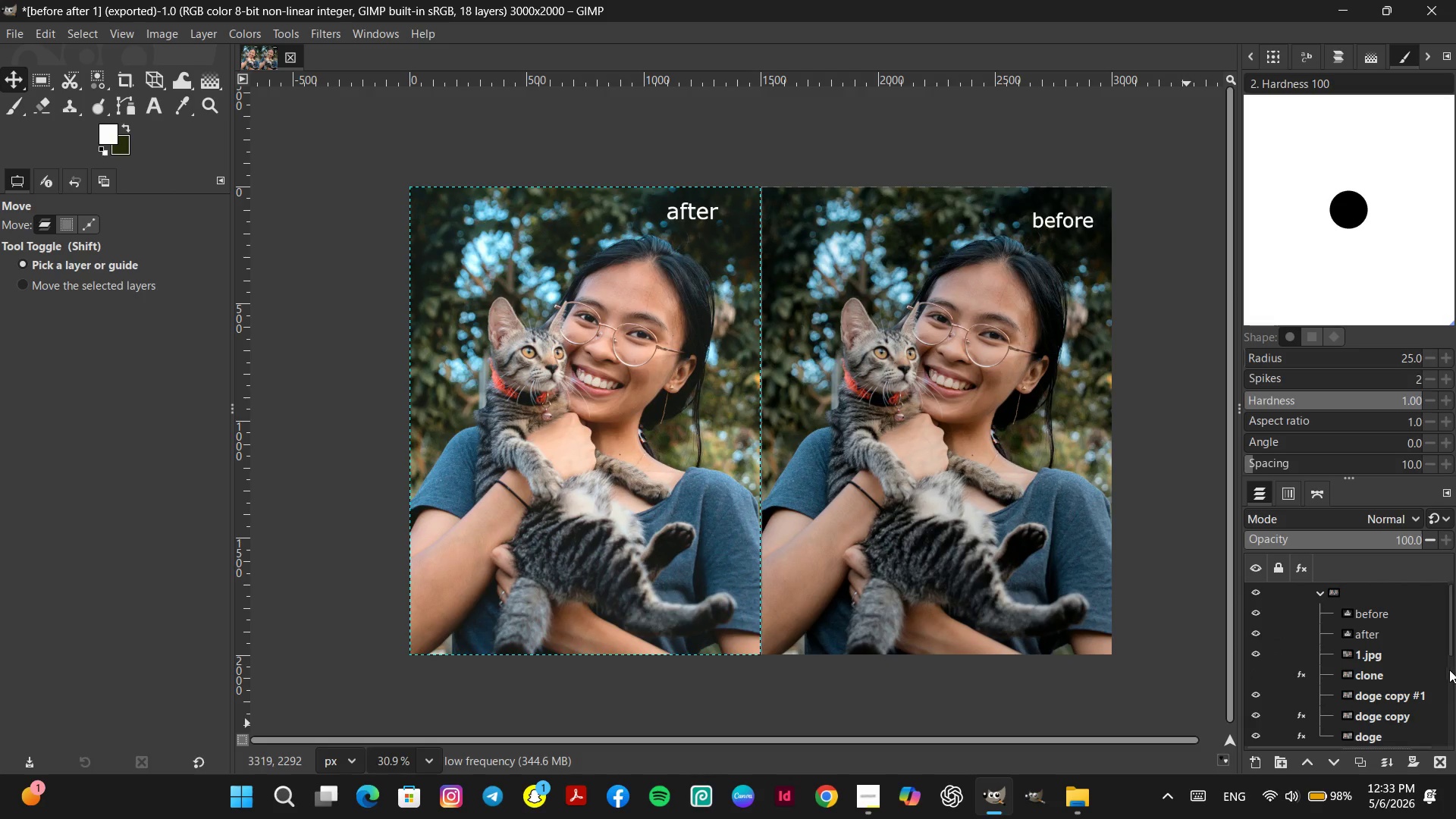 
scroll: coordinate [1445, 670], scroll_direction: down, amount: 1.0
 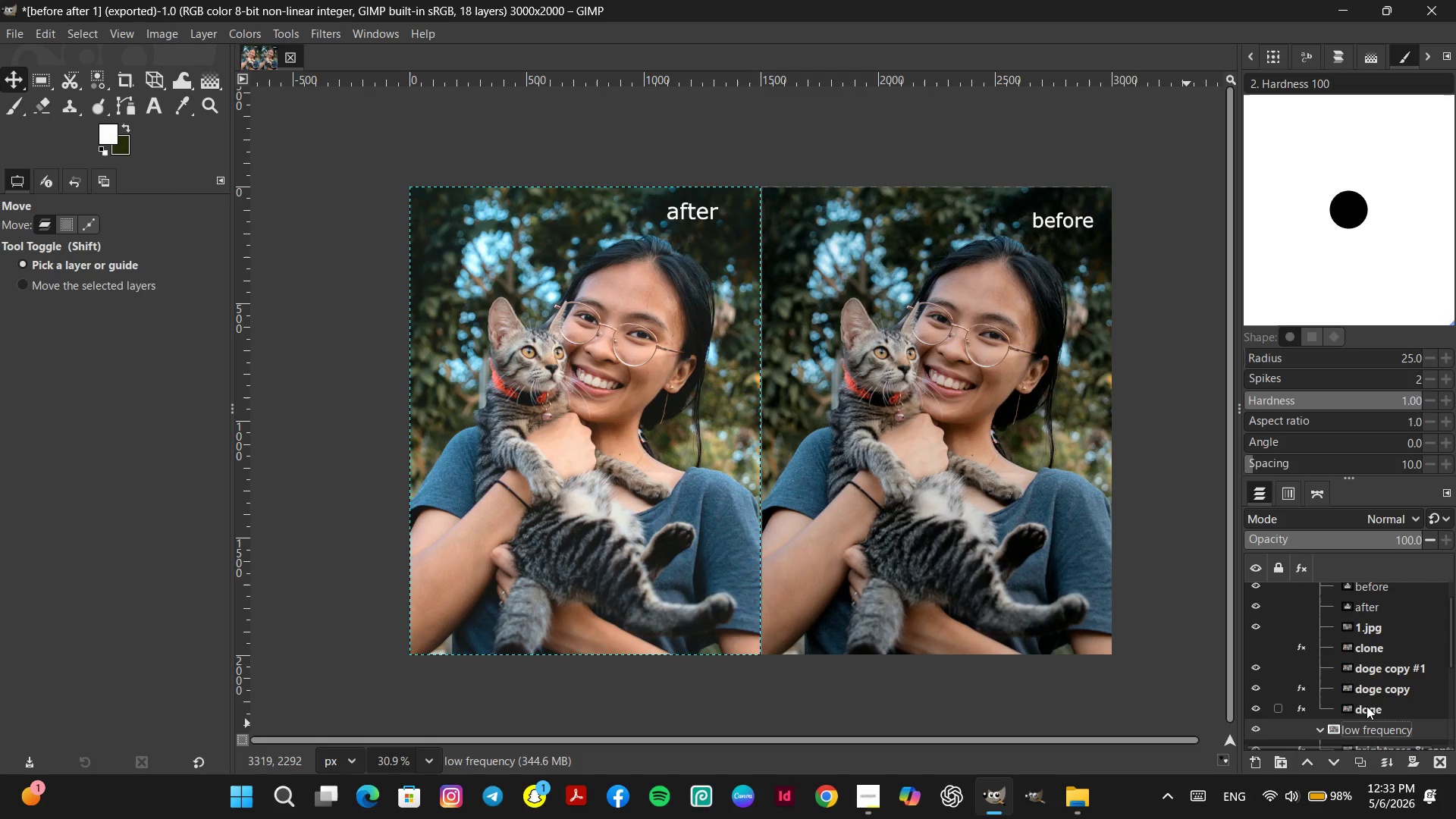 
left_click_drag(start_coordinate=[1367, 706], to_coordinate=[1371, 682])
 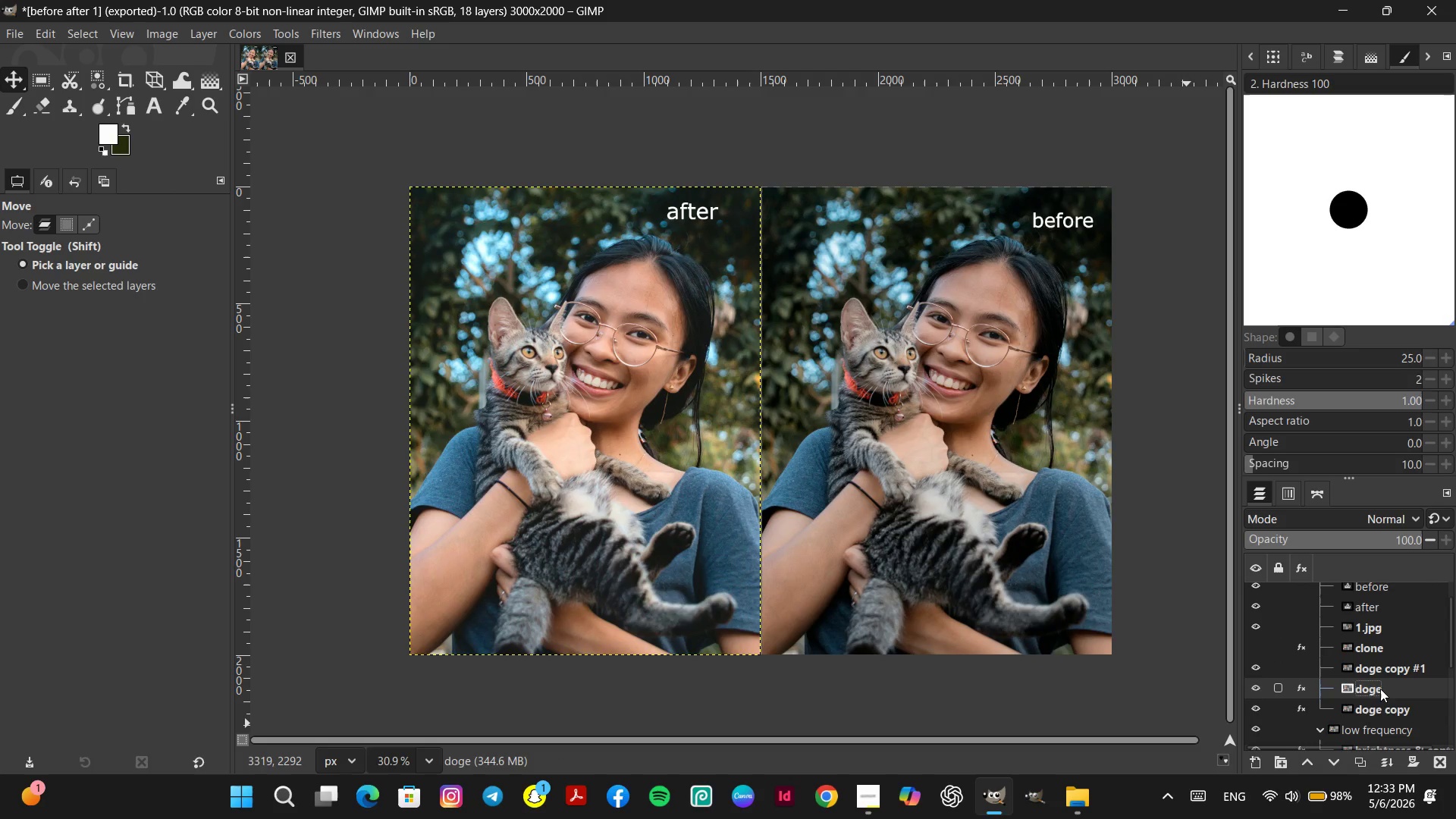 
left_click_drag(start_coordinate=[1379, 689], to_coordinate=[1383, 661])
 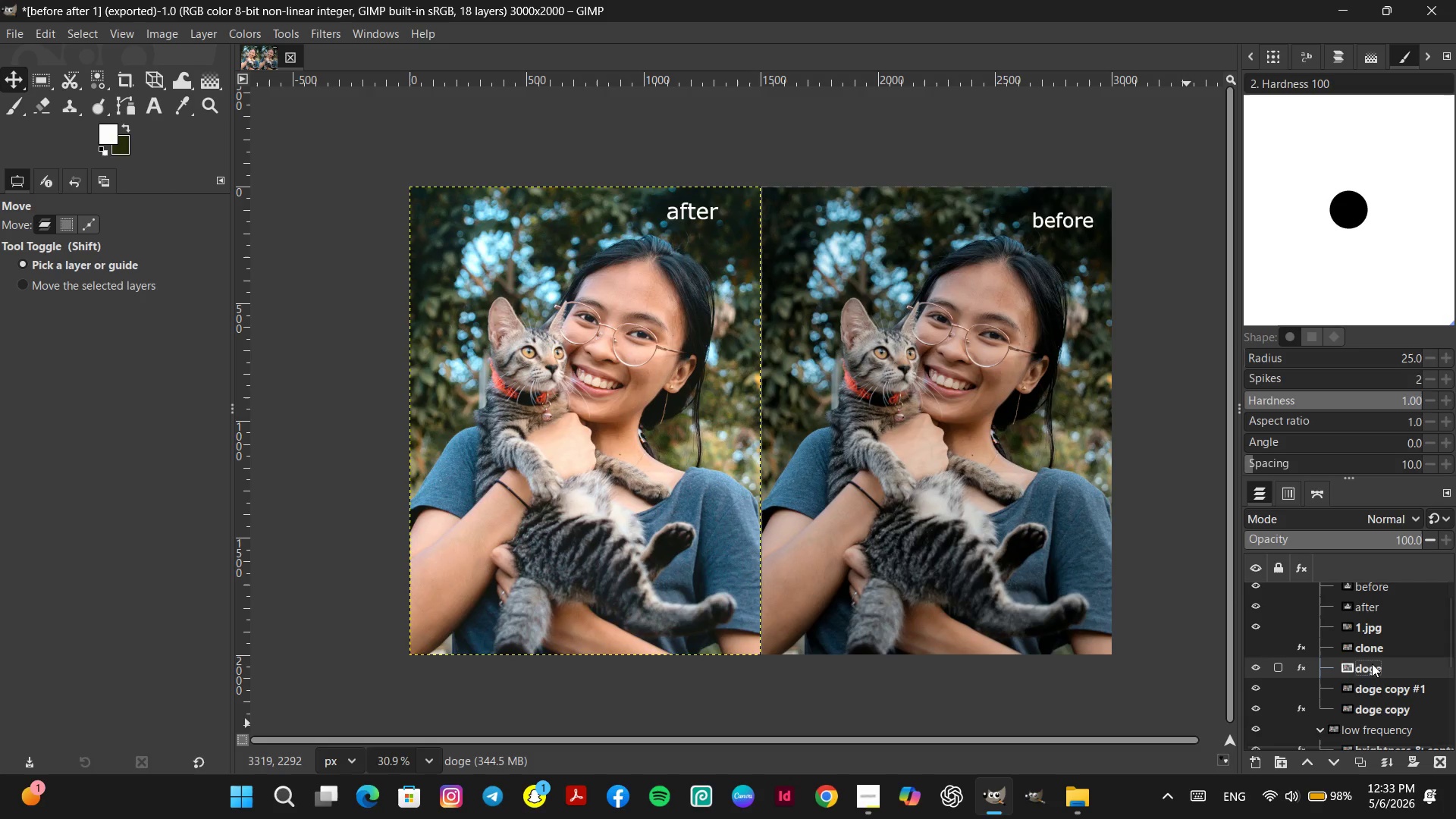 
left_click_drag(start_coordinate=[1370, 666], to_coordinate=[1372, 641])
 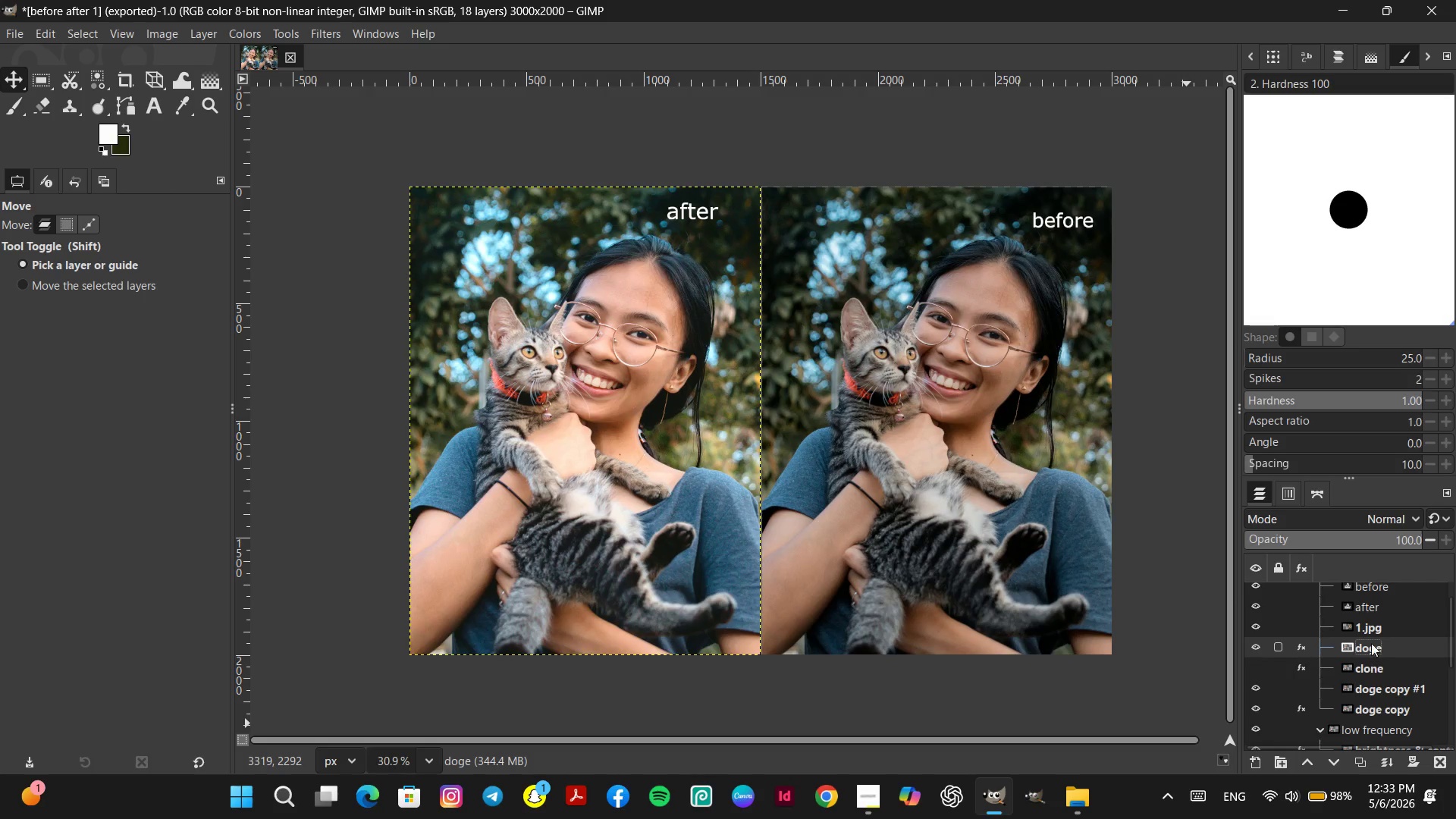 
left_click_drag(start_coordinate=[1370, 630], to_coordinate=[1365, 599])
 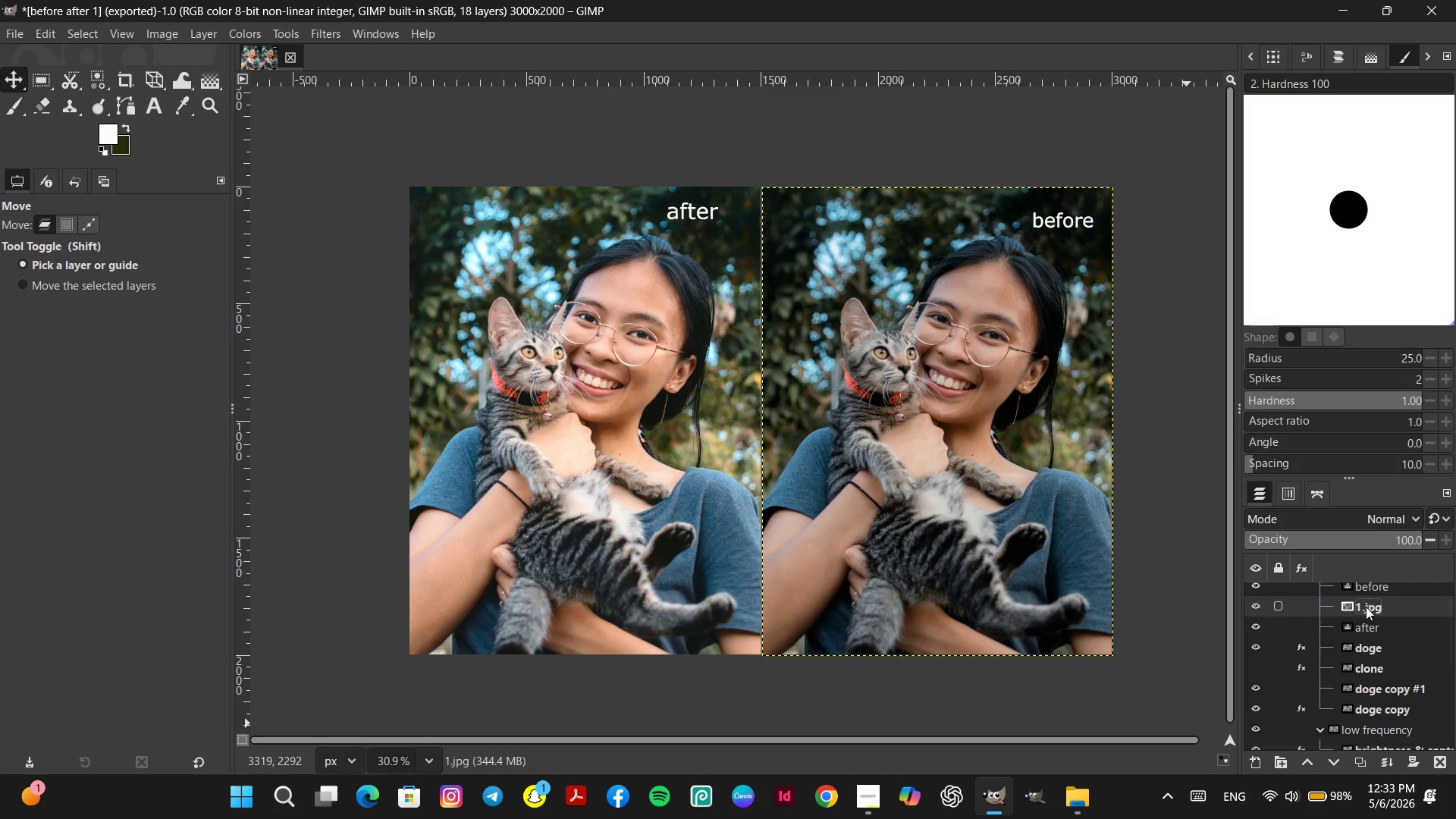 
scroll: coordinate [1367, 613], scroll_direction: up, amount: 2.0
 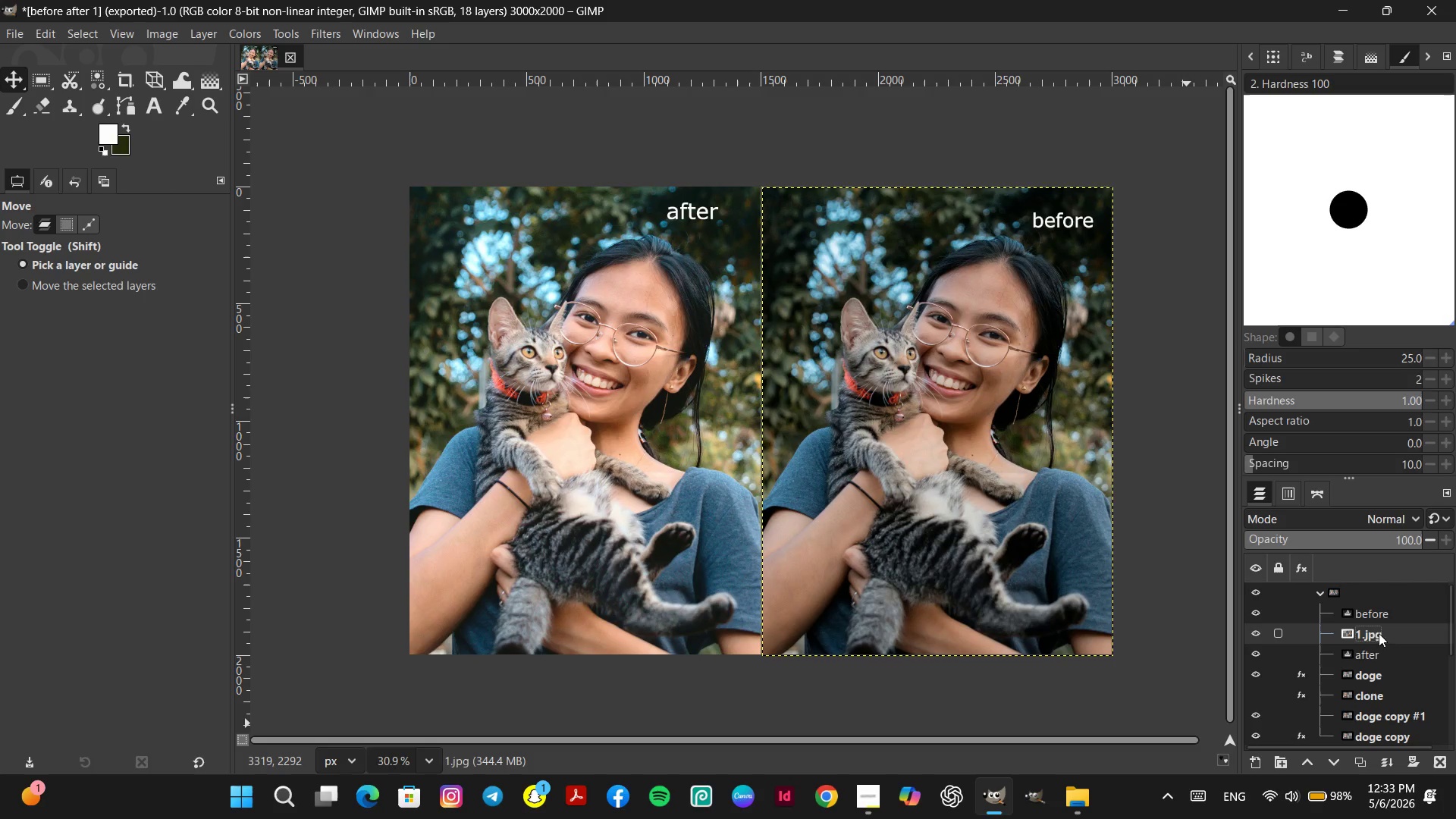 
left_click_drag(start_coordinate=[1373, 636], to_coordinate=[1367, 607])
 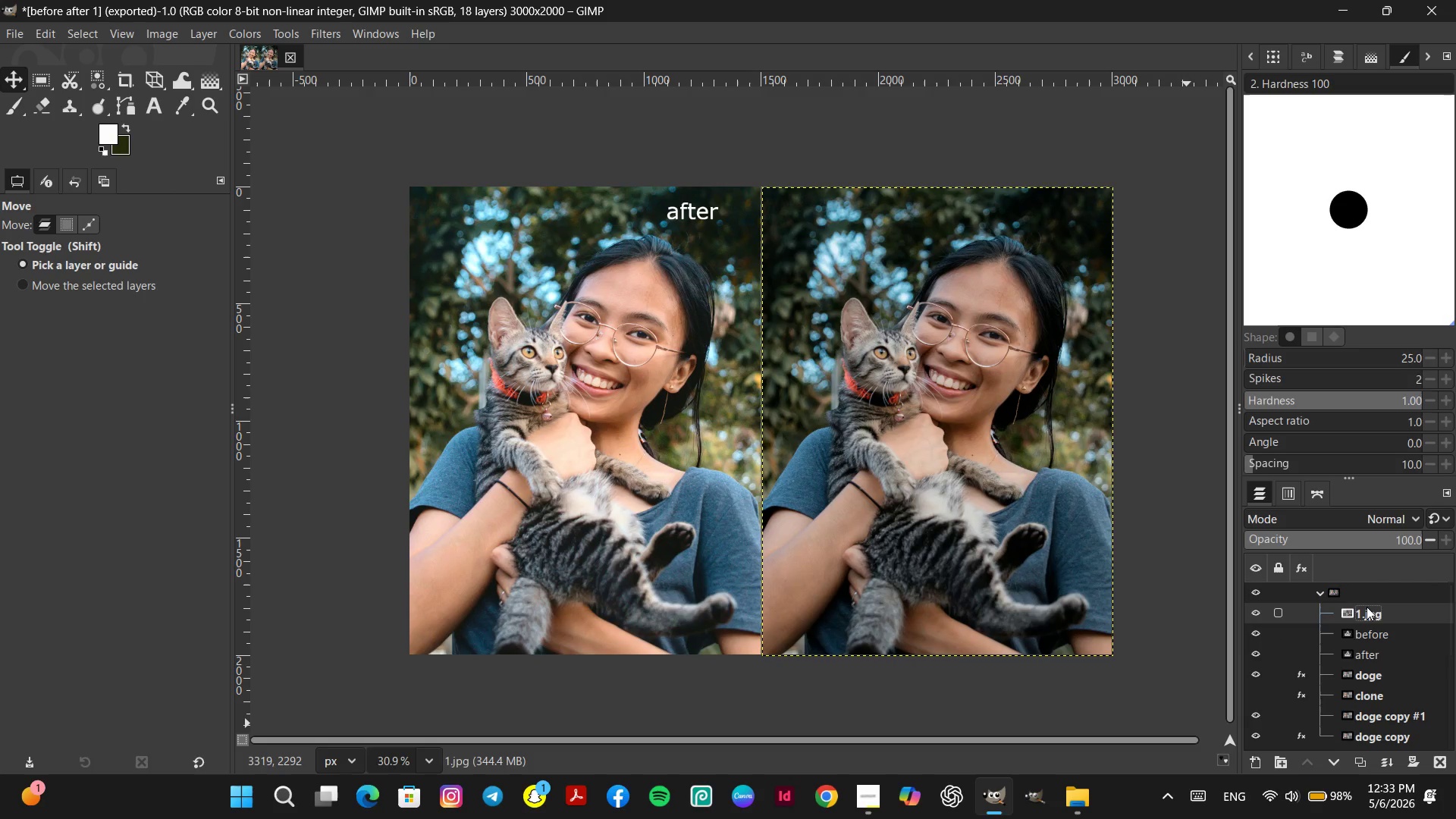 
hold_key(key=Z, duration=1.52)
 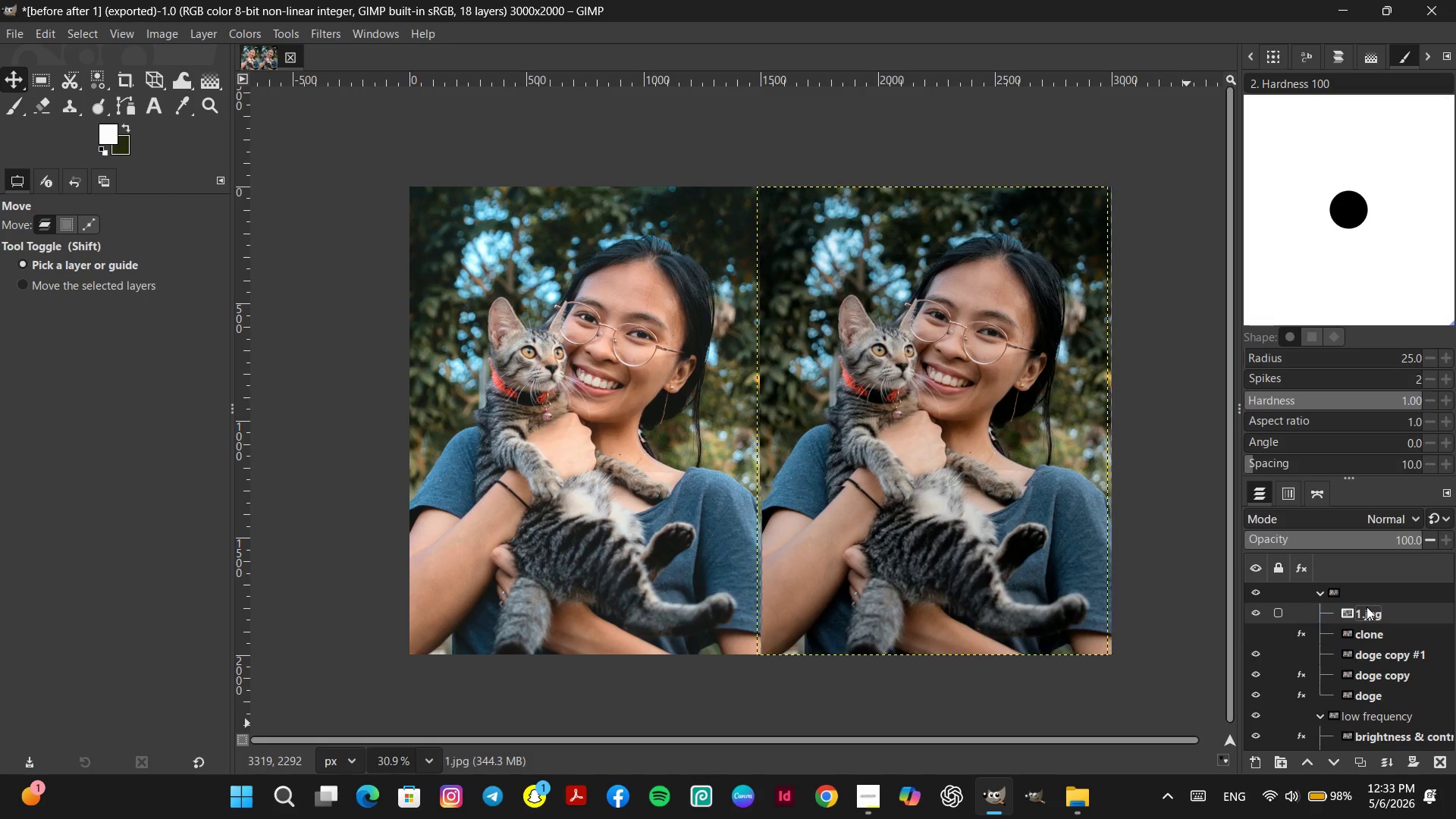 
key(Control+Z)
 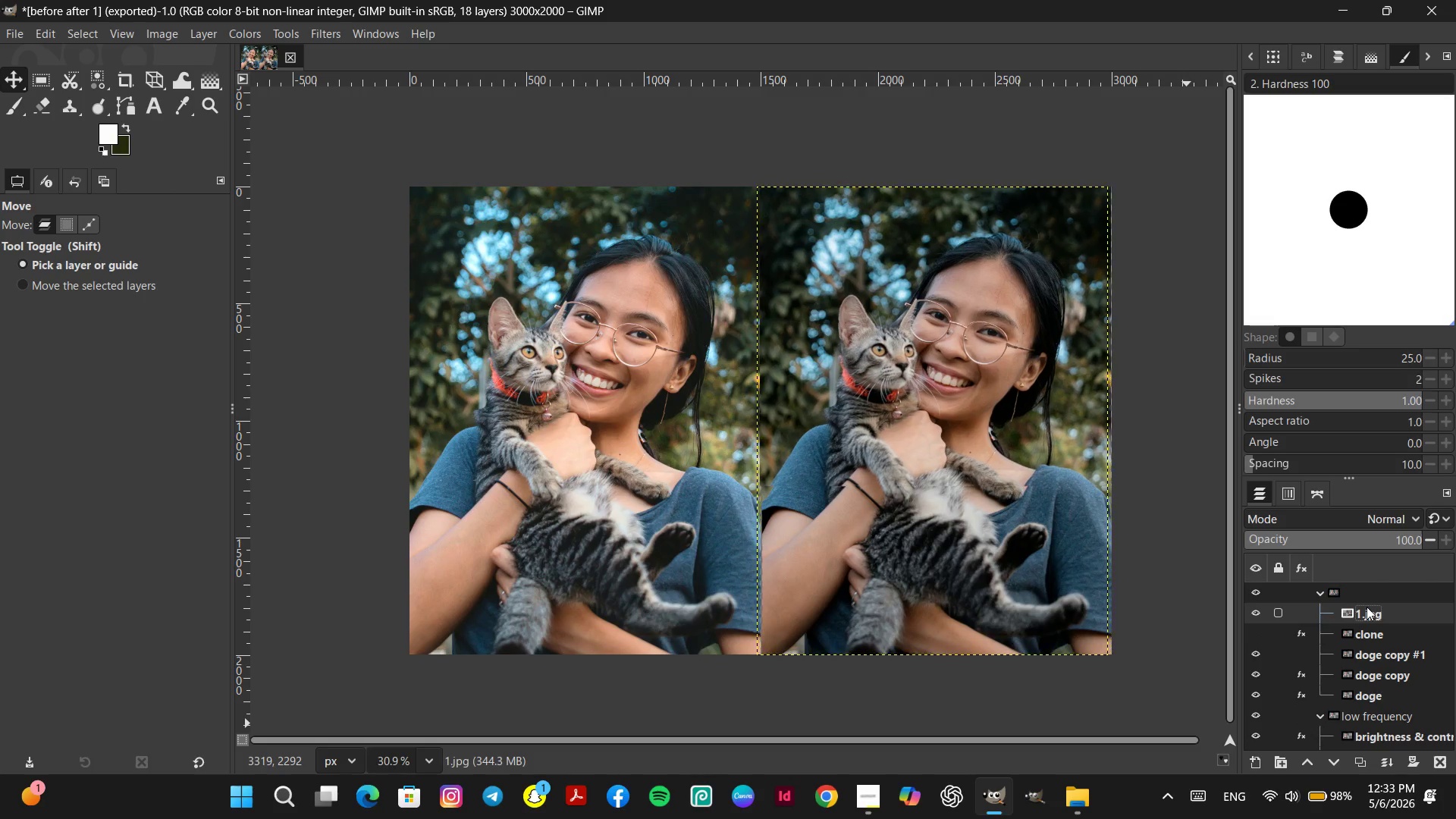 
key(Control+Z)
 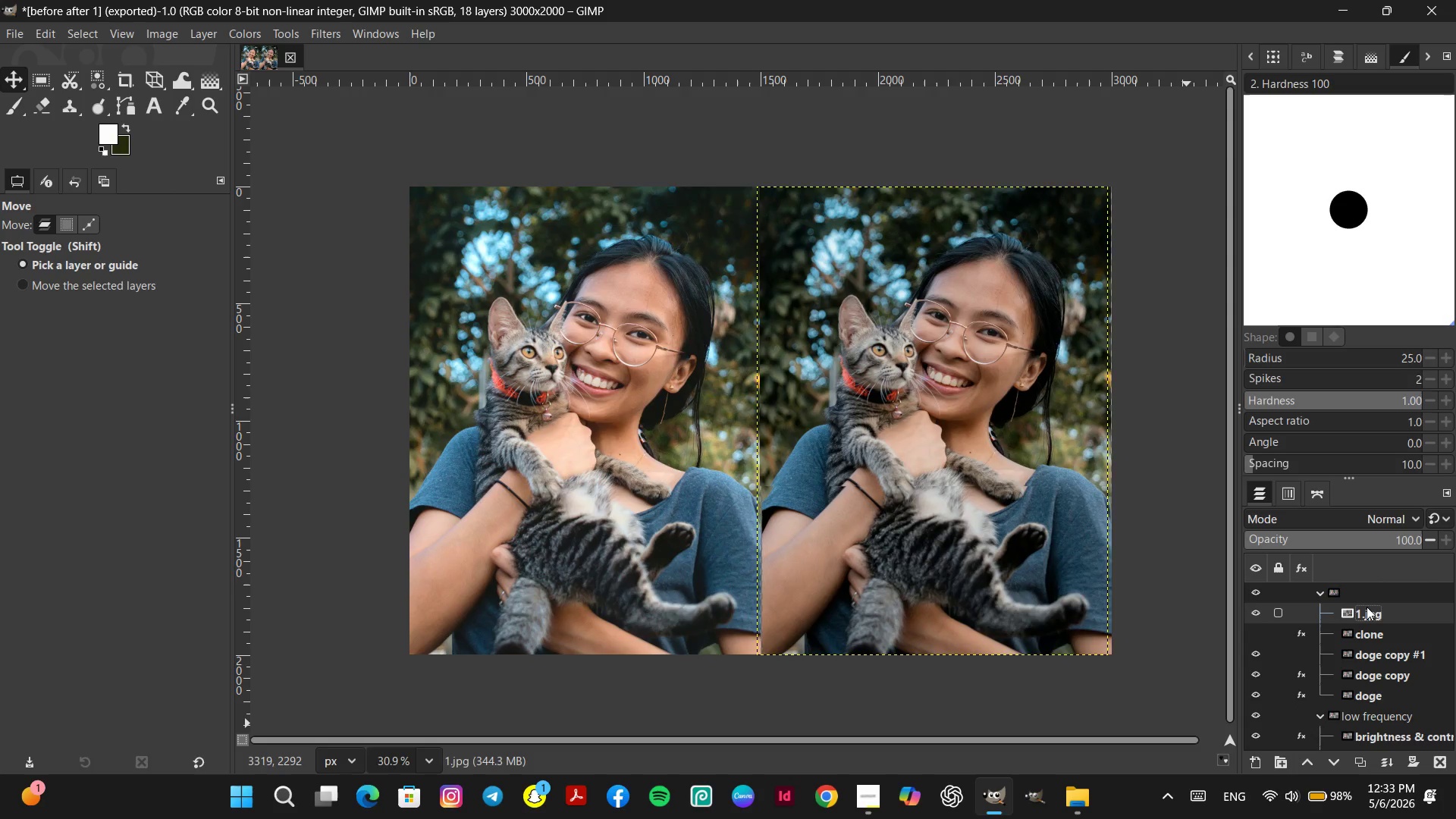 
key(Control+Z)
 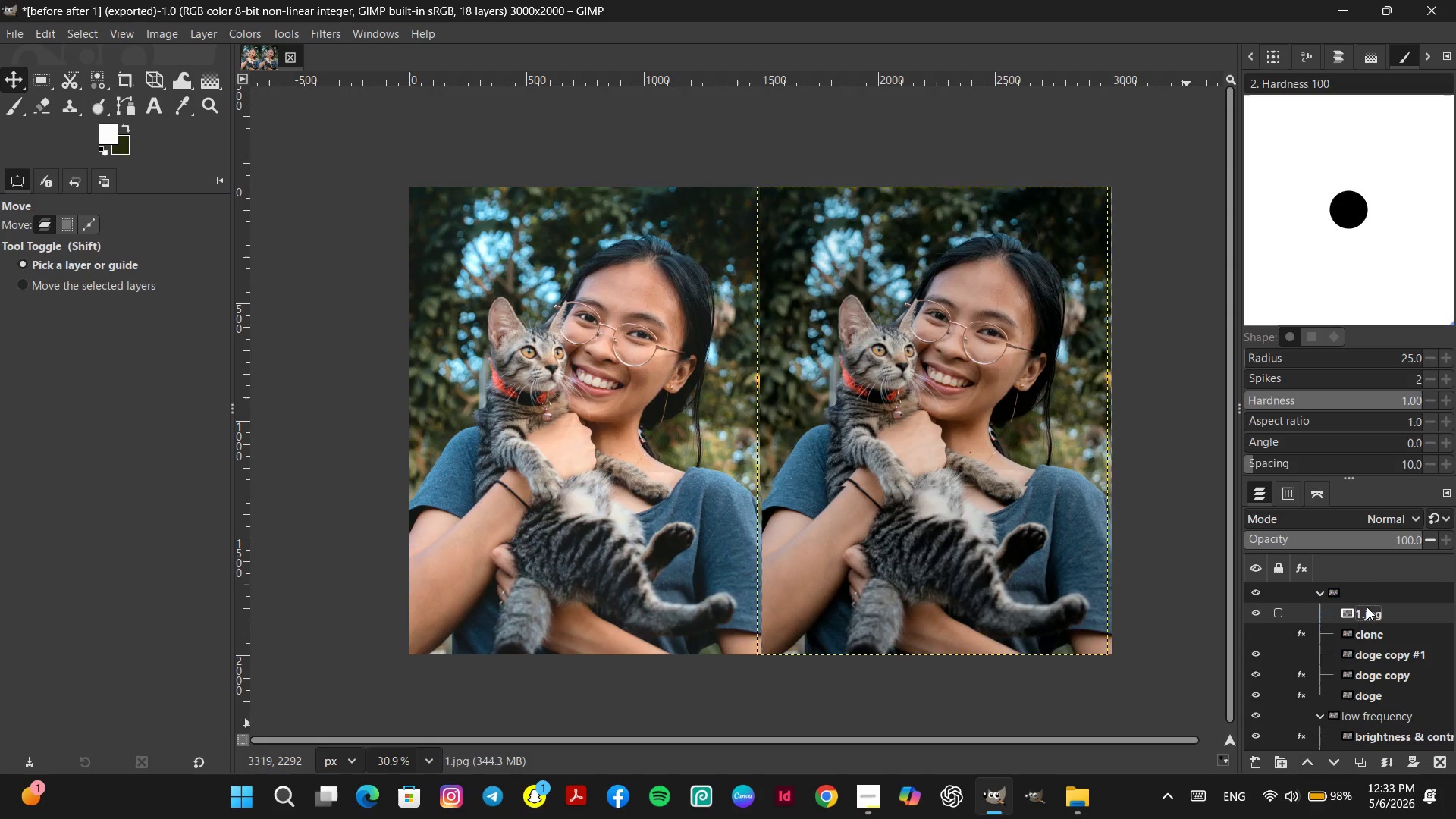 
key(Control+Z)
 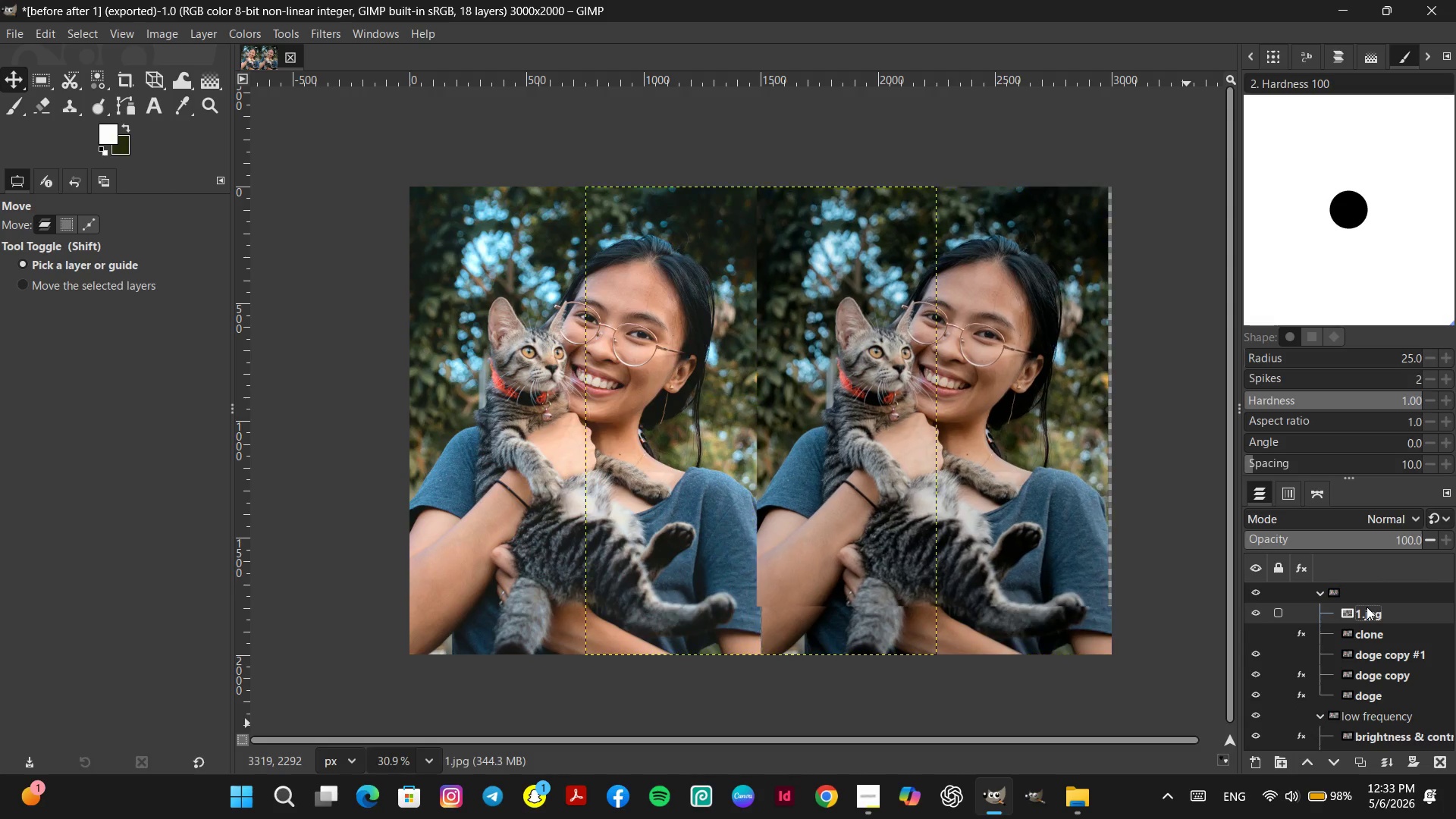 
key(Control+Z)
 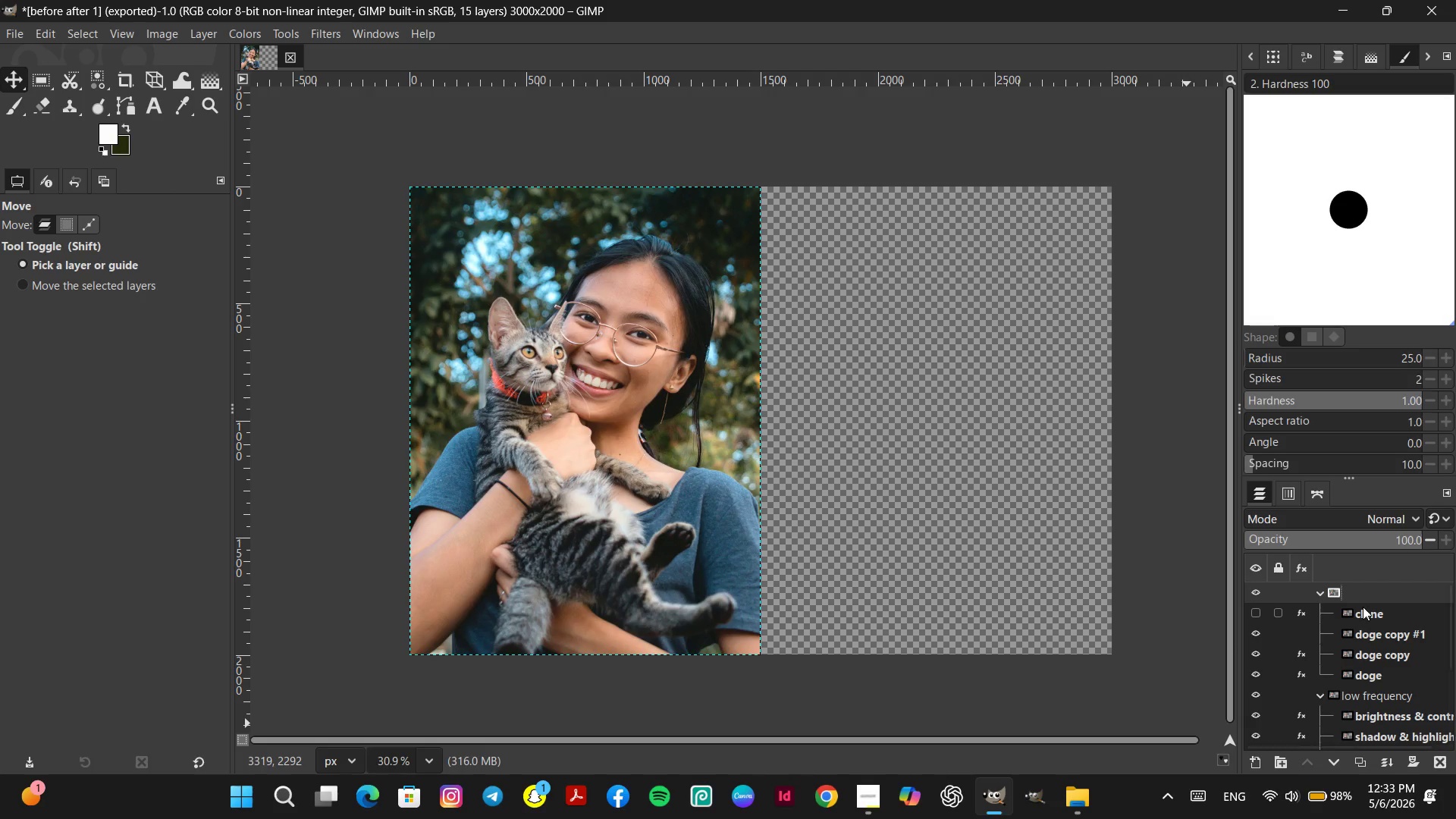 
key(Control+Z)
 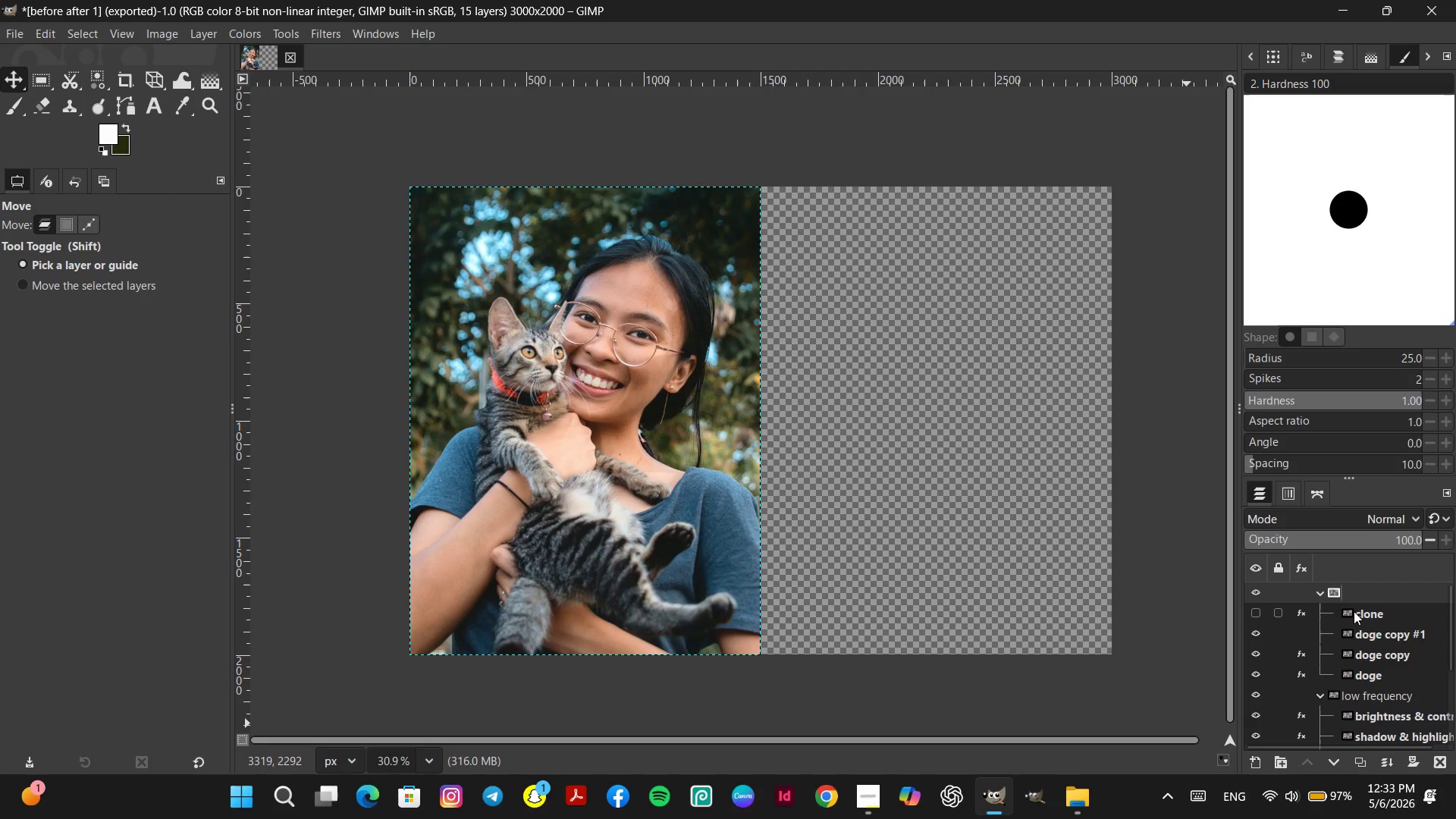 
key(Control+Z)
 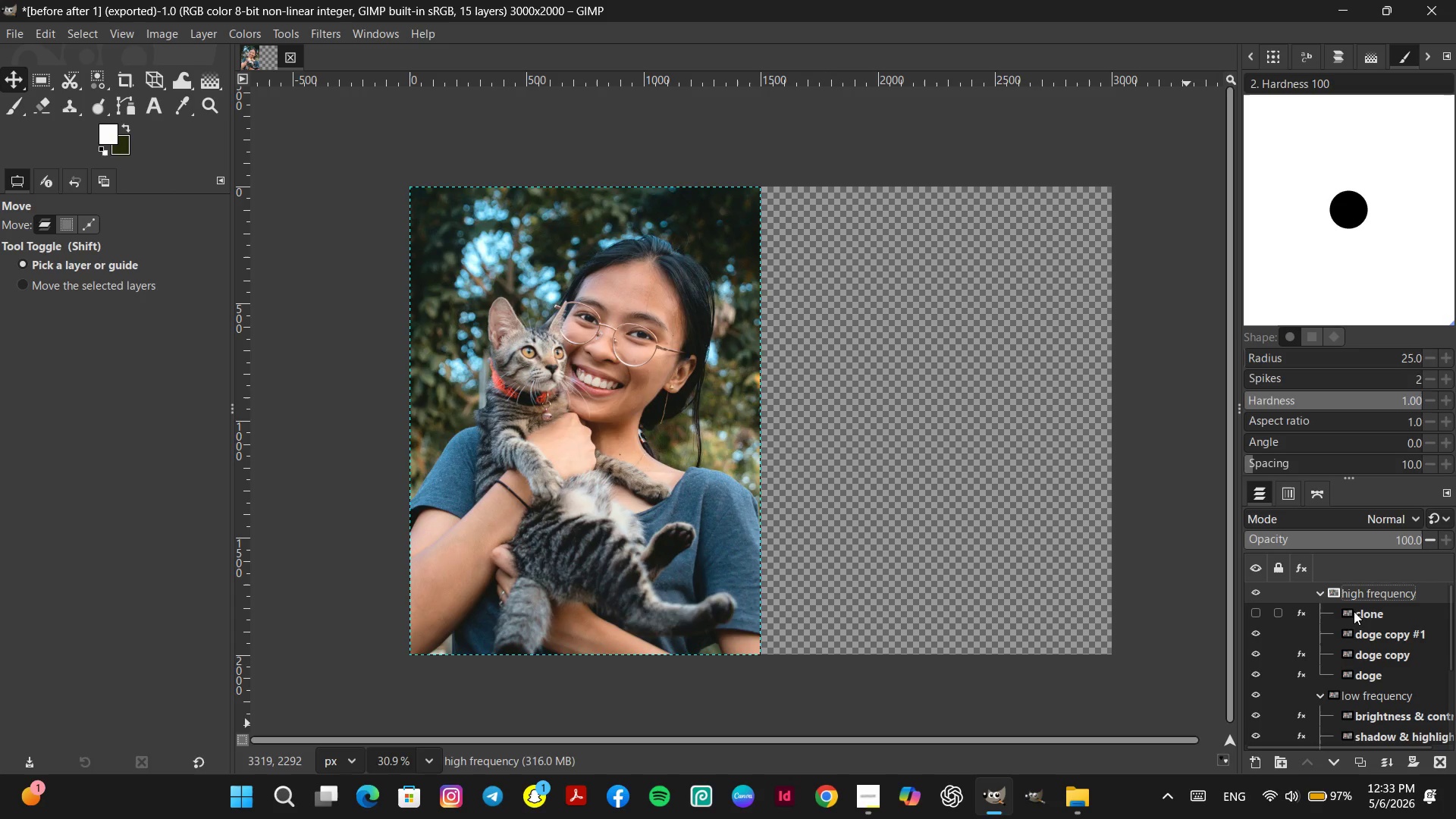 
key(Control+Z)
 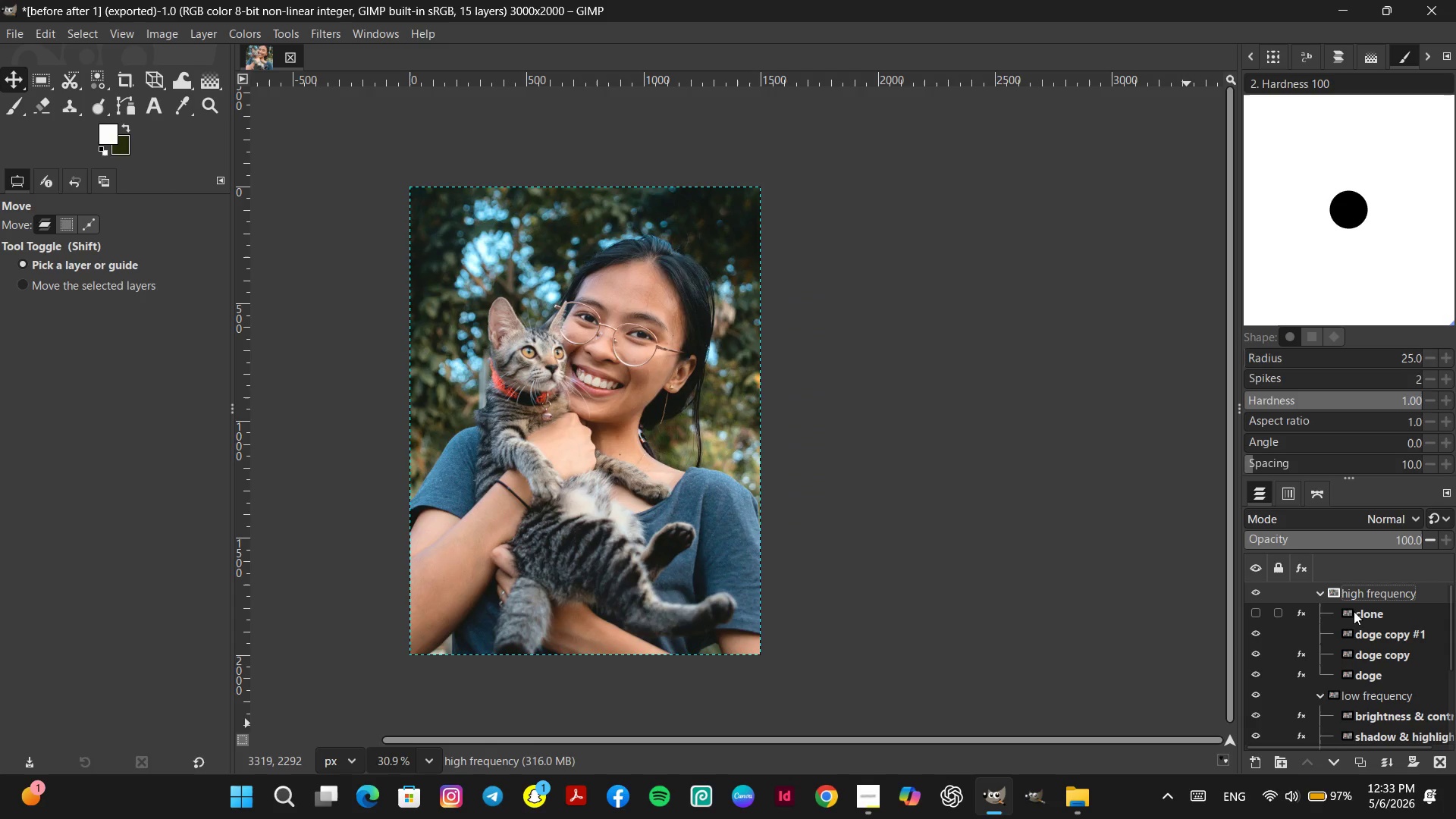 
key(Control+Z)
 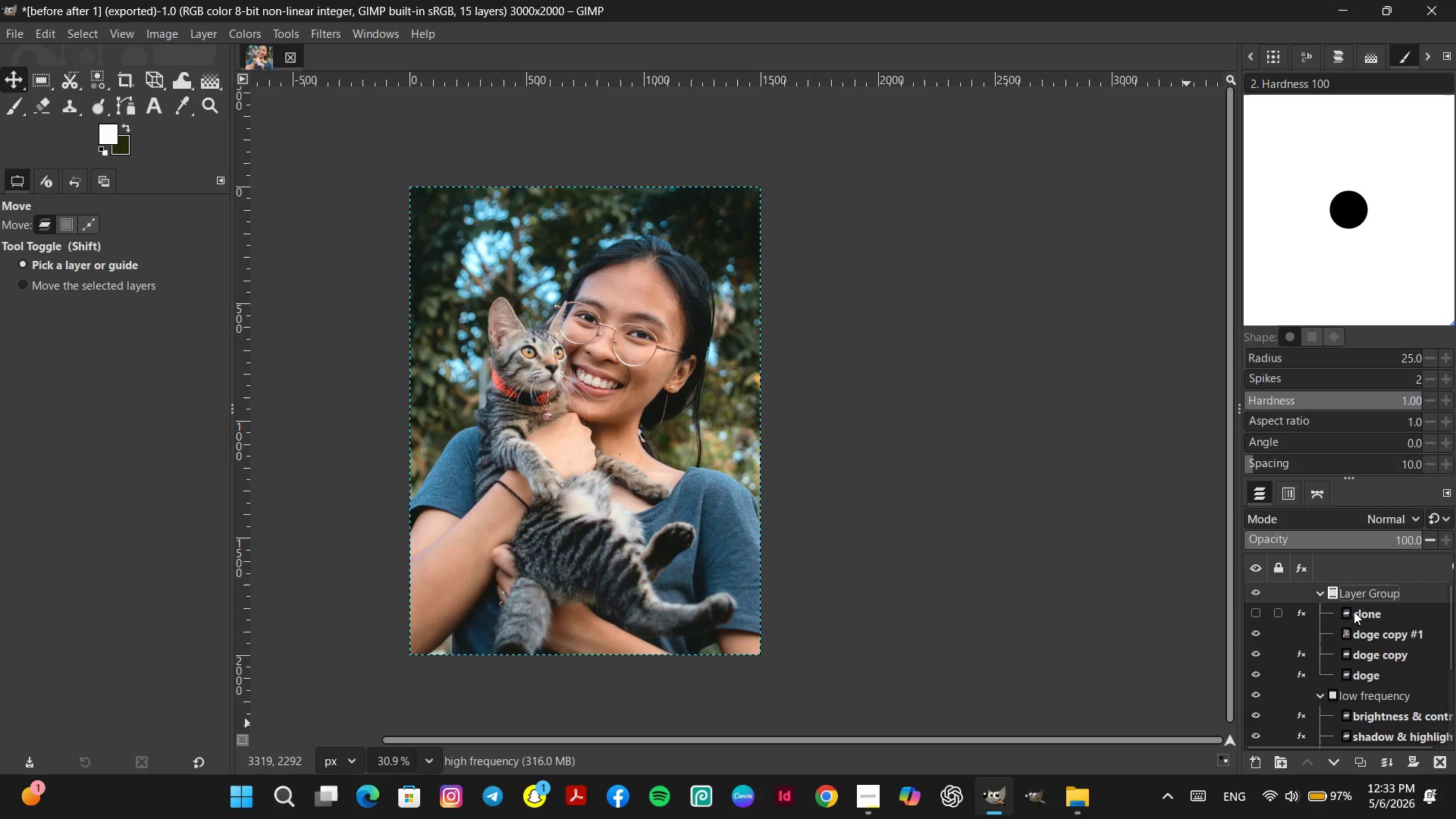 
key(Control+Z)
 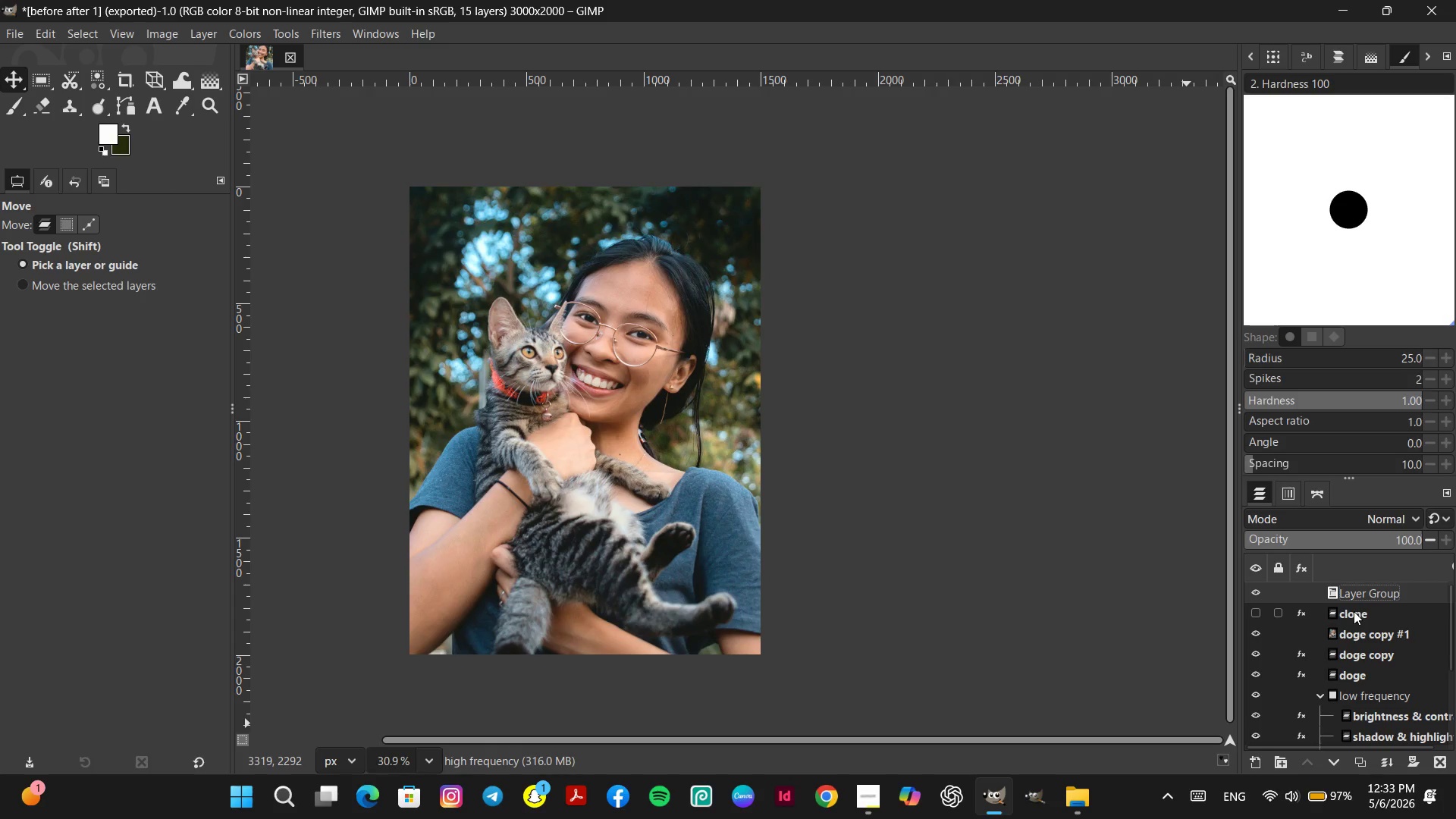 
key(Control+Z)
 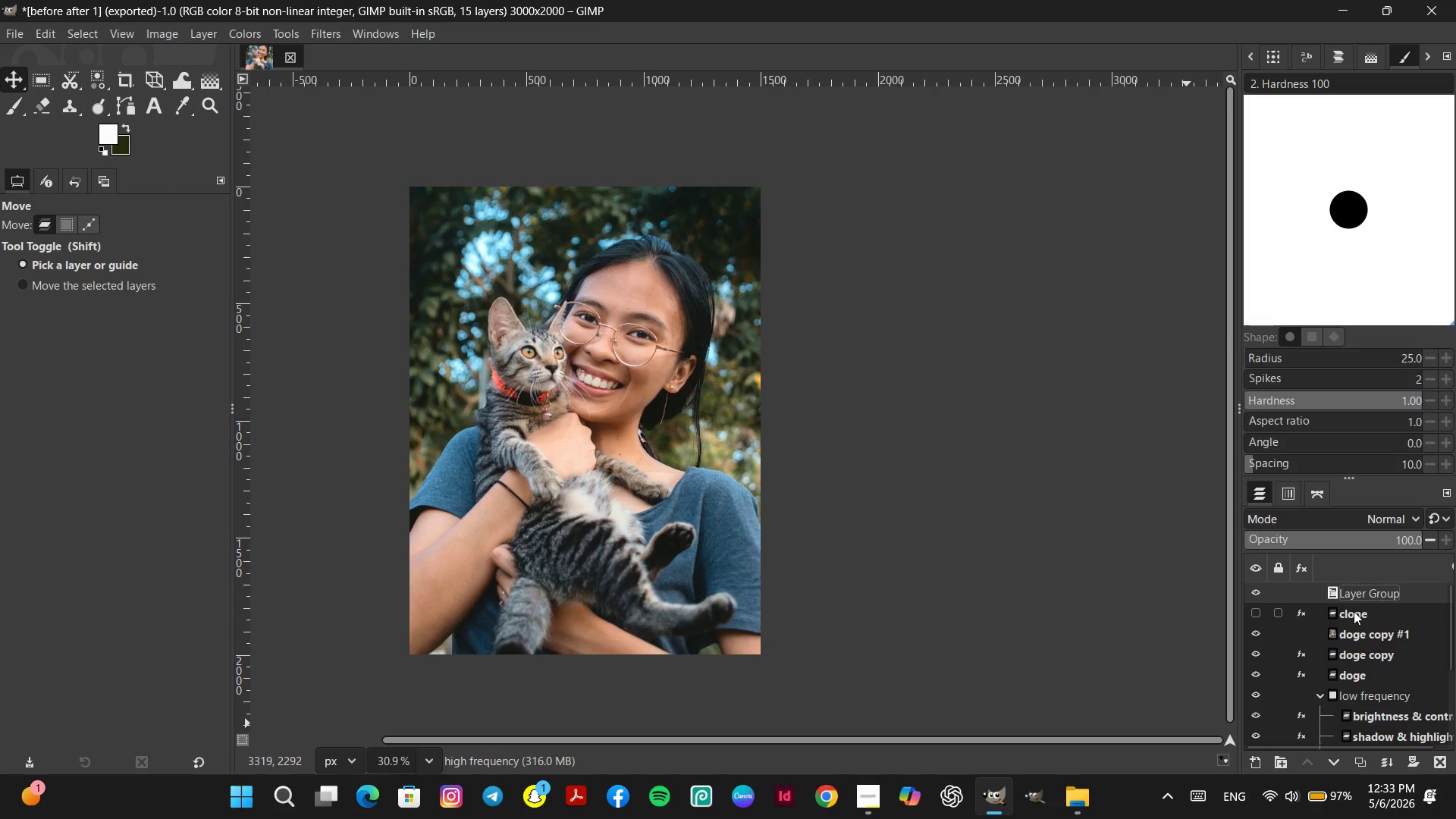 
key(Control+Z)
 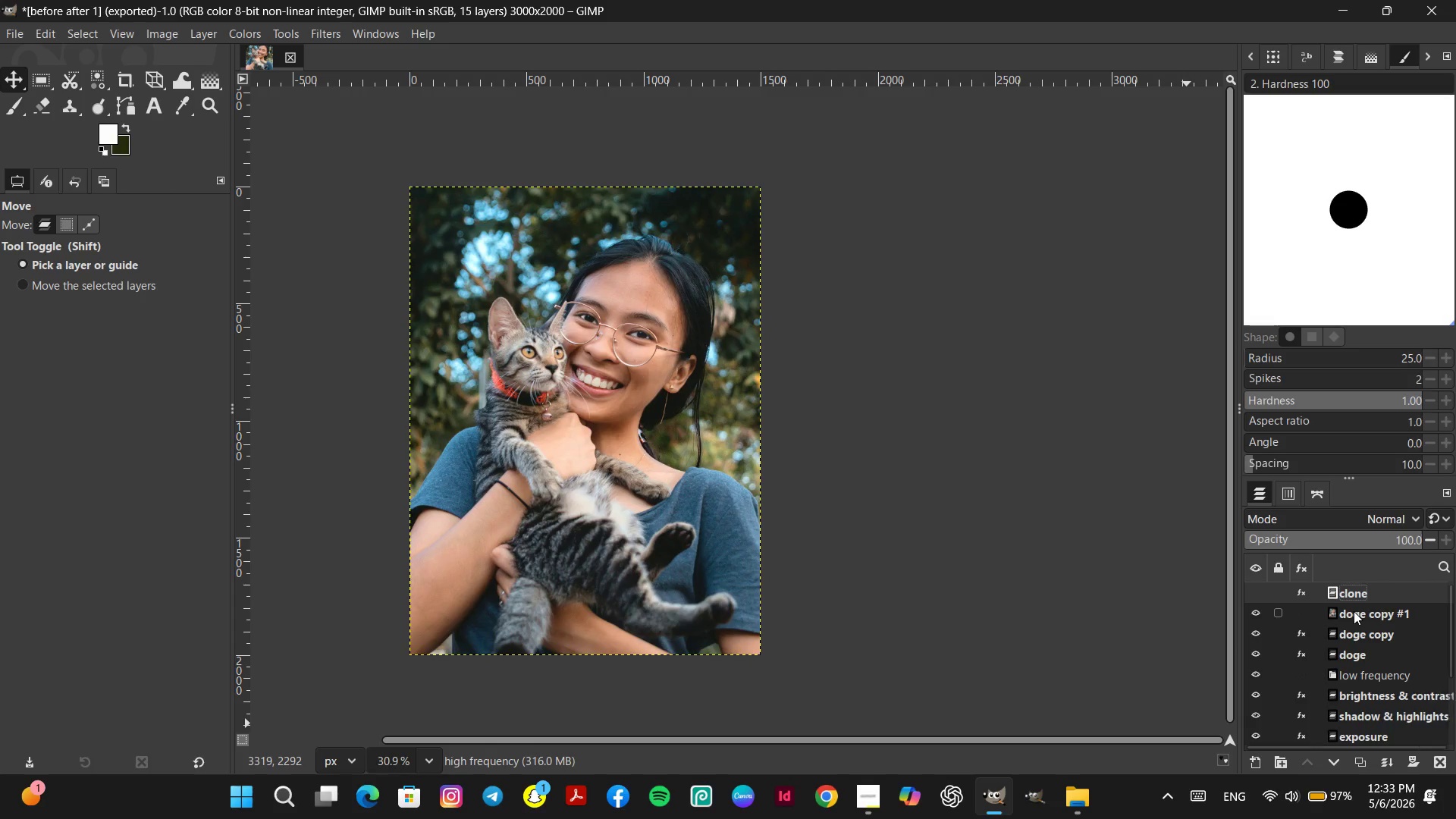 
key(Control+Z)
 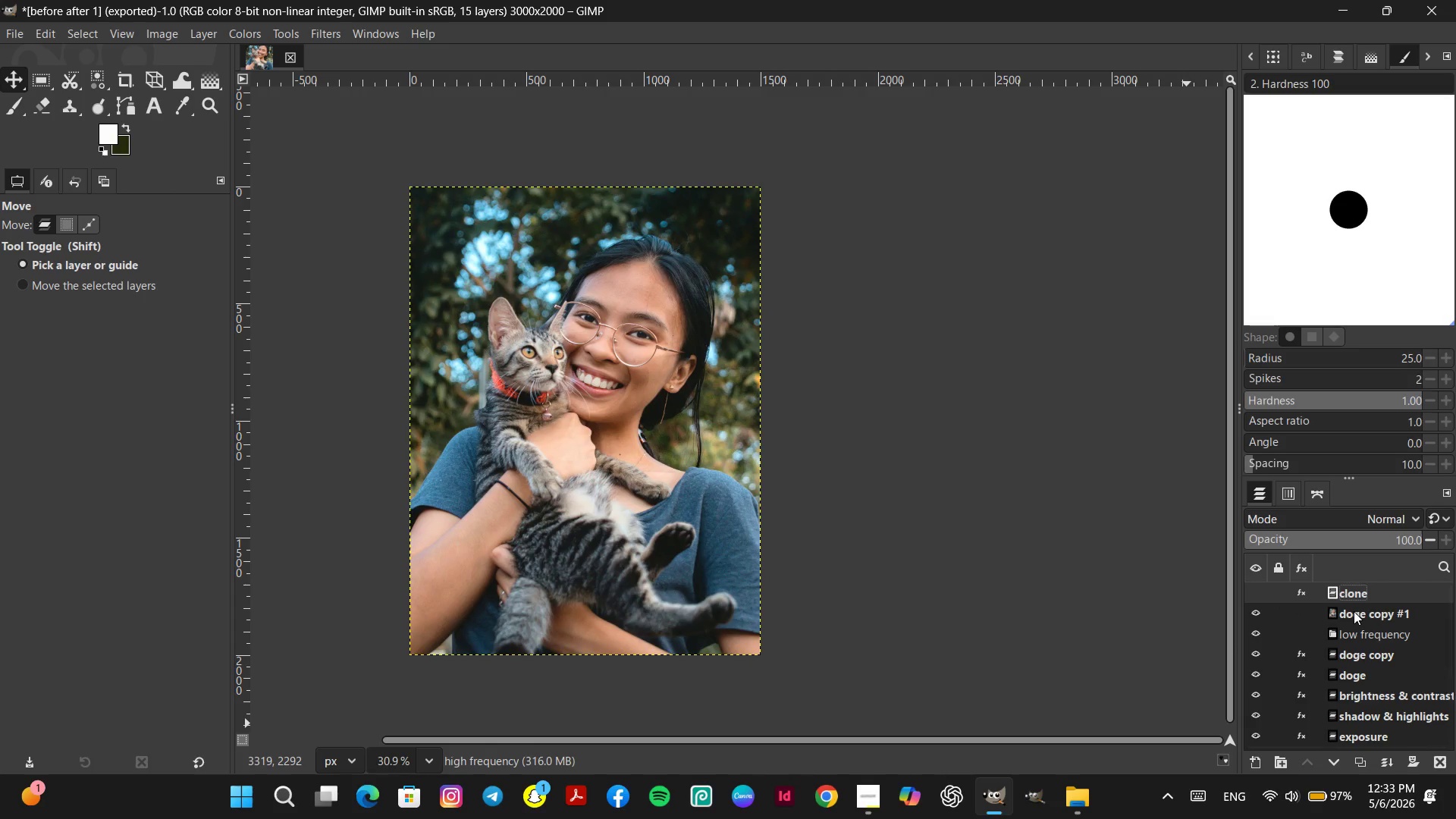 
key(Control+Z)
 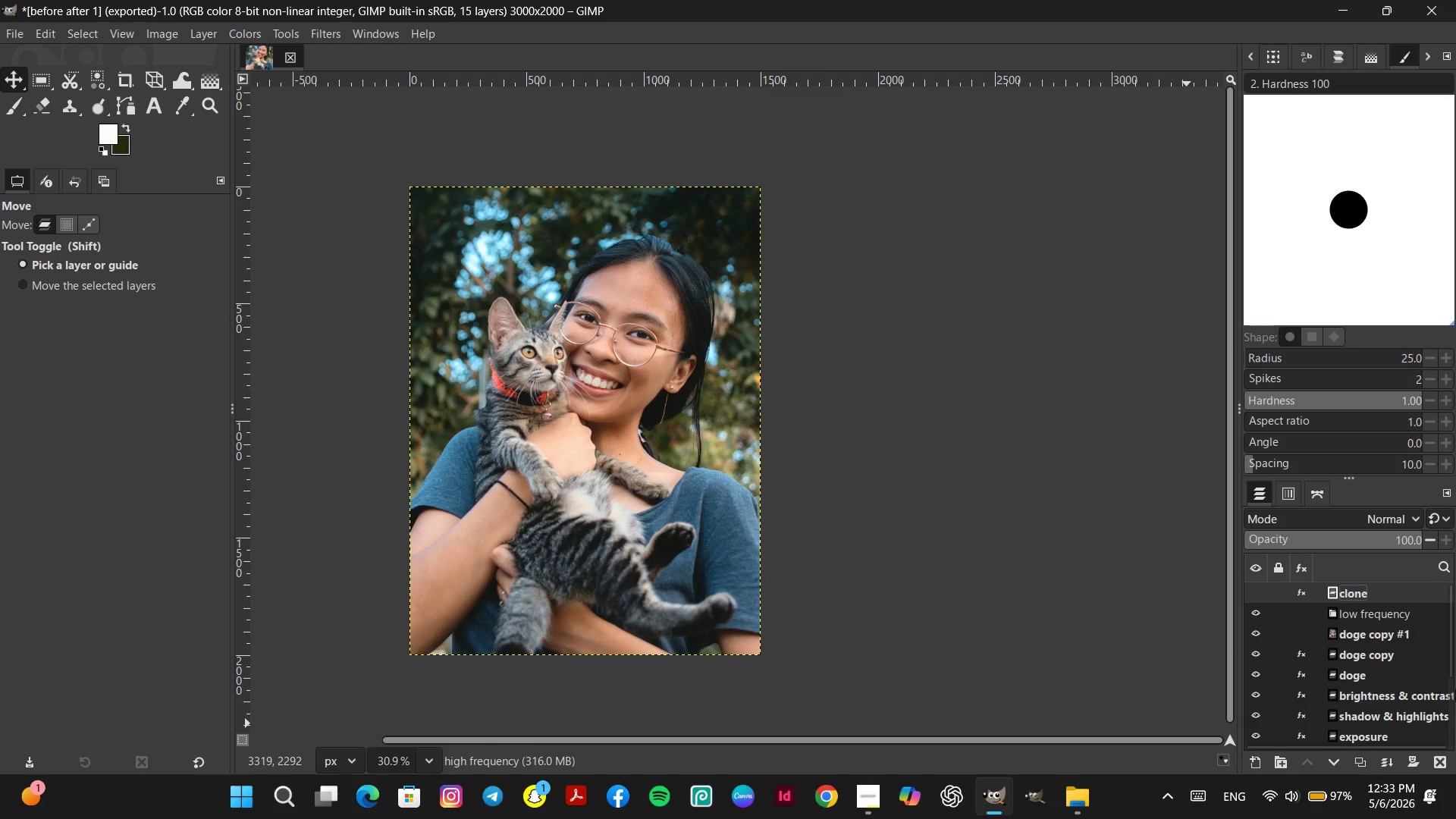 
key(Control+Z)
 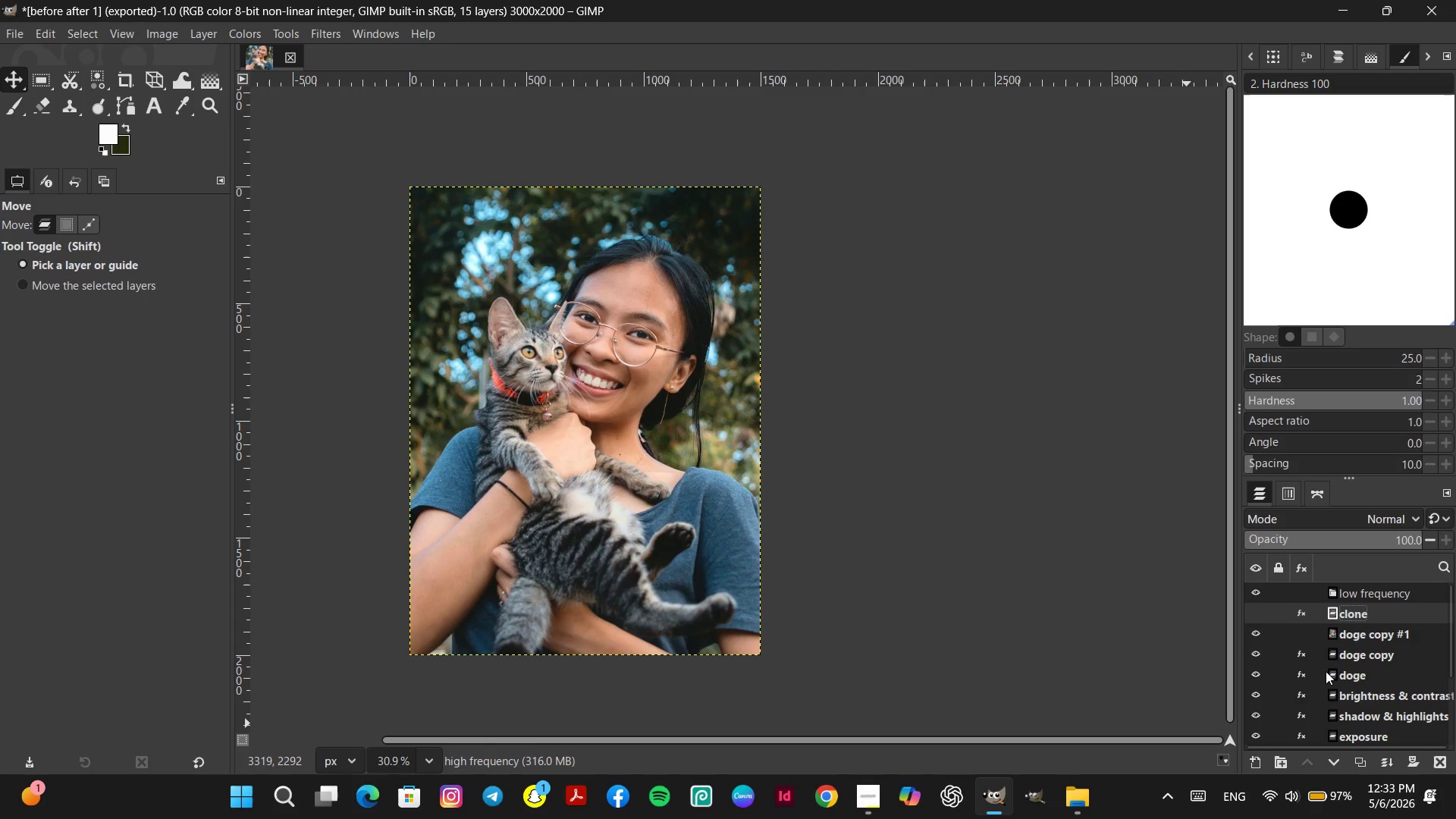 
scroll: coordinate [1326, 671], scroll_direction: down, amount: 1.0
 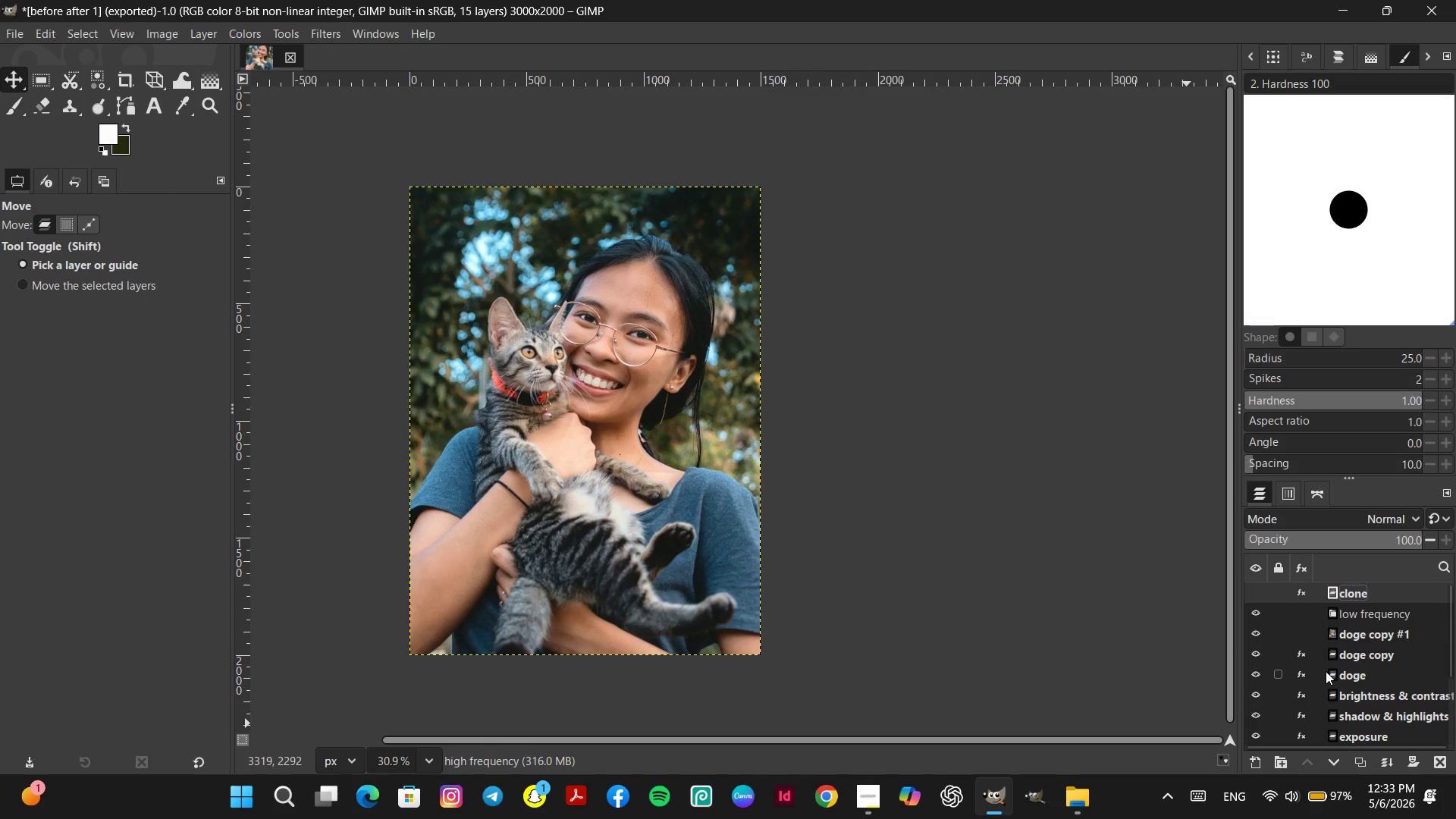 
key(Control+Z)
 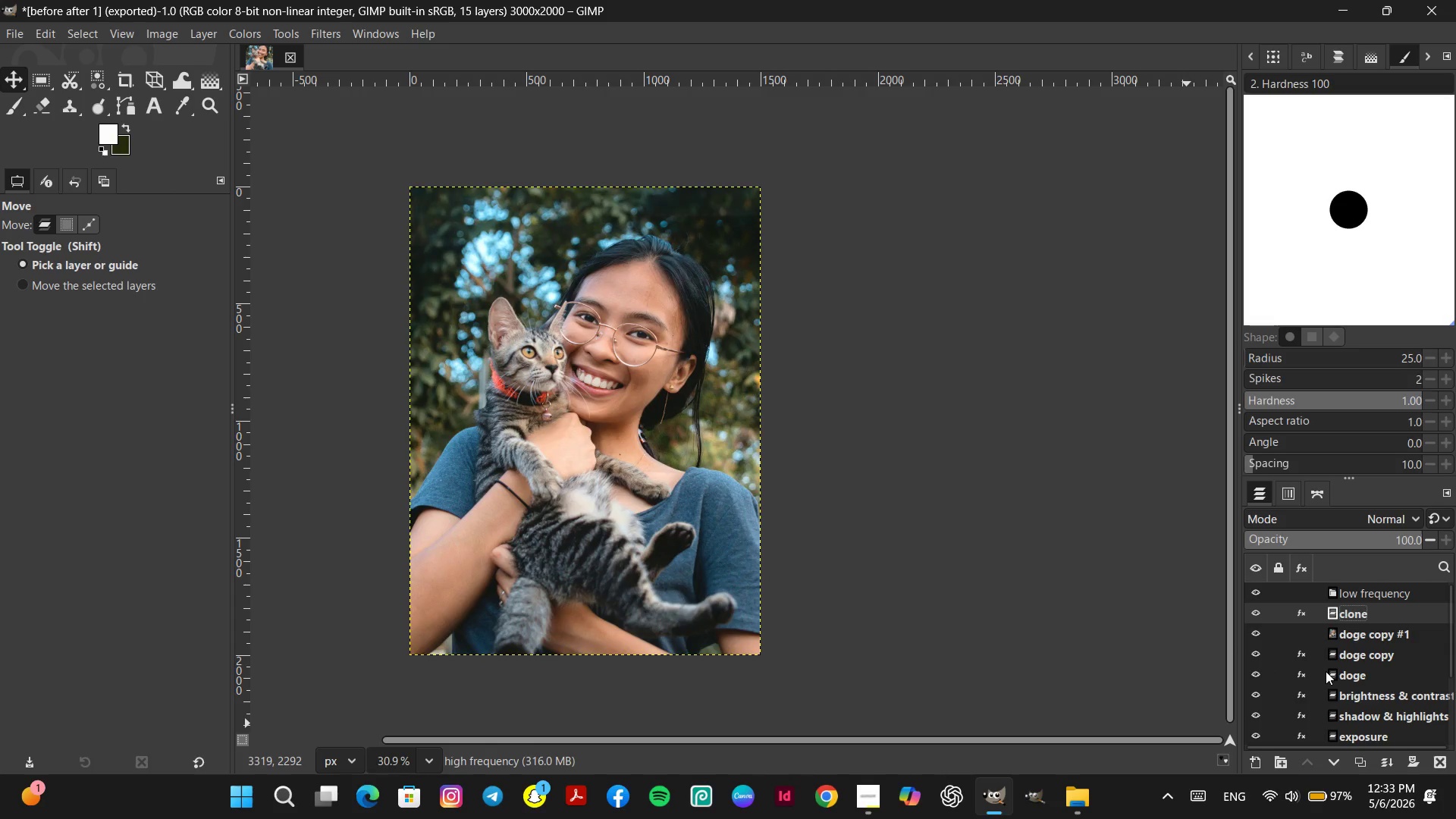 
key(Control+Z)
 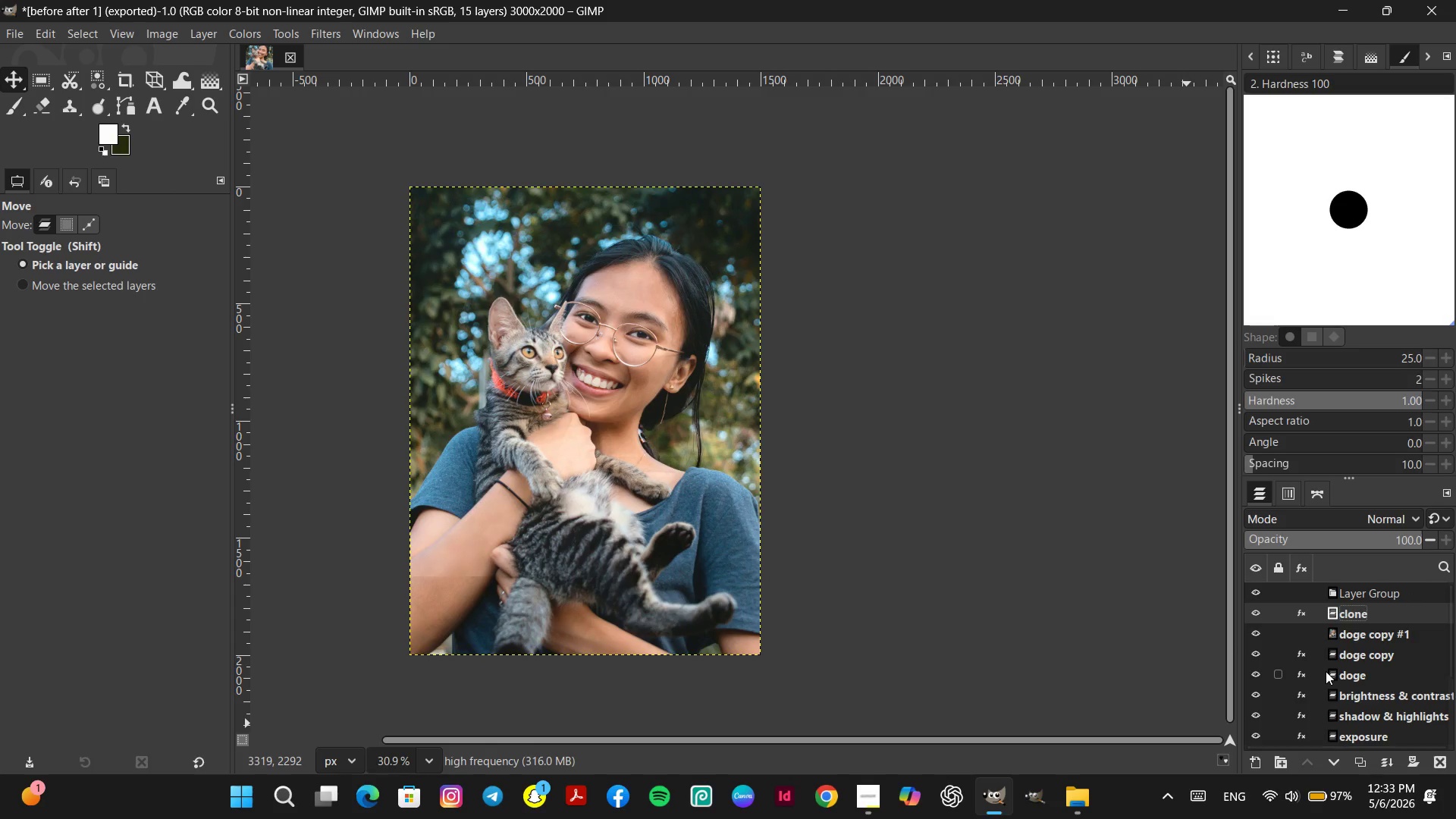 
key(Control+Z)
 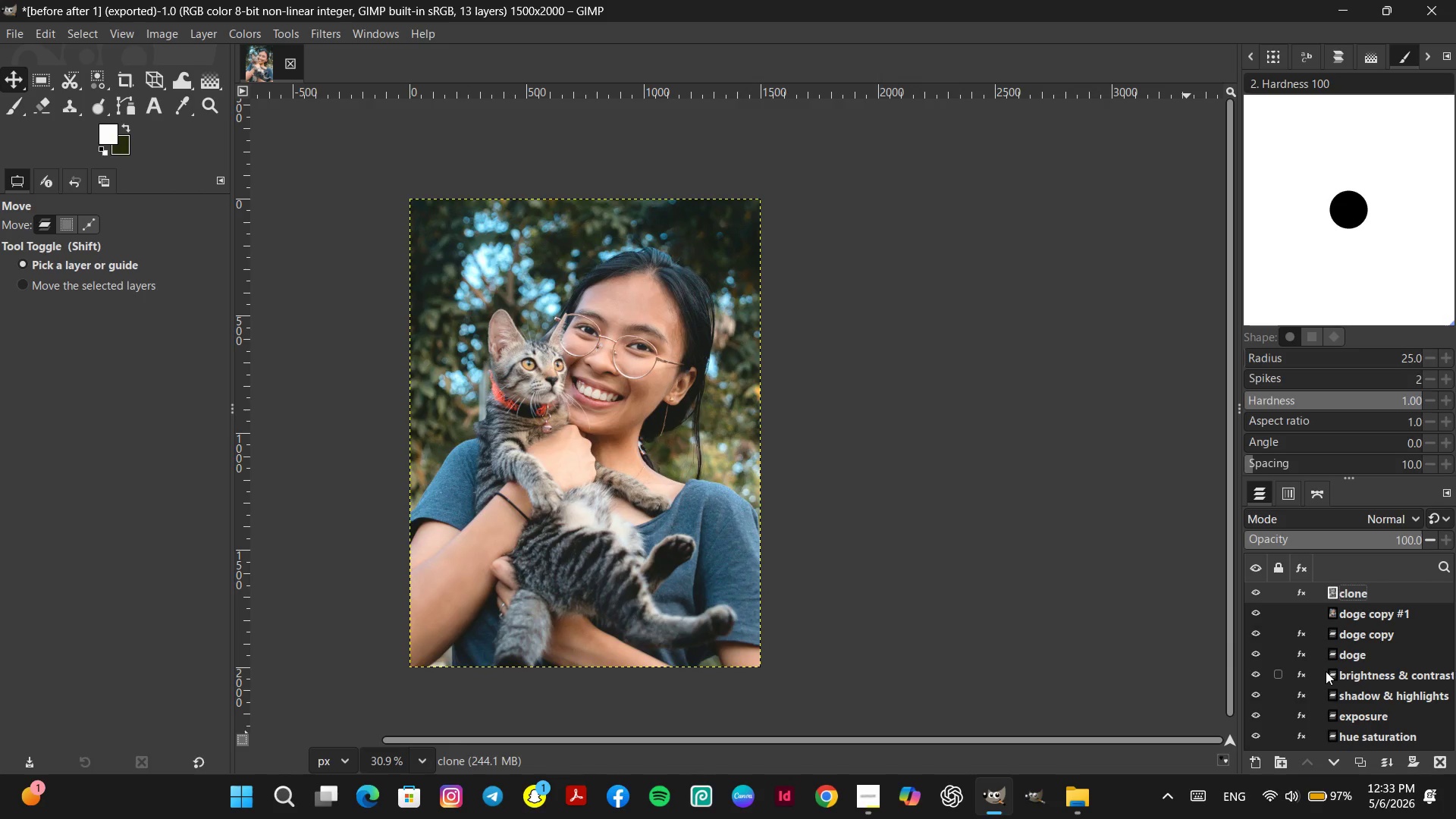 
scroll: coordinate [632, 354], scroll_direction: up, amount: 11.0
 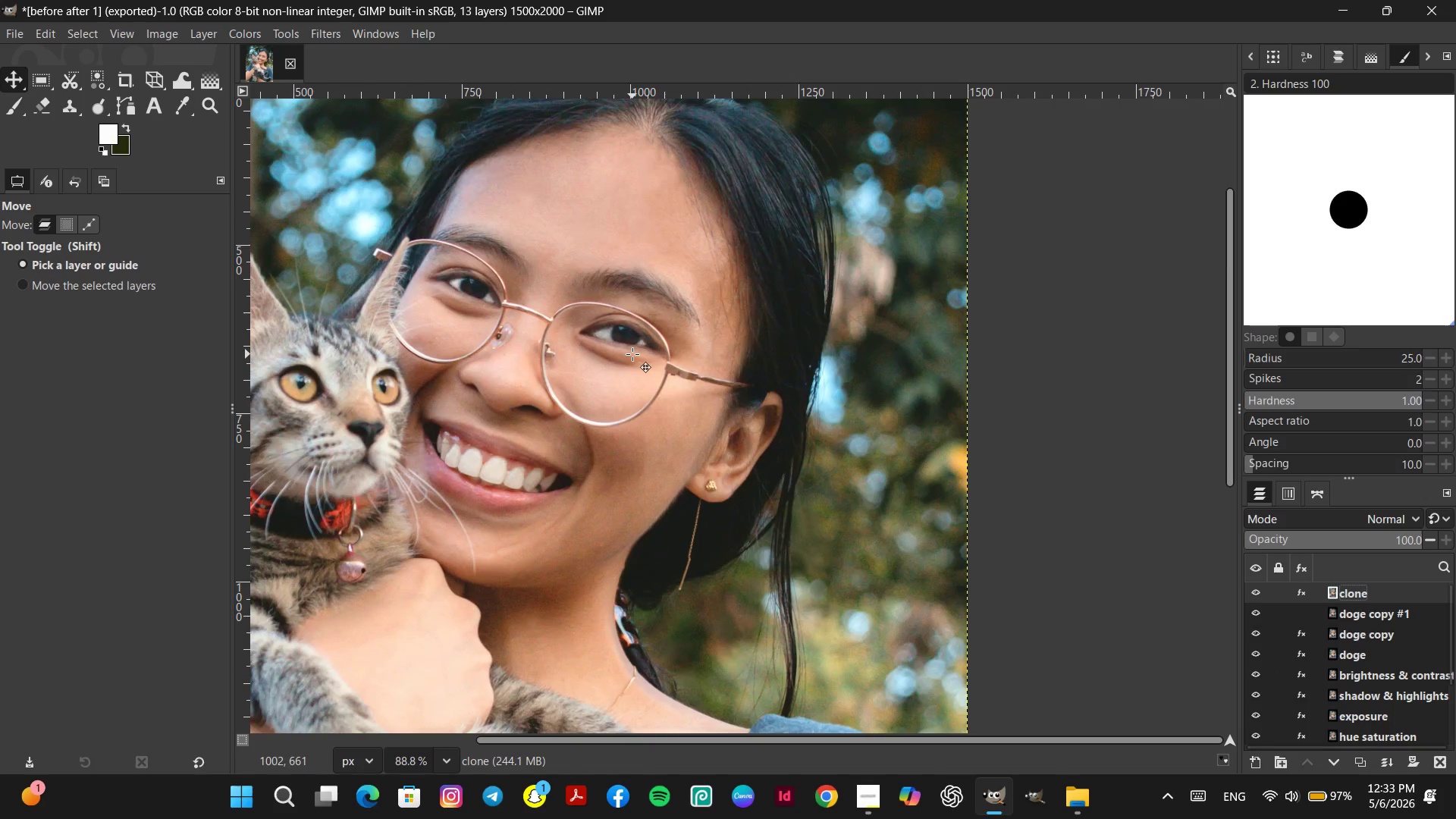 
scroll: coordinate [634, 357], scroll_direction: down, amount: 11.0
 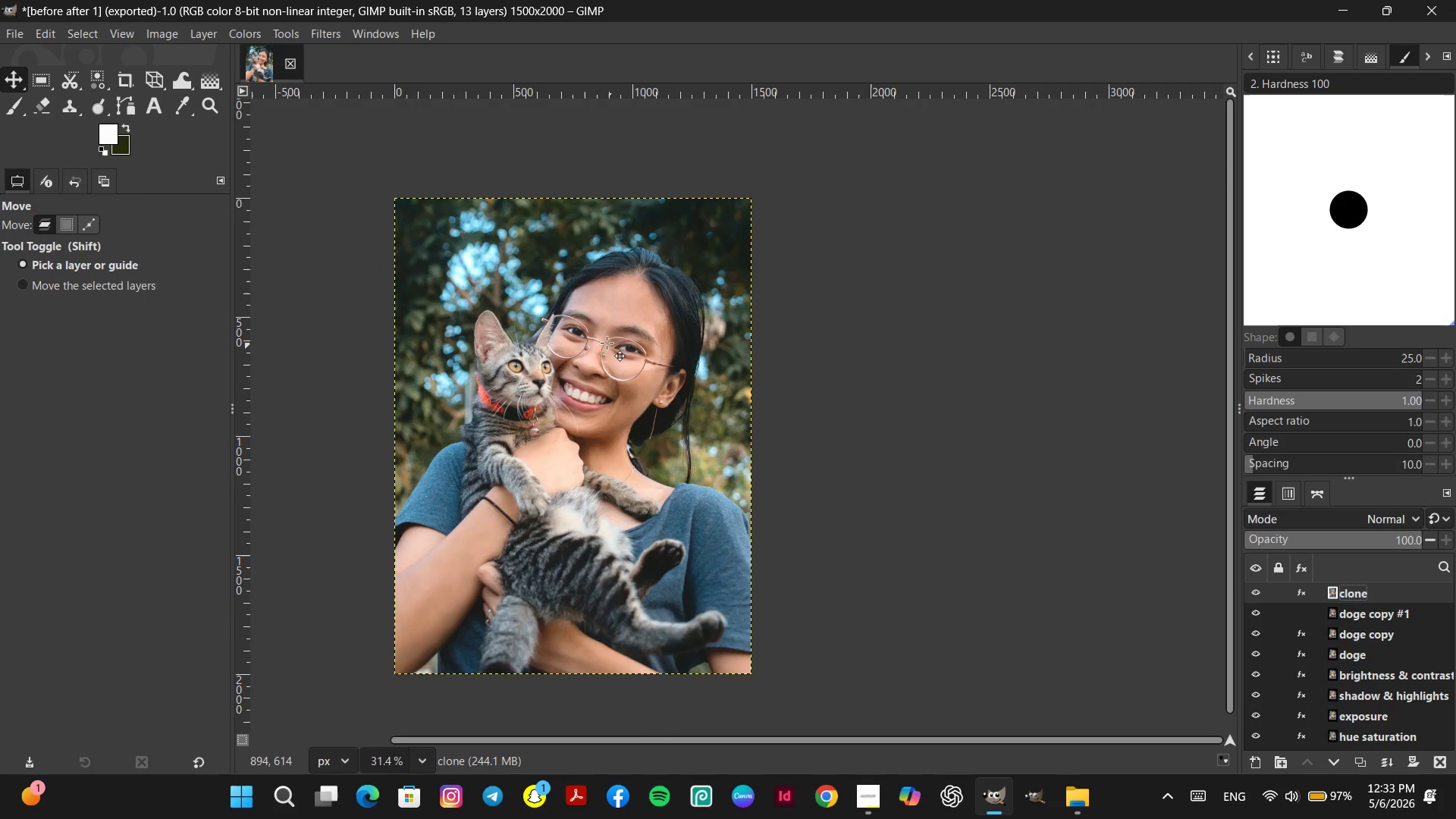 
scroll: coordinate [612, 331], scroll_direction: up, amount: 10.0
 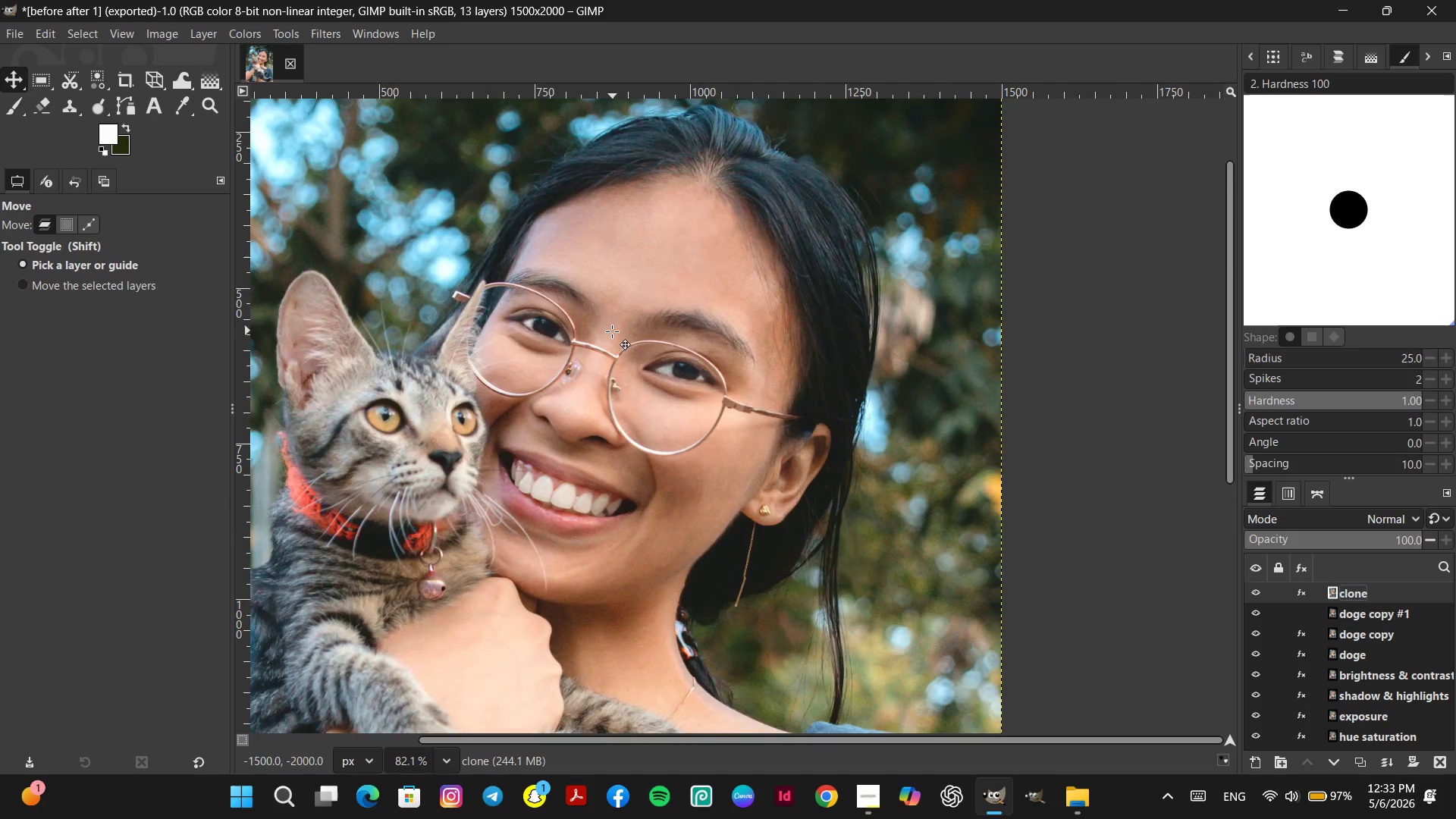 
scroll: coordinate [611, 337], scroll_direction: down, amount: 9.0
 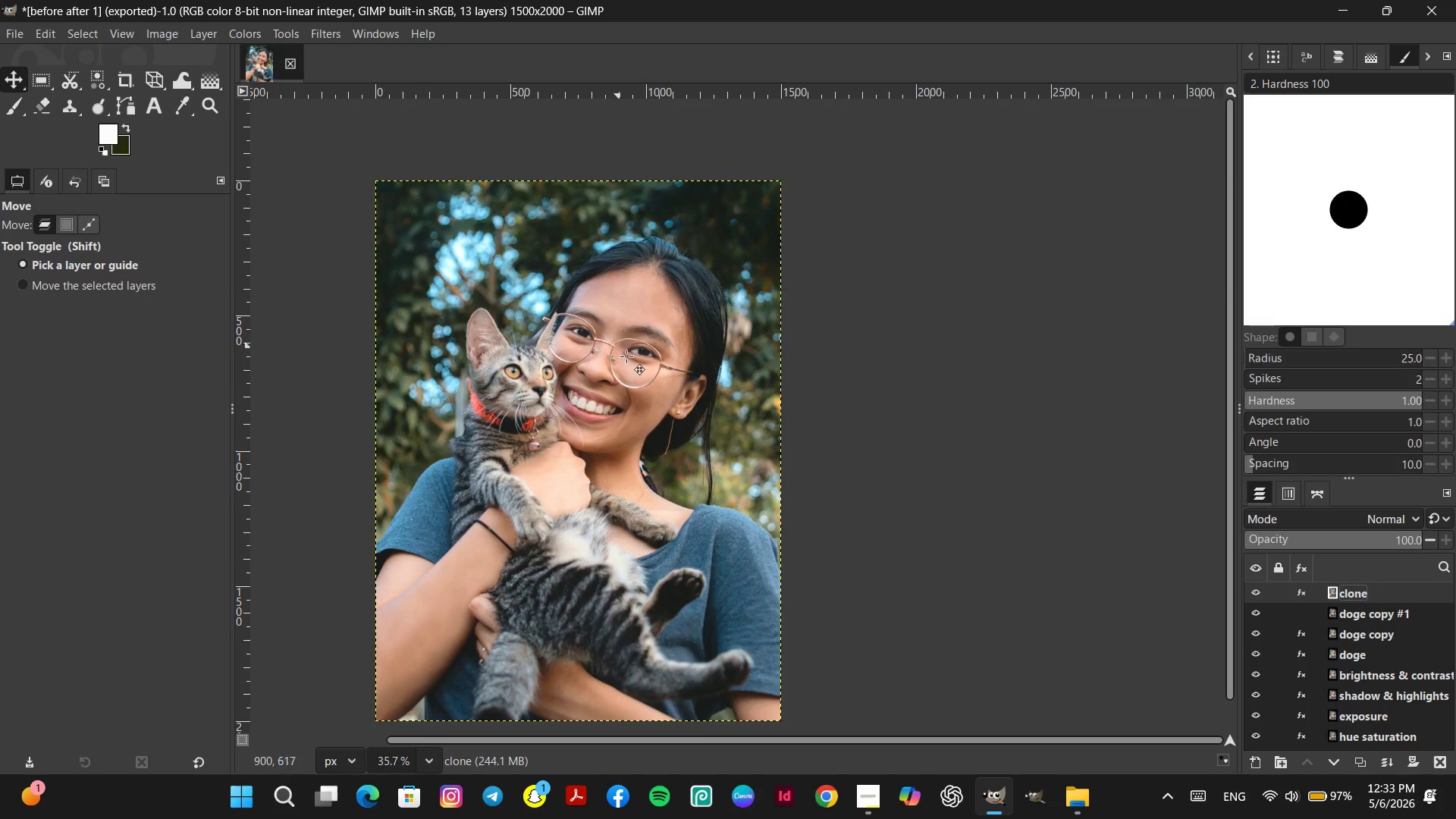 
hold_key(key=Space, duration=0.5)
 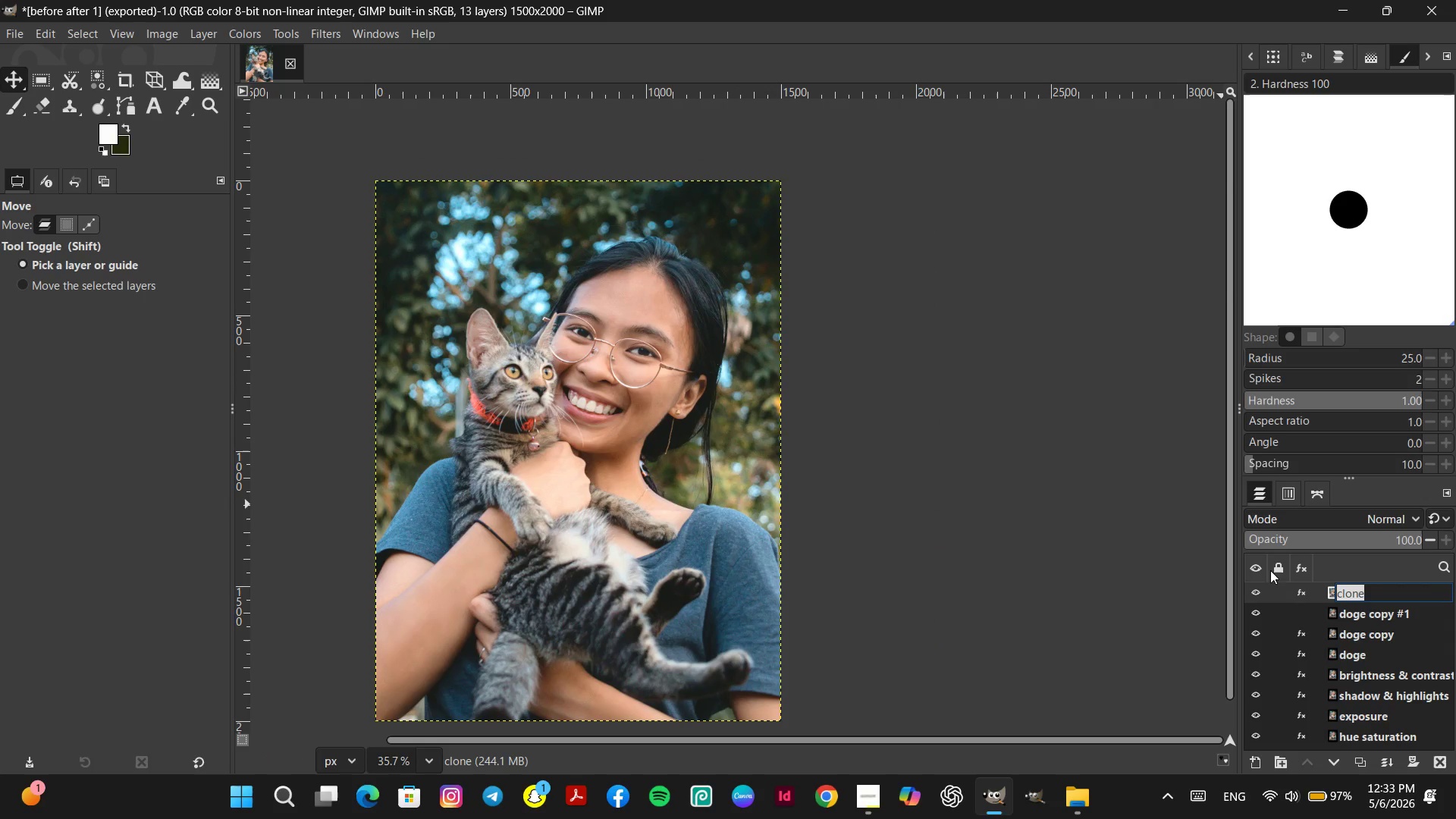 
left_click([1382, 619])
 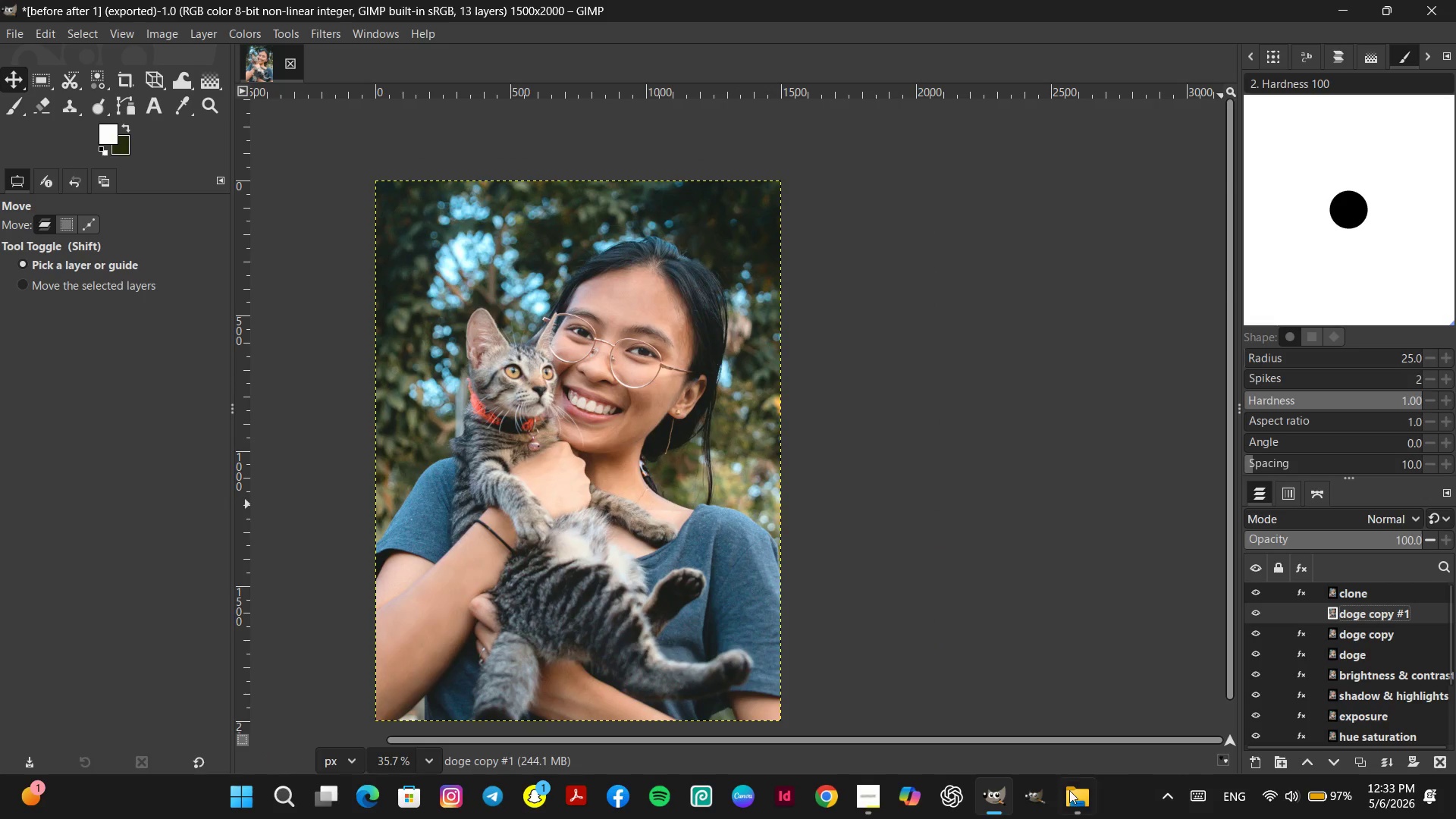 
left_click([1070, 794])
 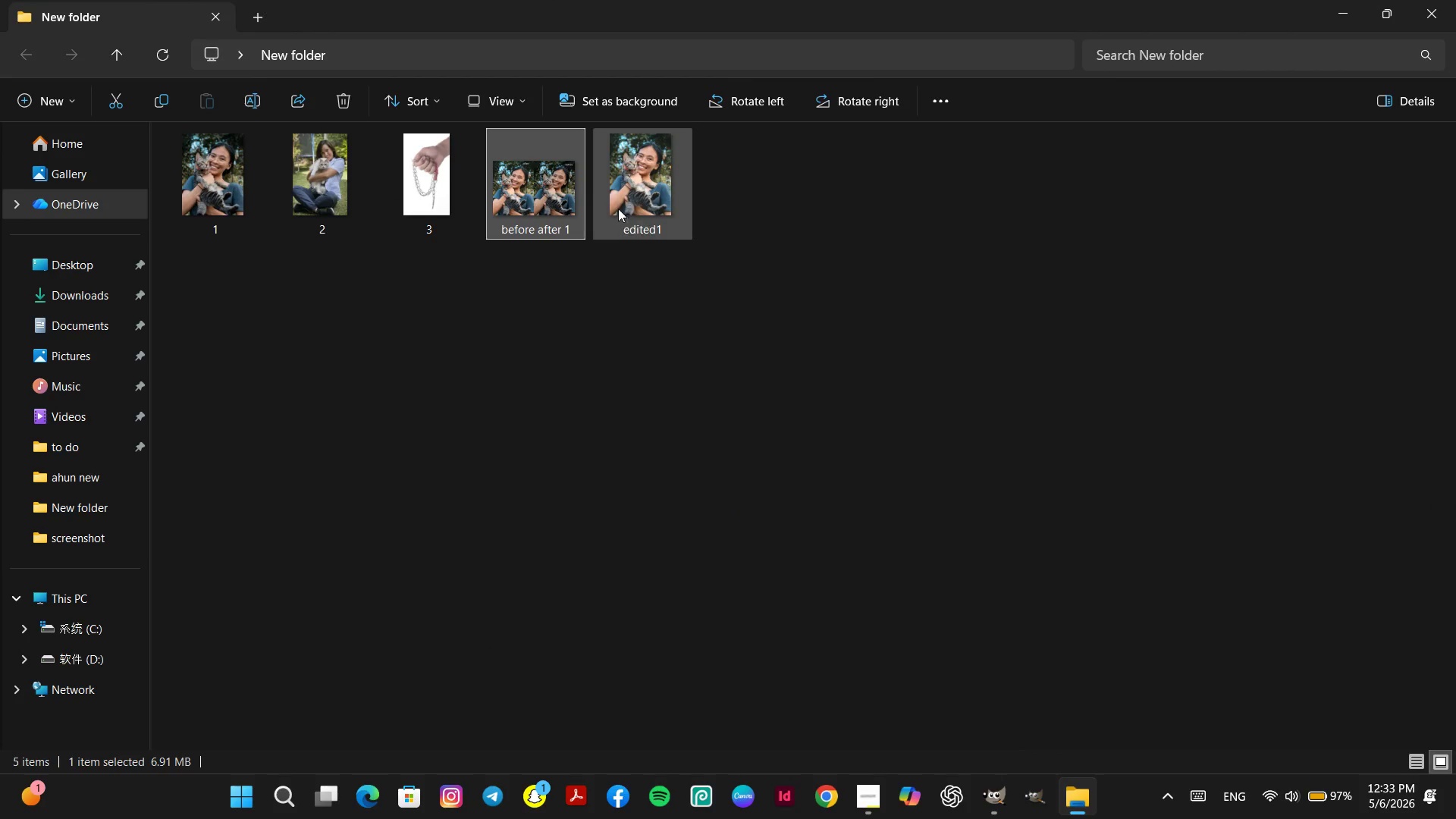 
left_click([660, 187])
 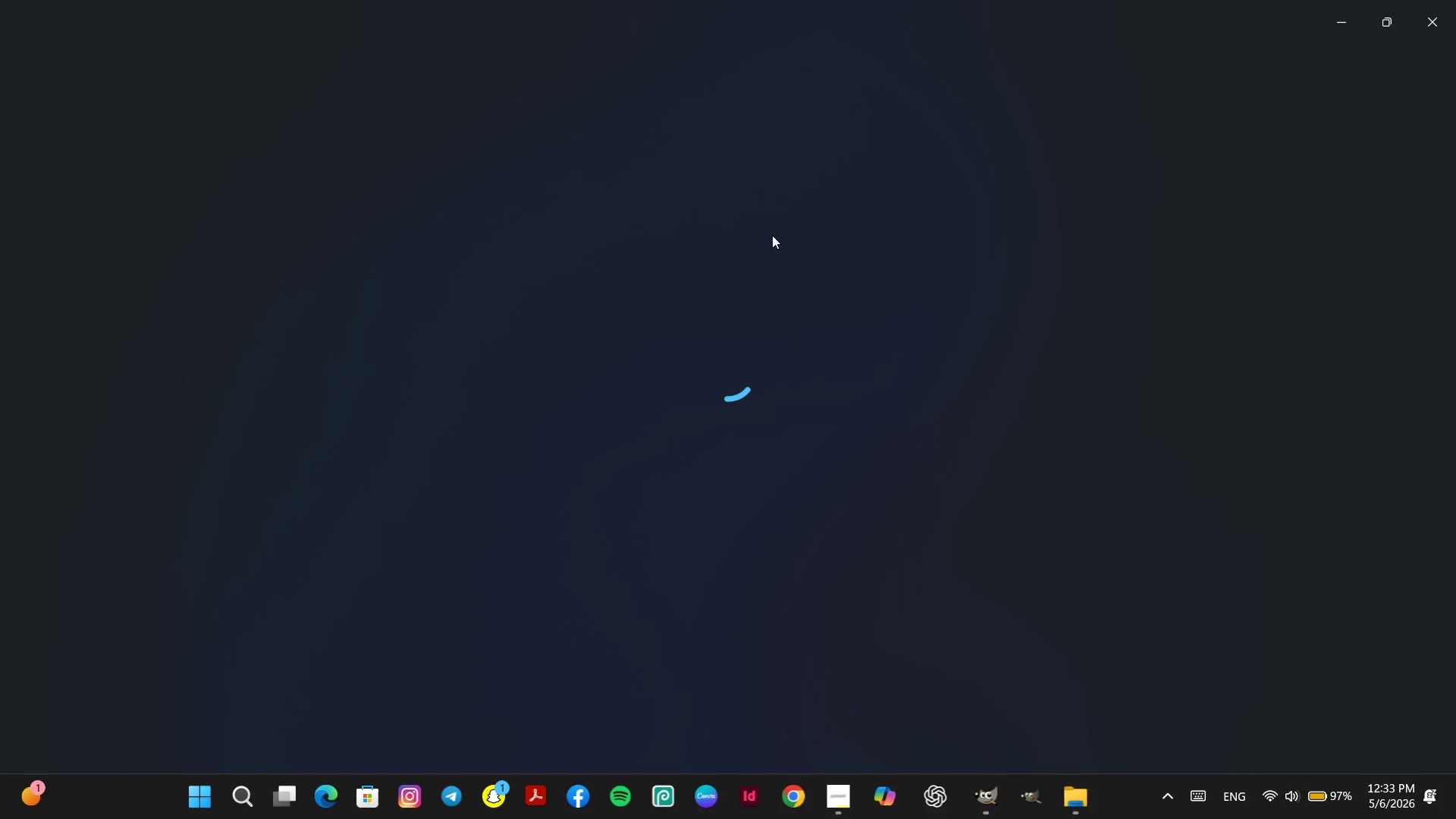 
hold_key(key=ControlLeft, duration=0.52)
 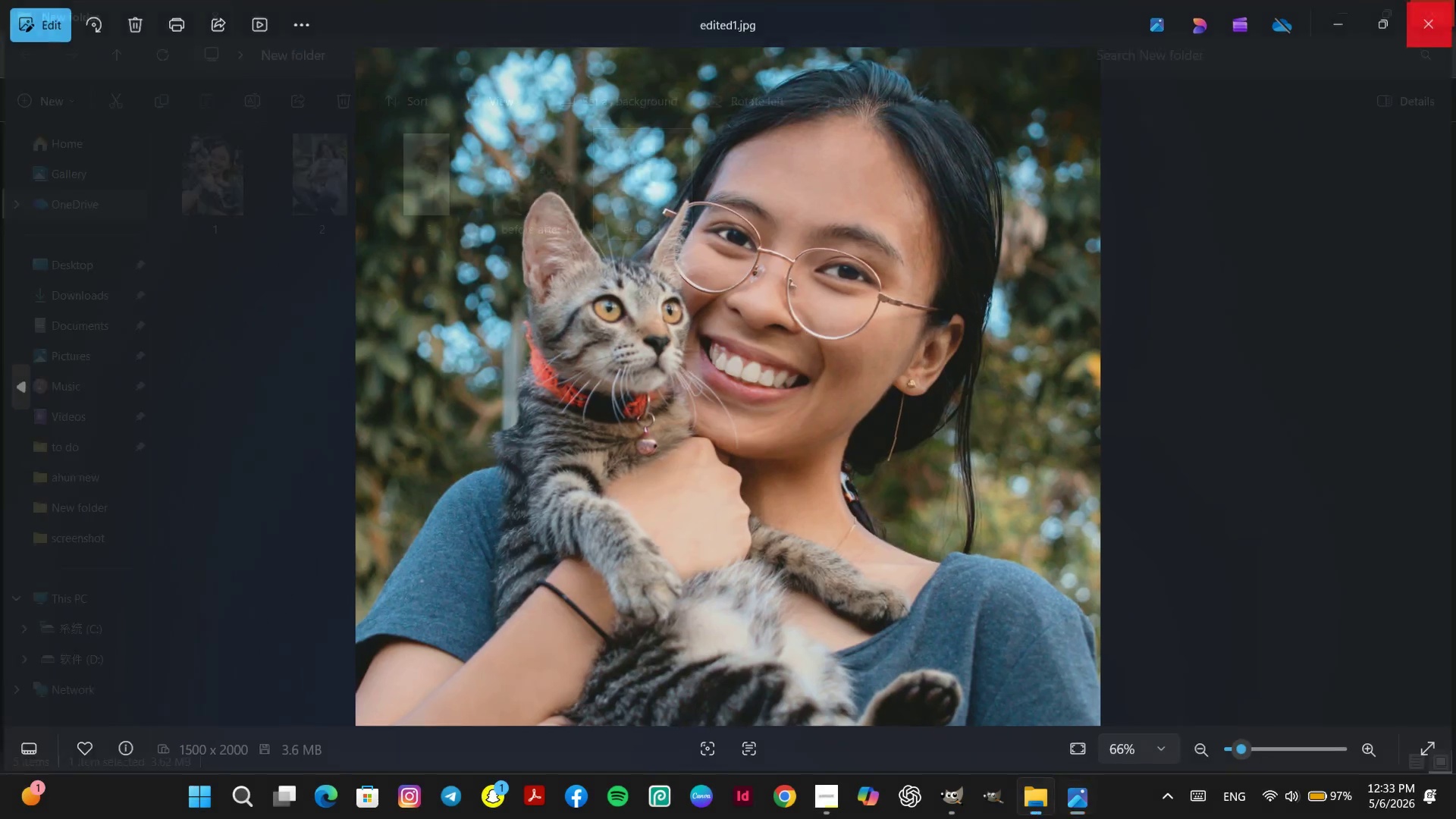 
left_click([1455, 0])
 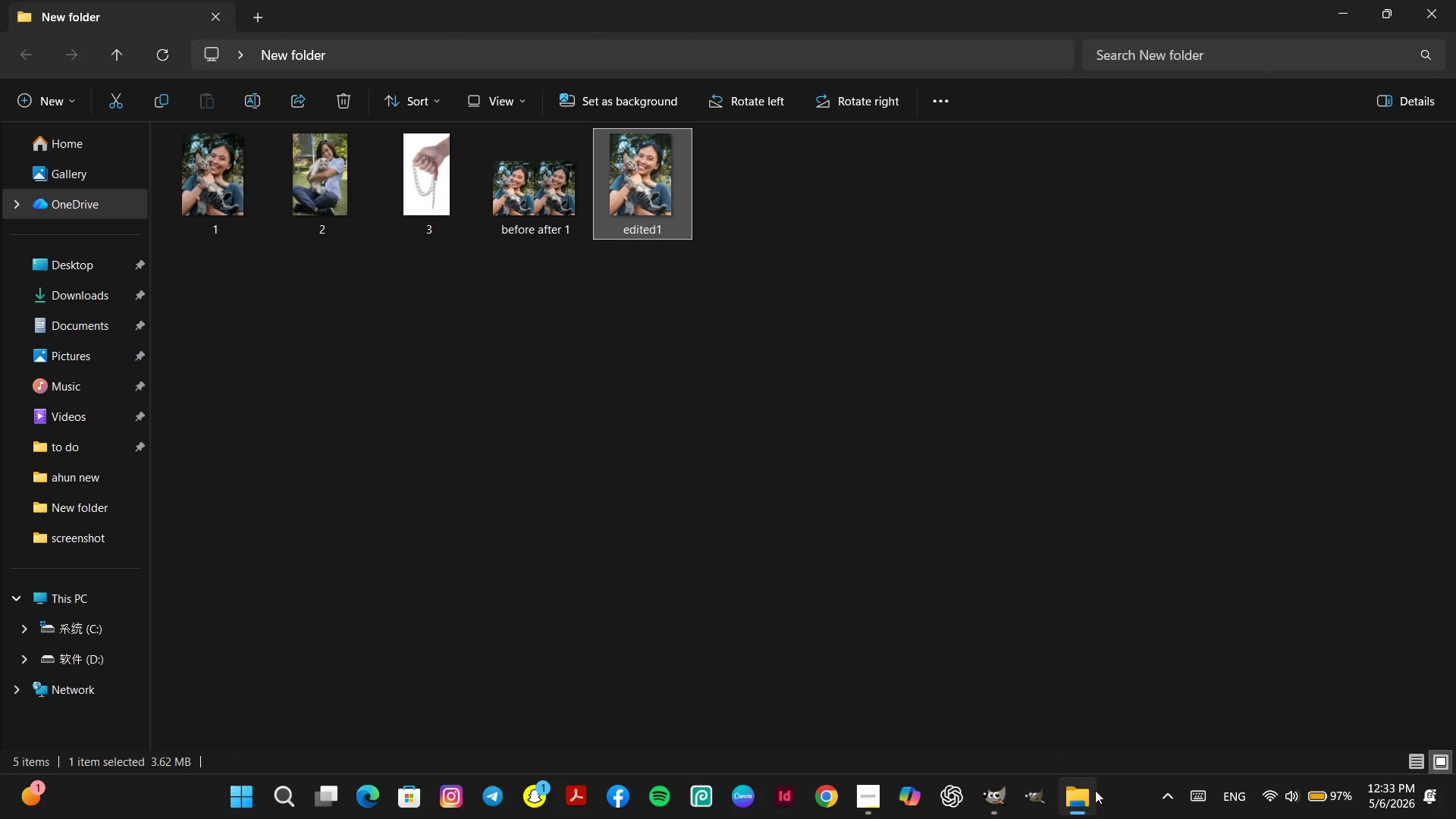 
scroll: coordinate [764, 240], scroll_direction: up, amount: 8.0
 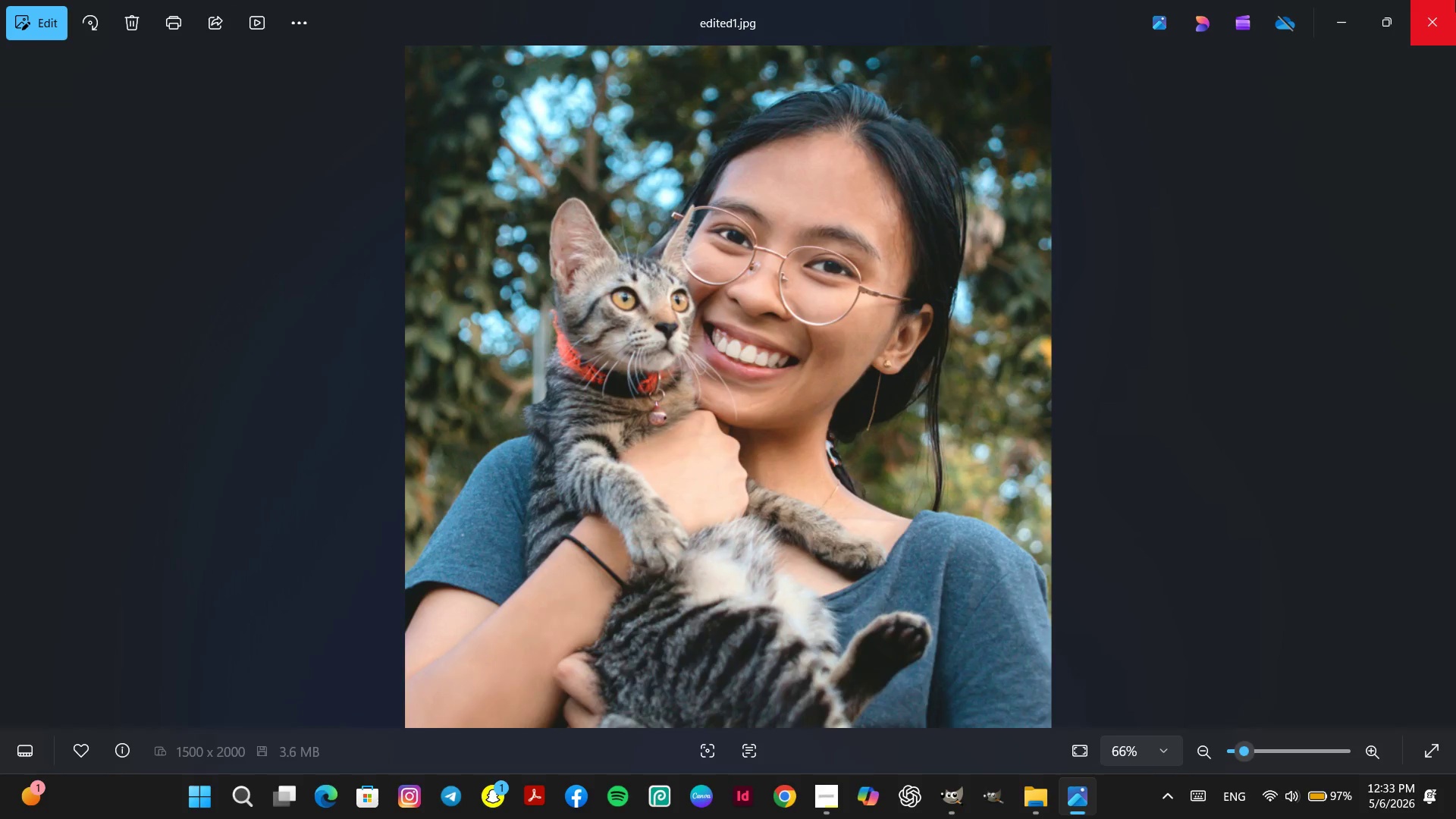 
left_click([1089, 806])
 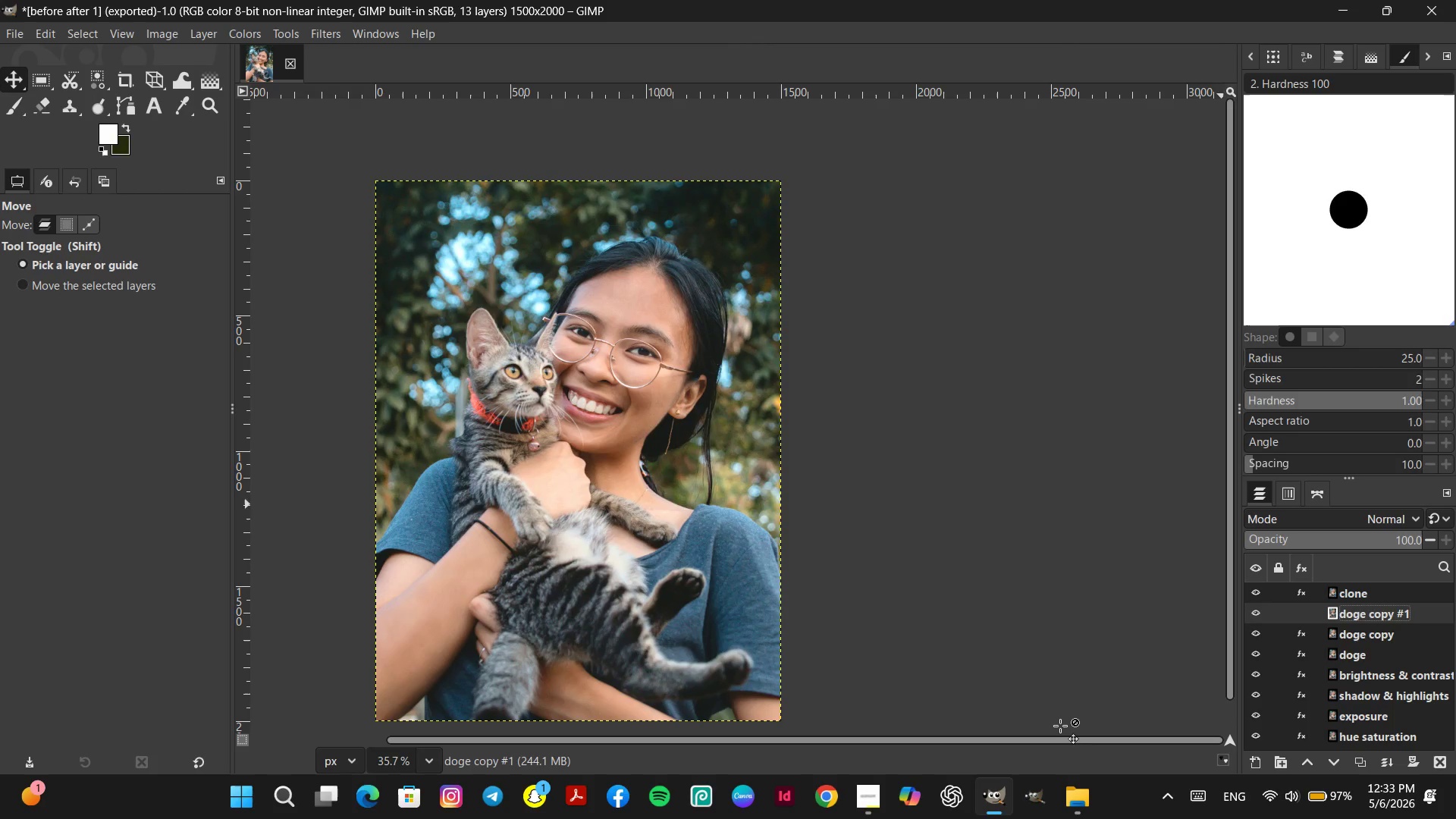 
key(Space)
 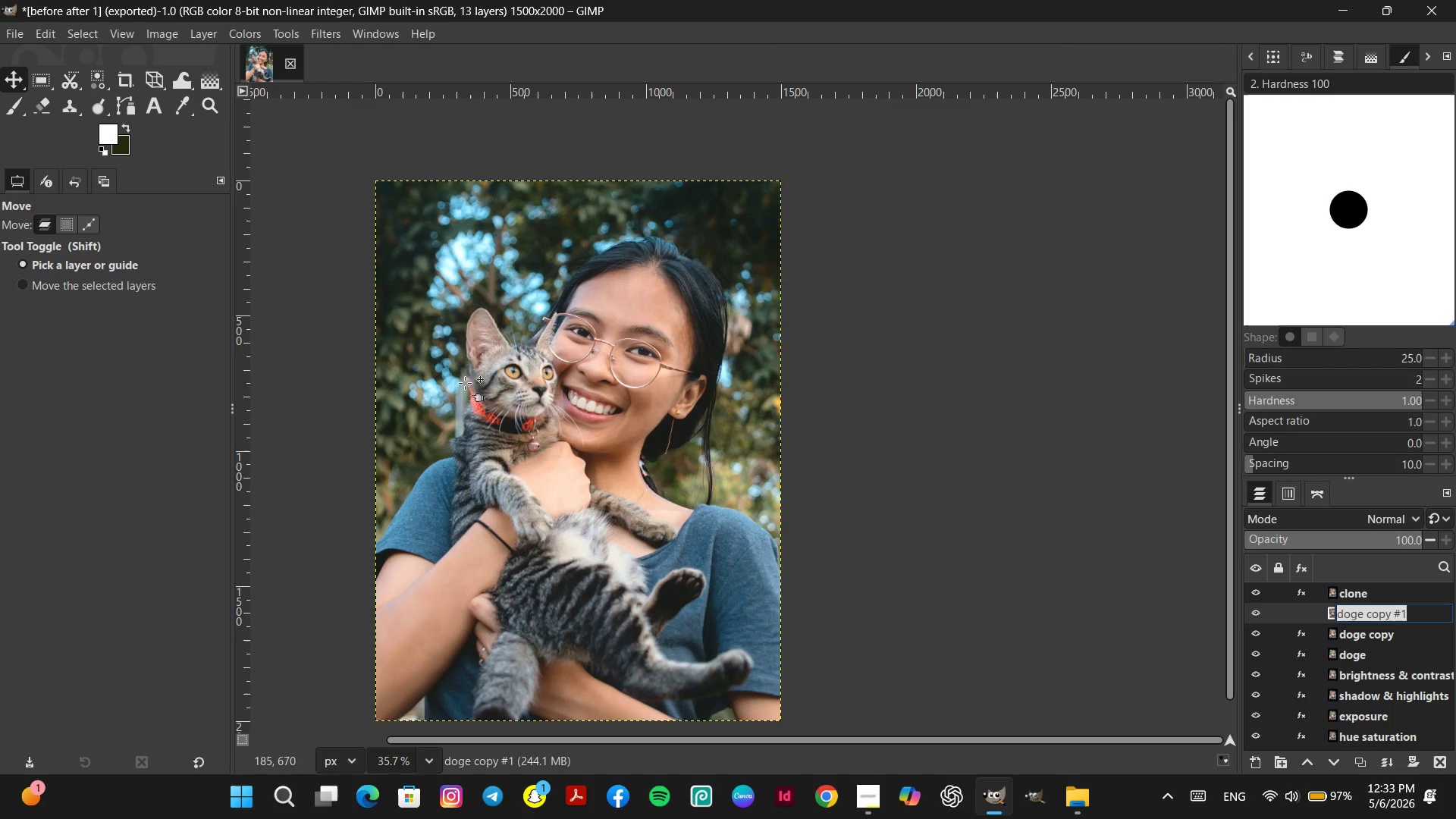 
left_click([1393, 687])
 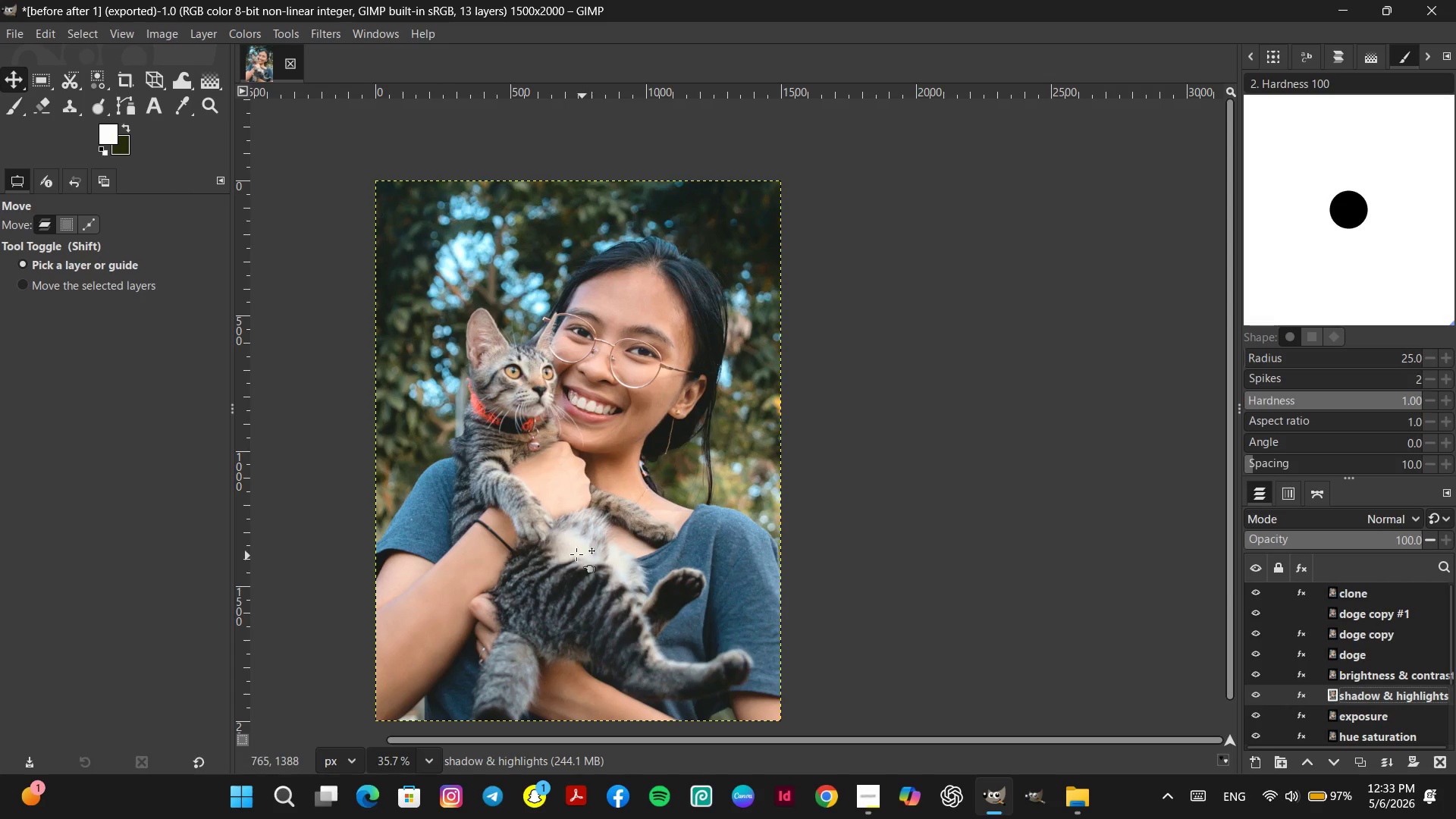 
wait(5.12)
 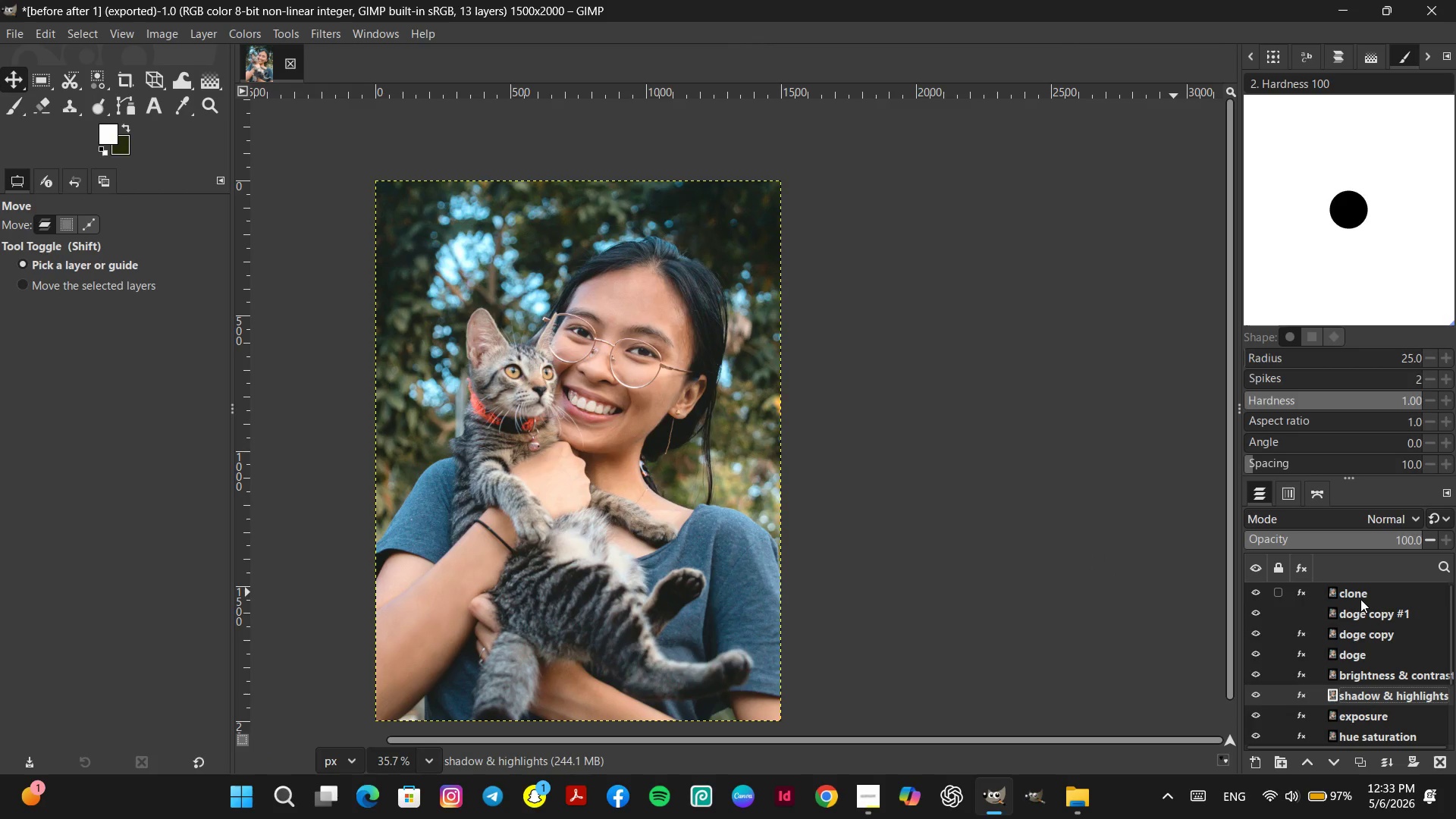 
hold_key(key=Space, duration=0.38)
 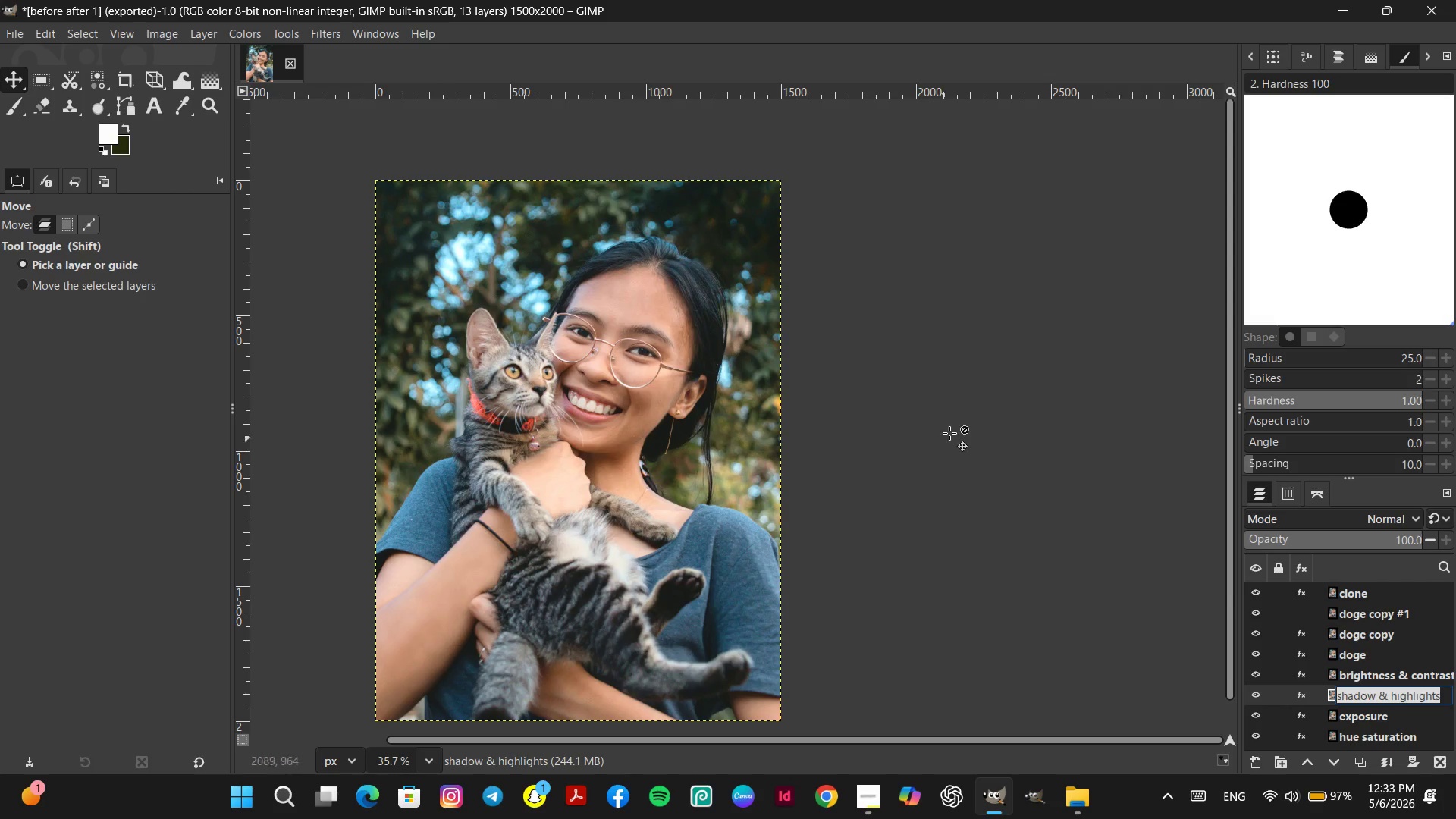 
left_click([949, 429])
 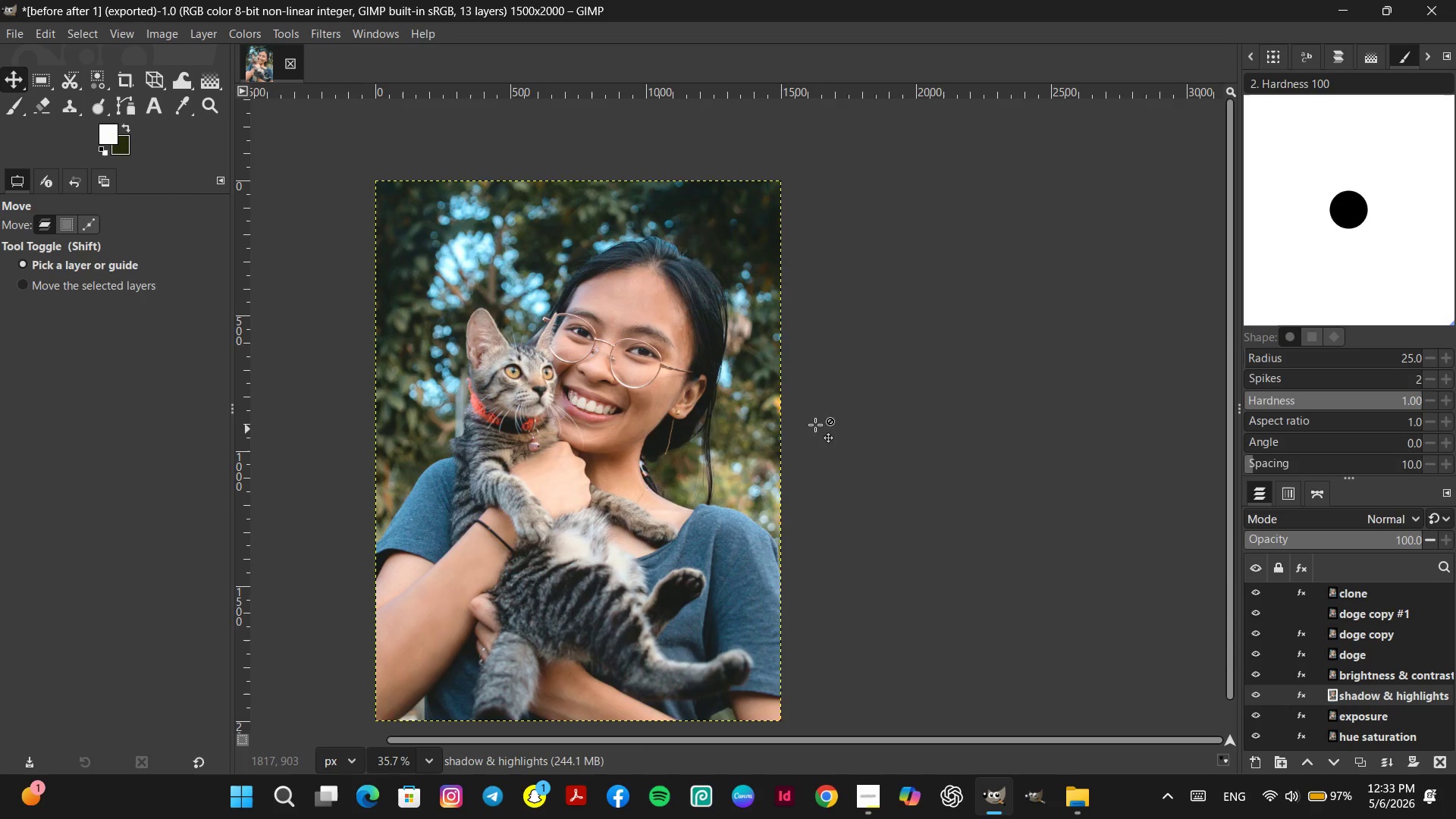 
hold_key(key=Space, duration=0.8)
 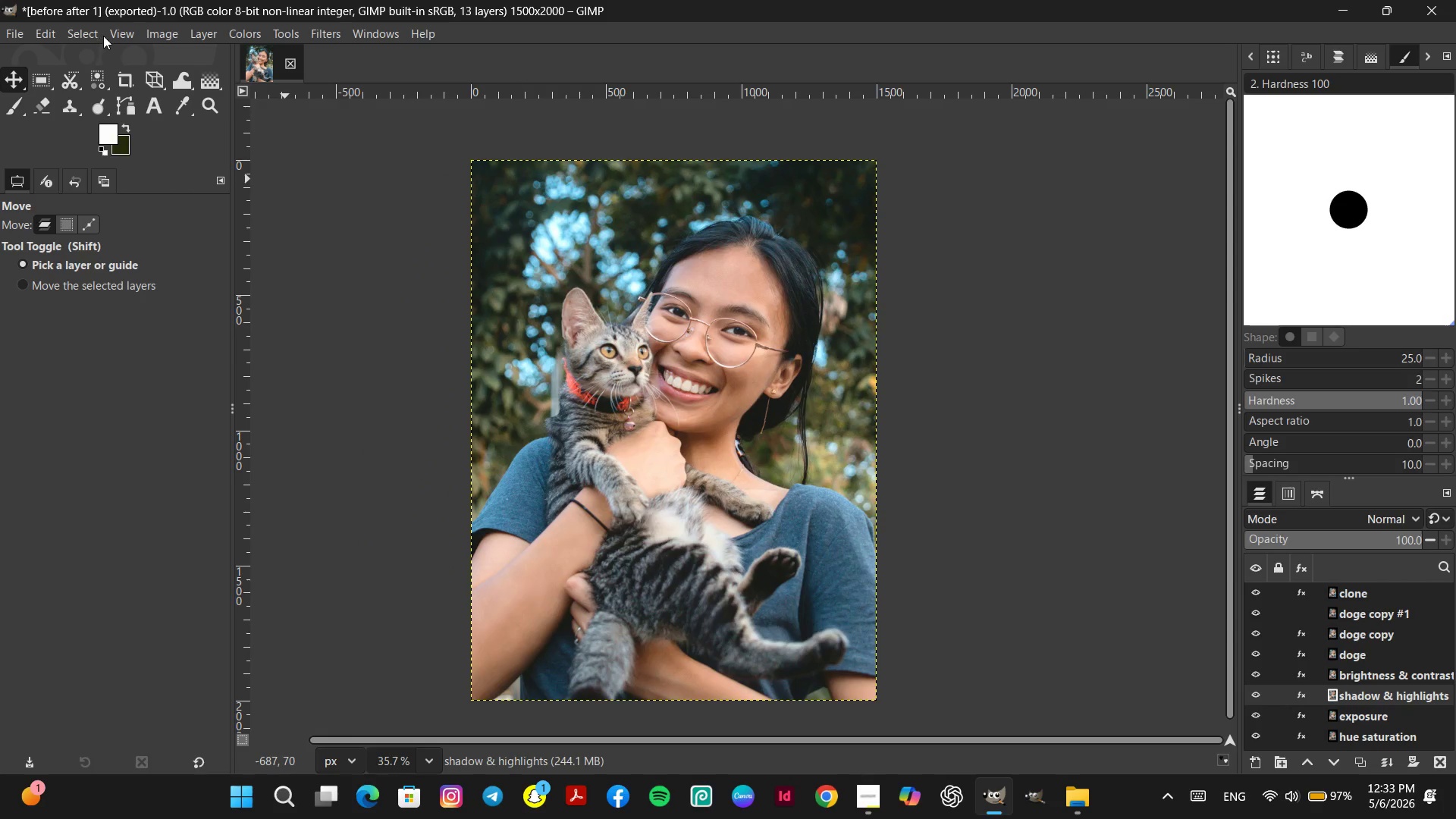 
left_click([79, 33])
 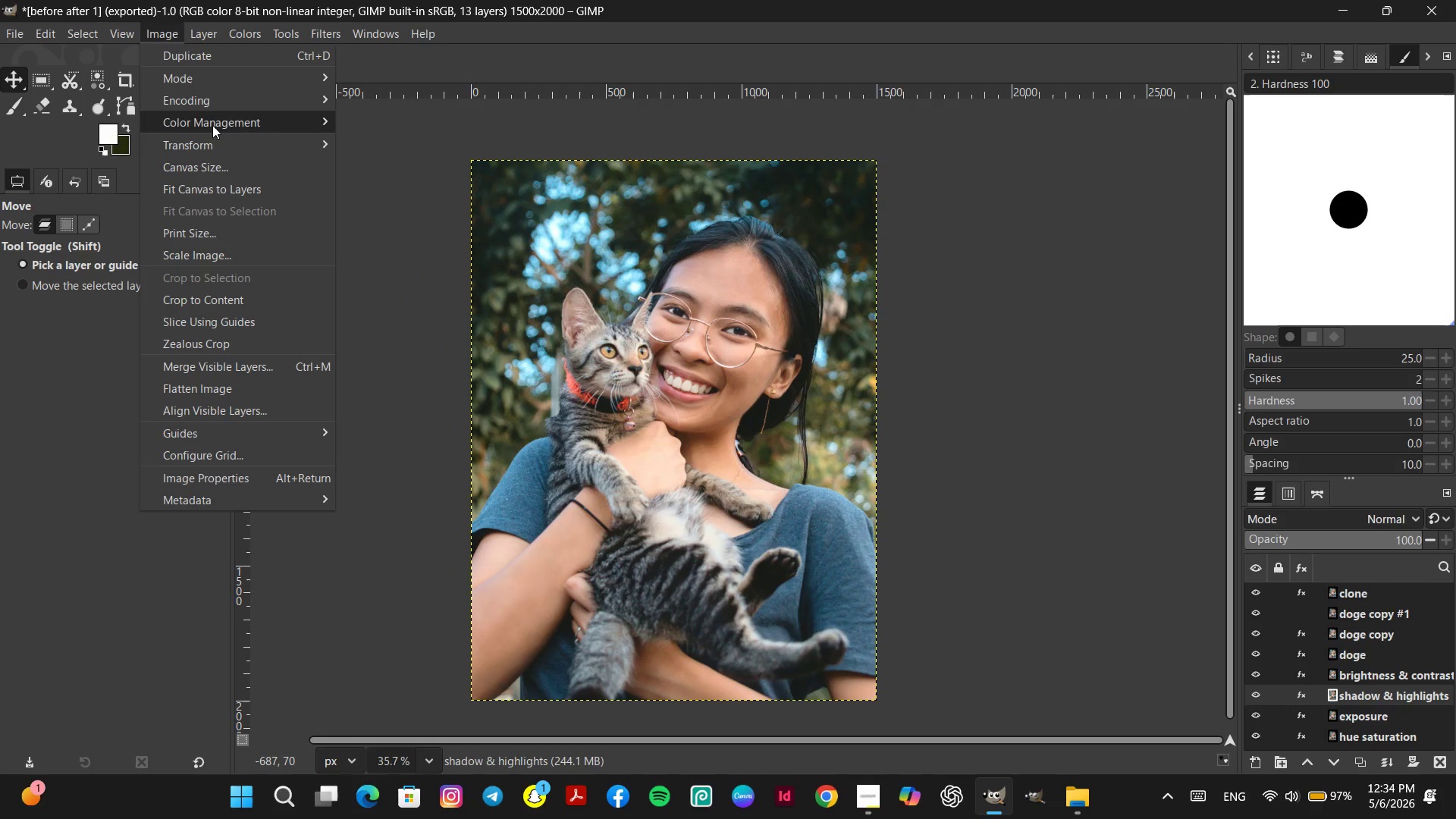 
left_click([234, 162])
 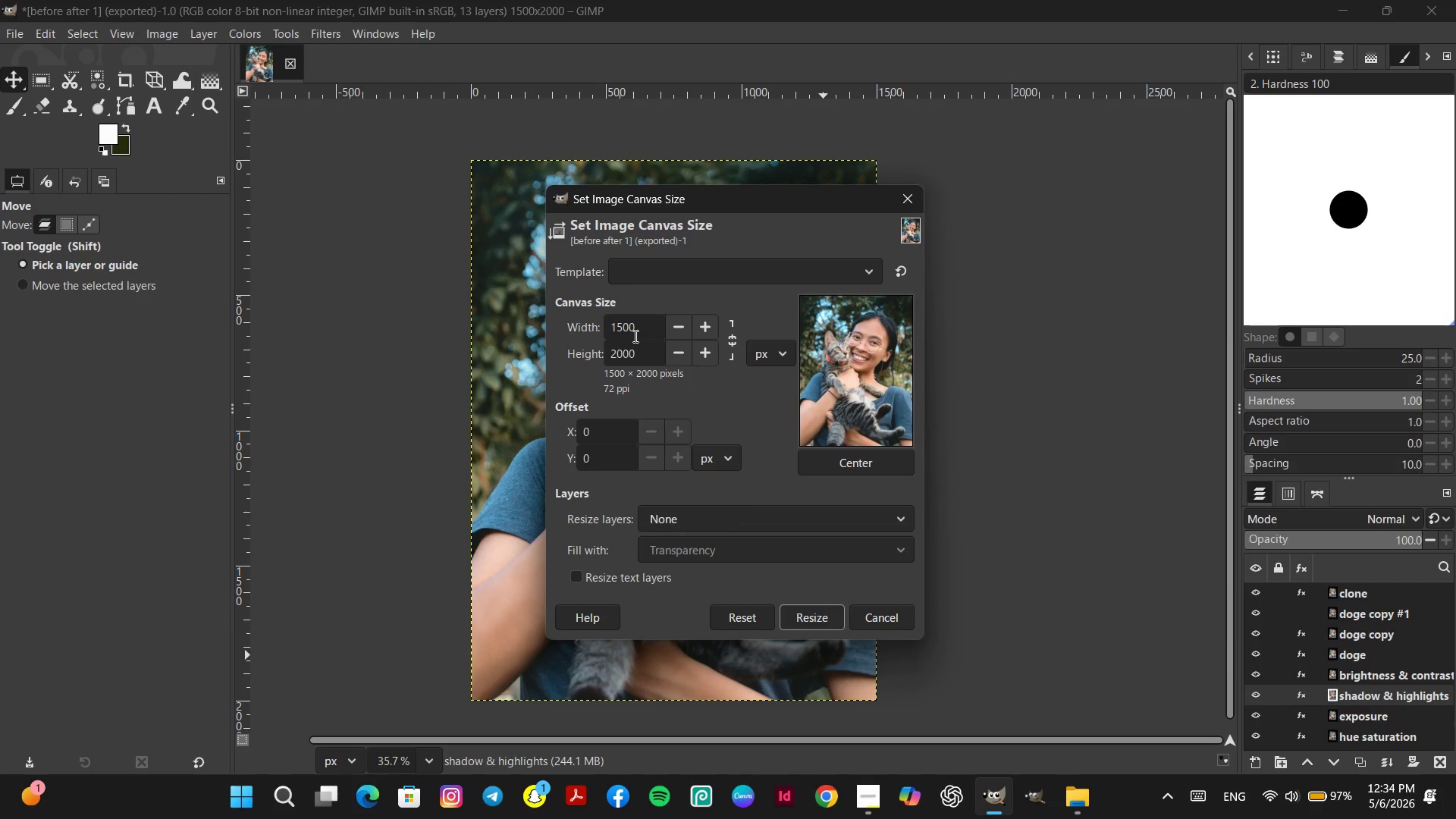 
double_click([632, 330])
 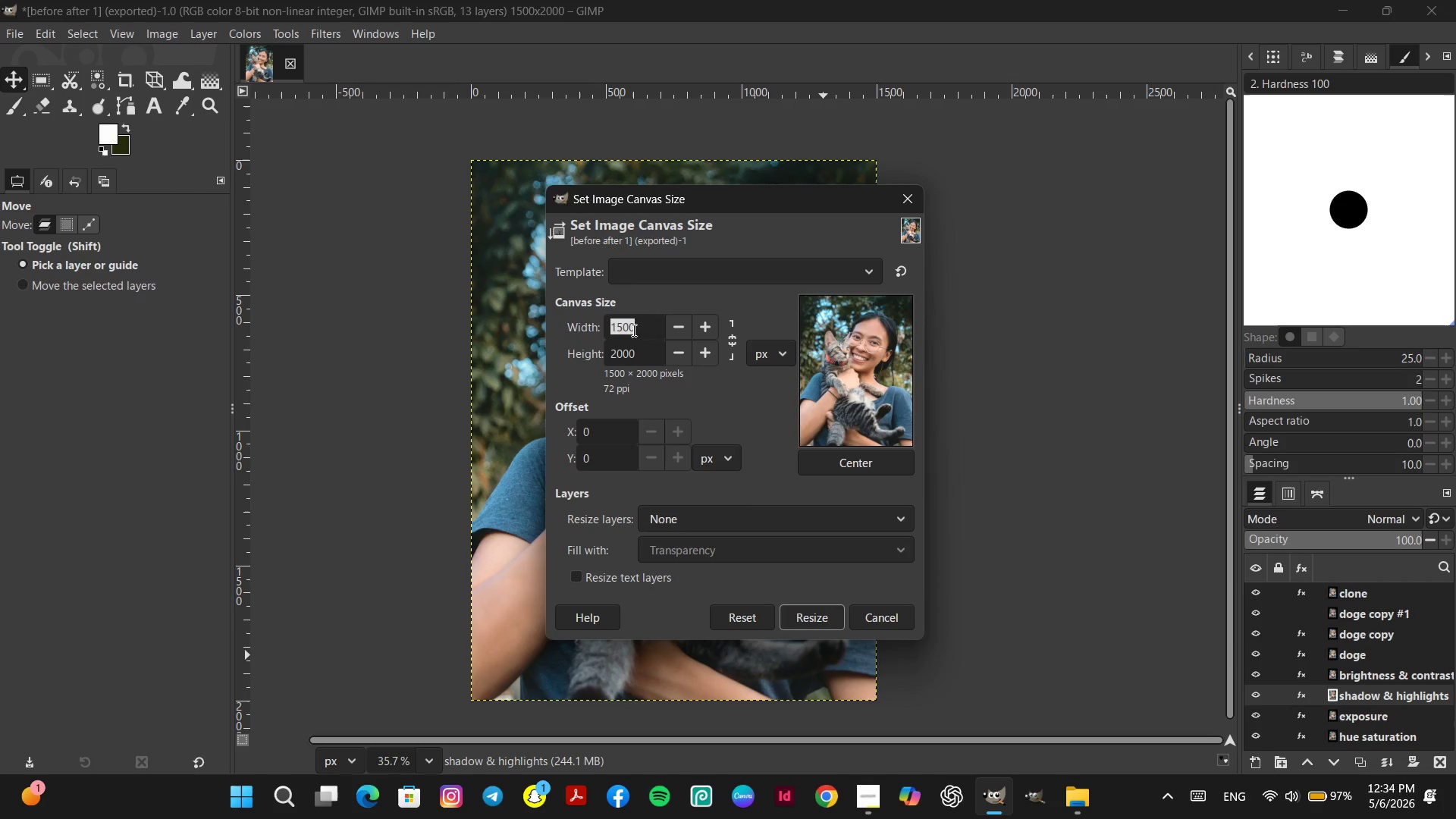 
type(3000)
 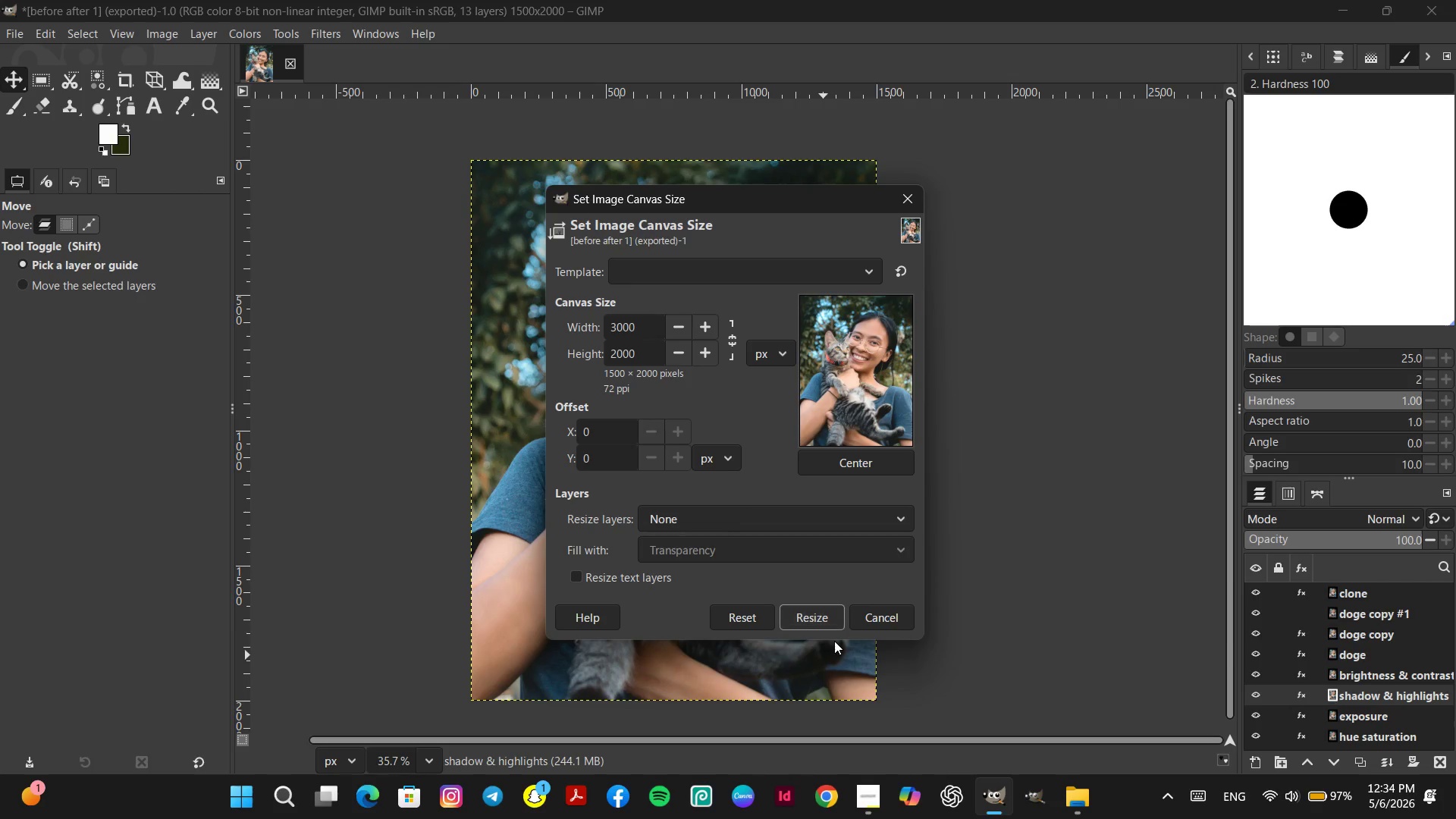 
double_click([821, 618])
 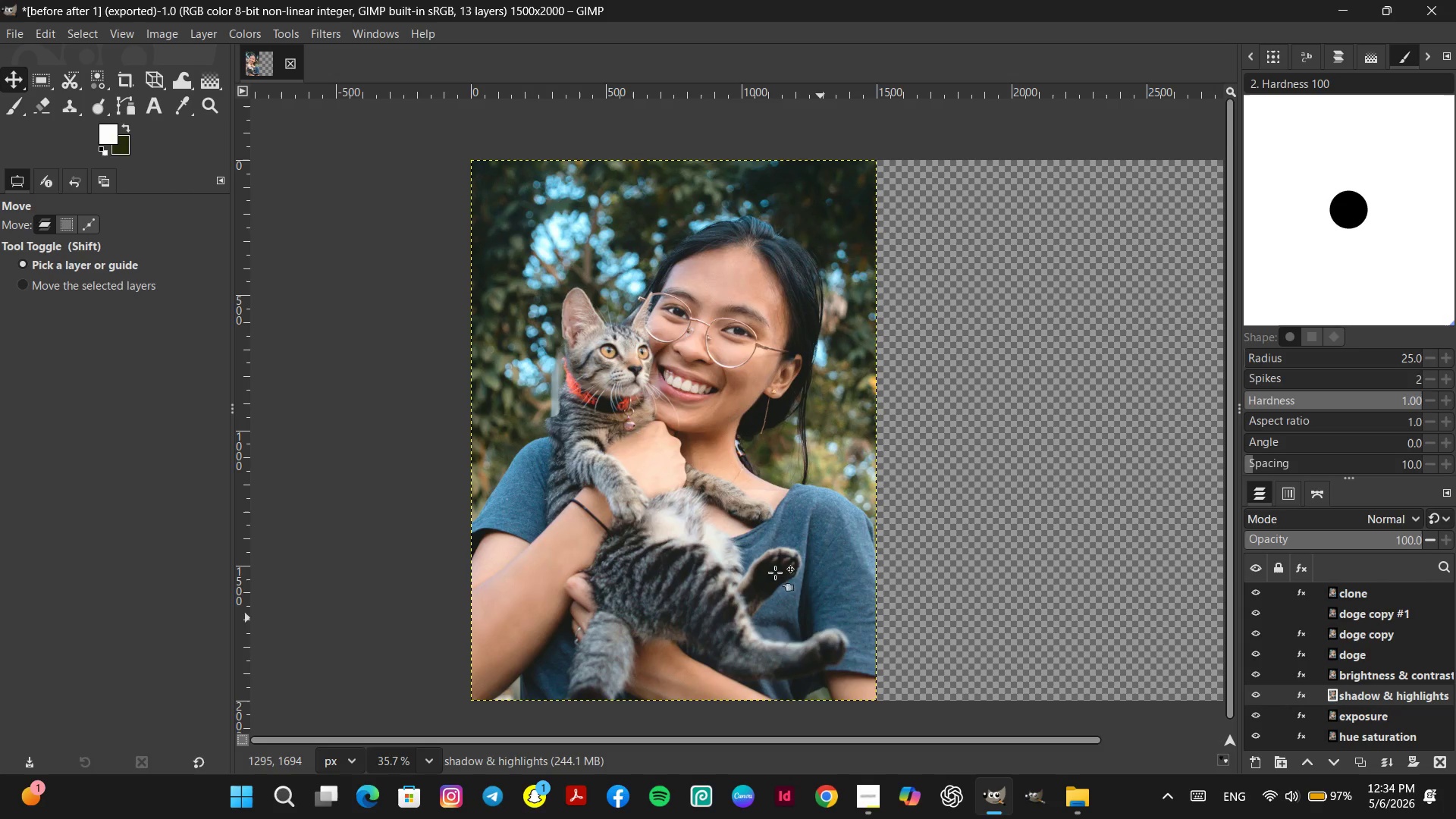 
hold_key(key=Space, duration=0.44)
 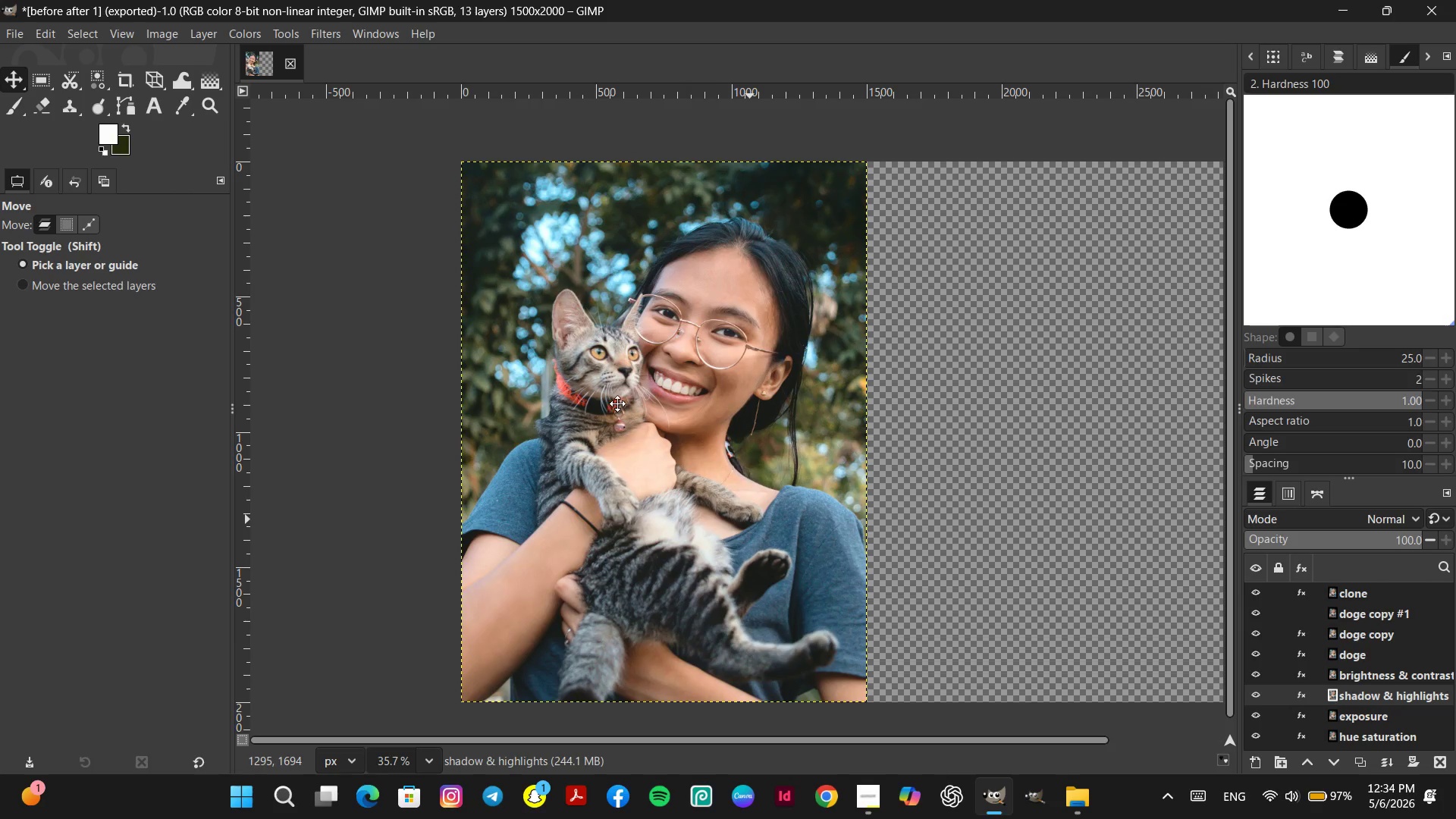 
hold_key(key=Space, duration=0.38)
 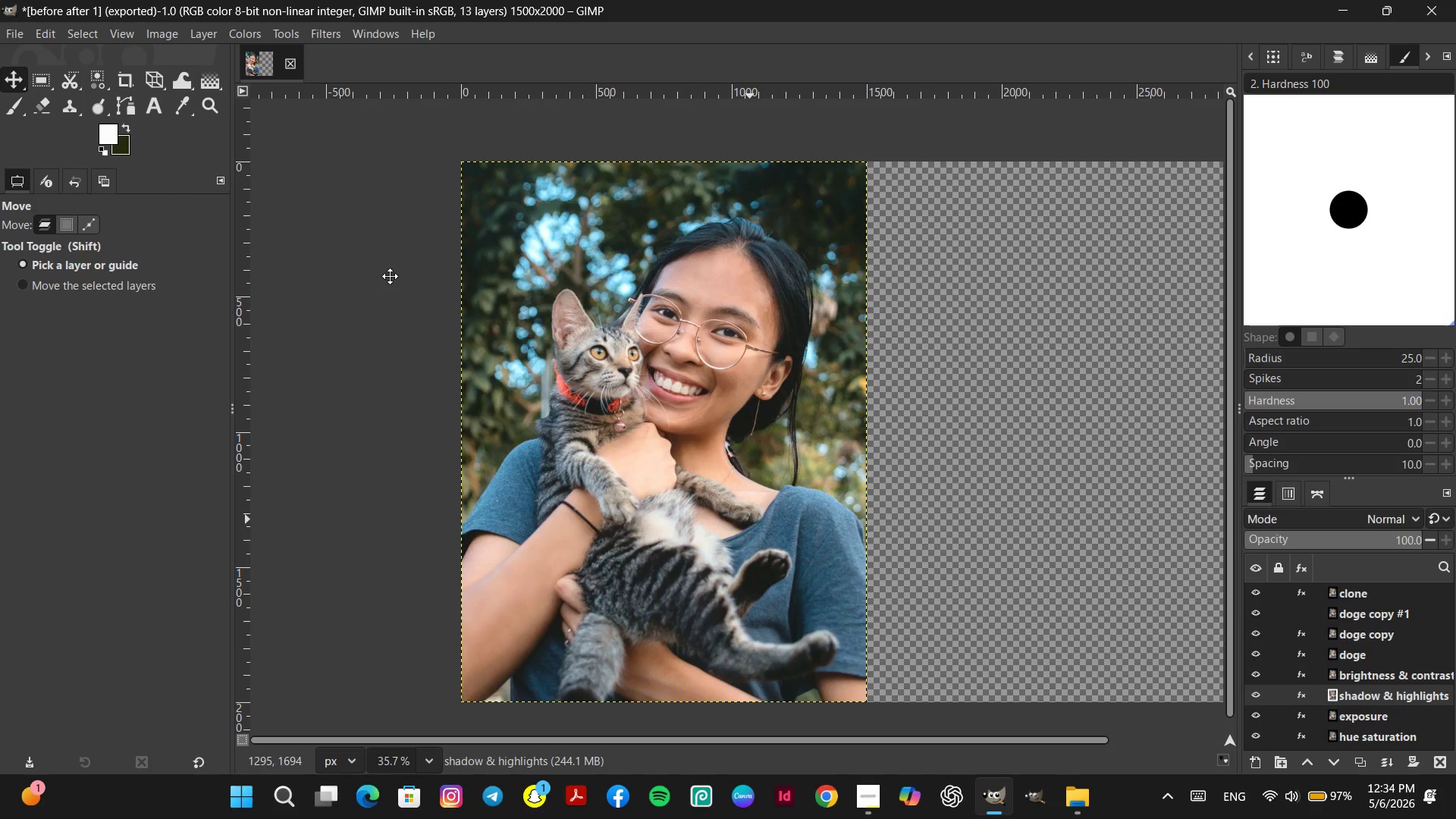 
left_click([390, 276])
 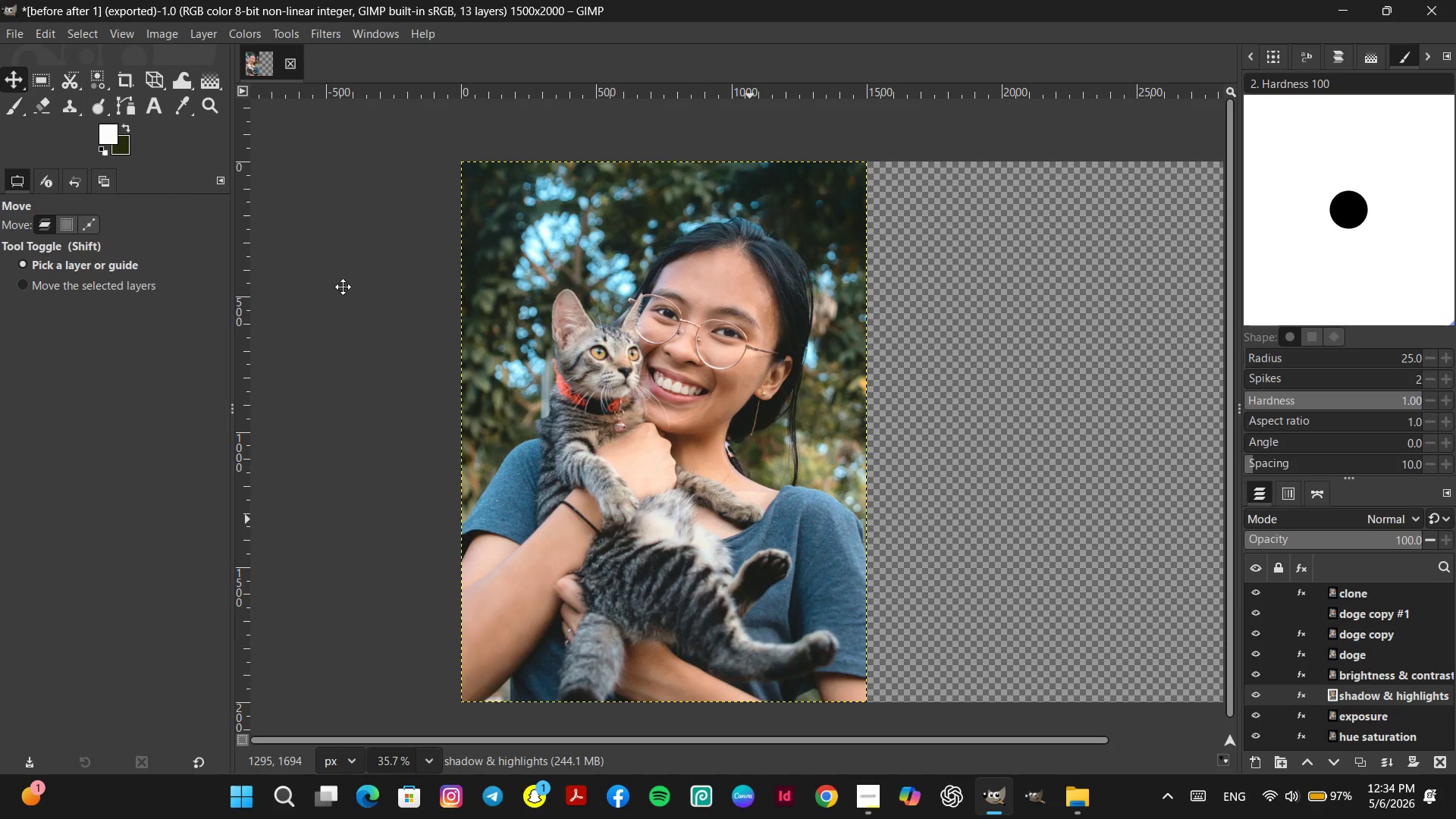 
hold_key(key=Space, duration=0.31)
 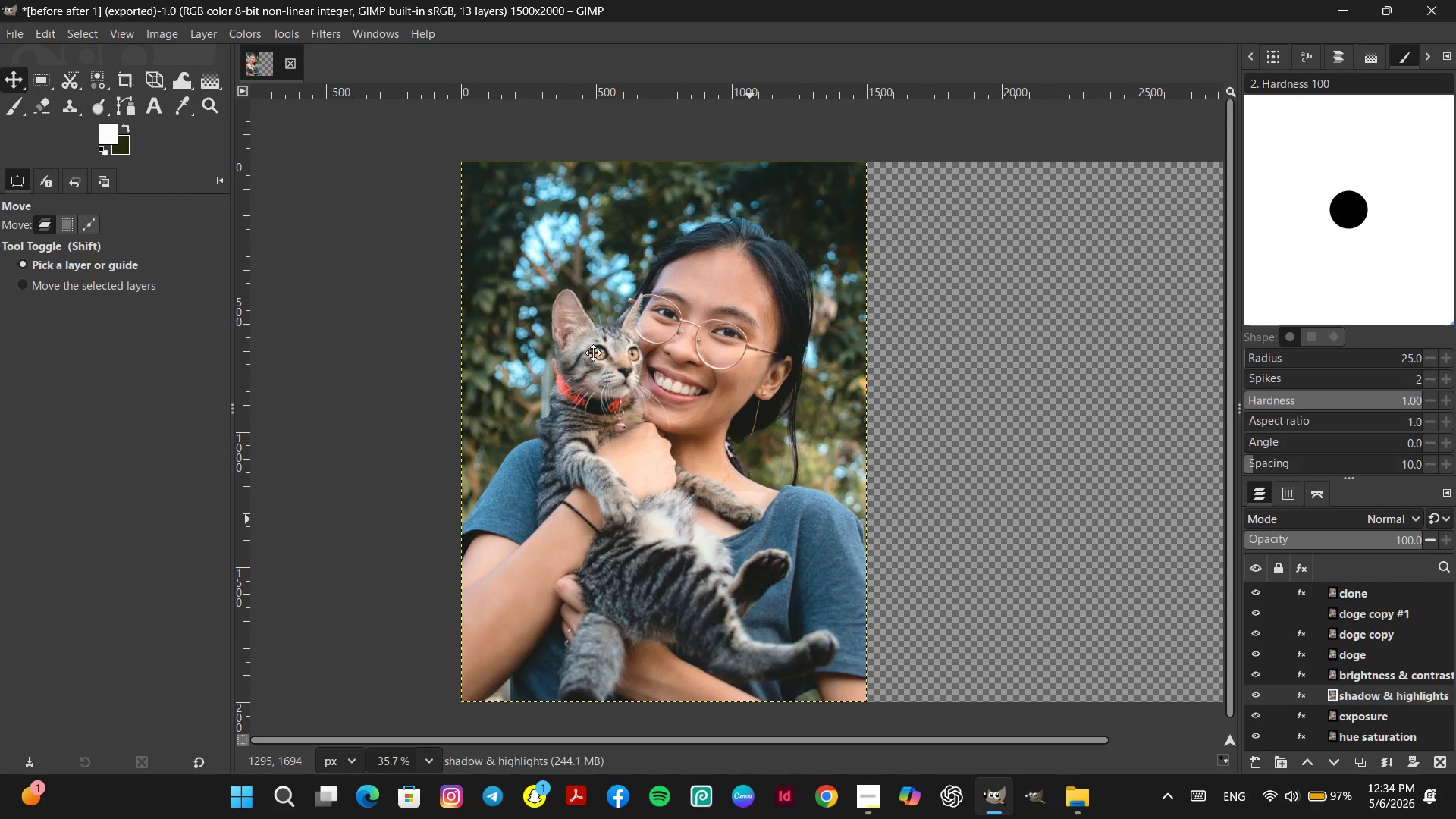 
hold_key(key=Space, duration=0.53)
 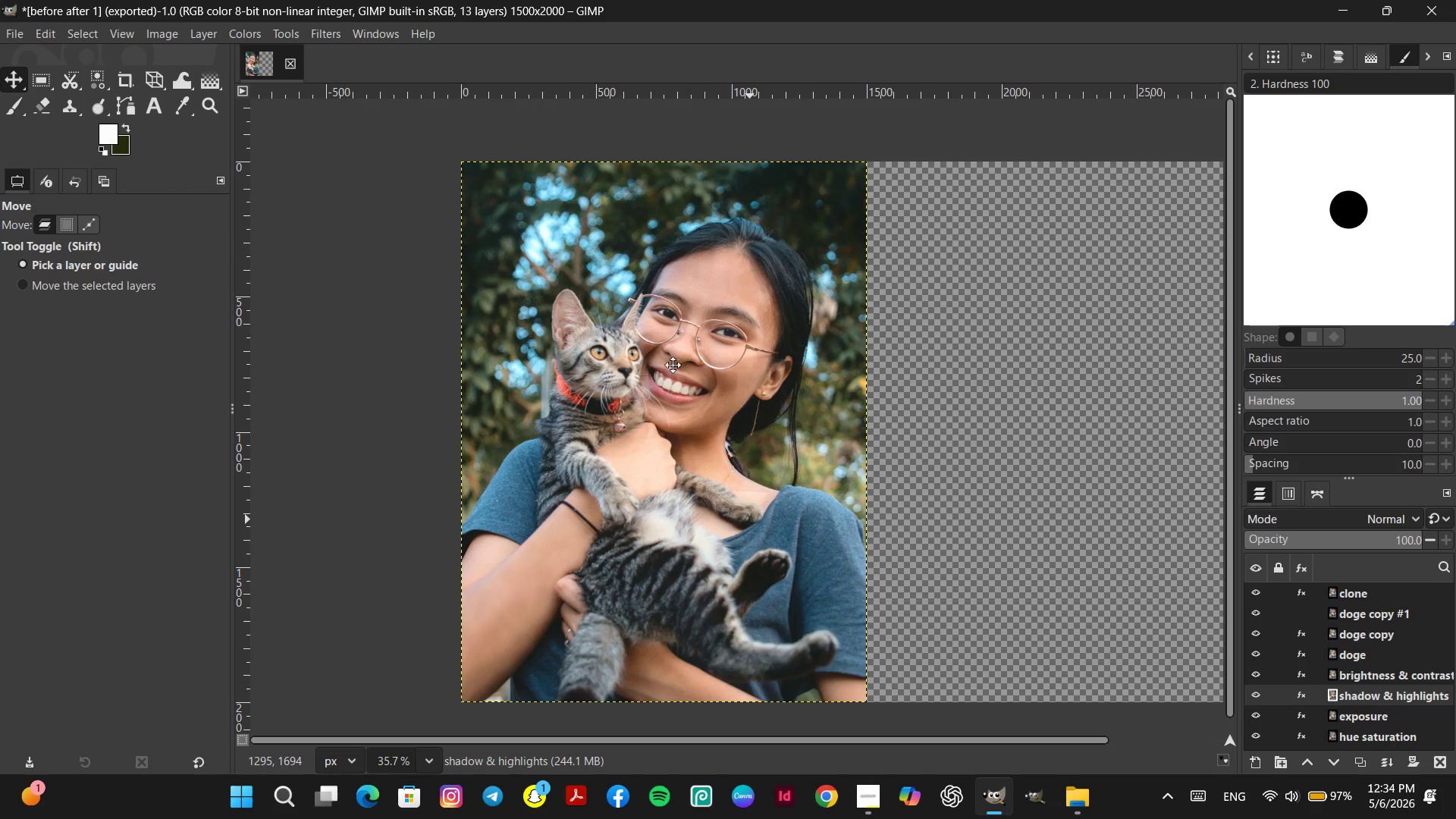 
hold_key(key=ControlLeft, duration=0.52)
 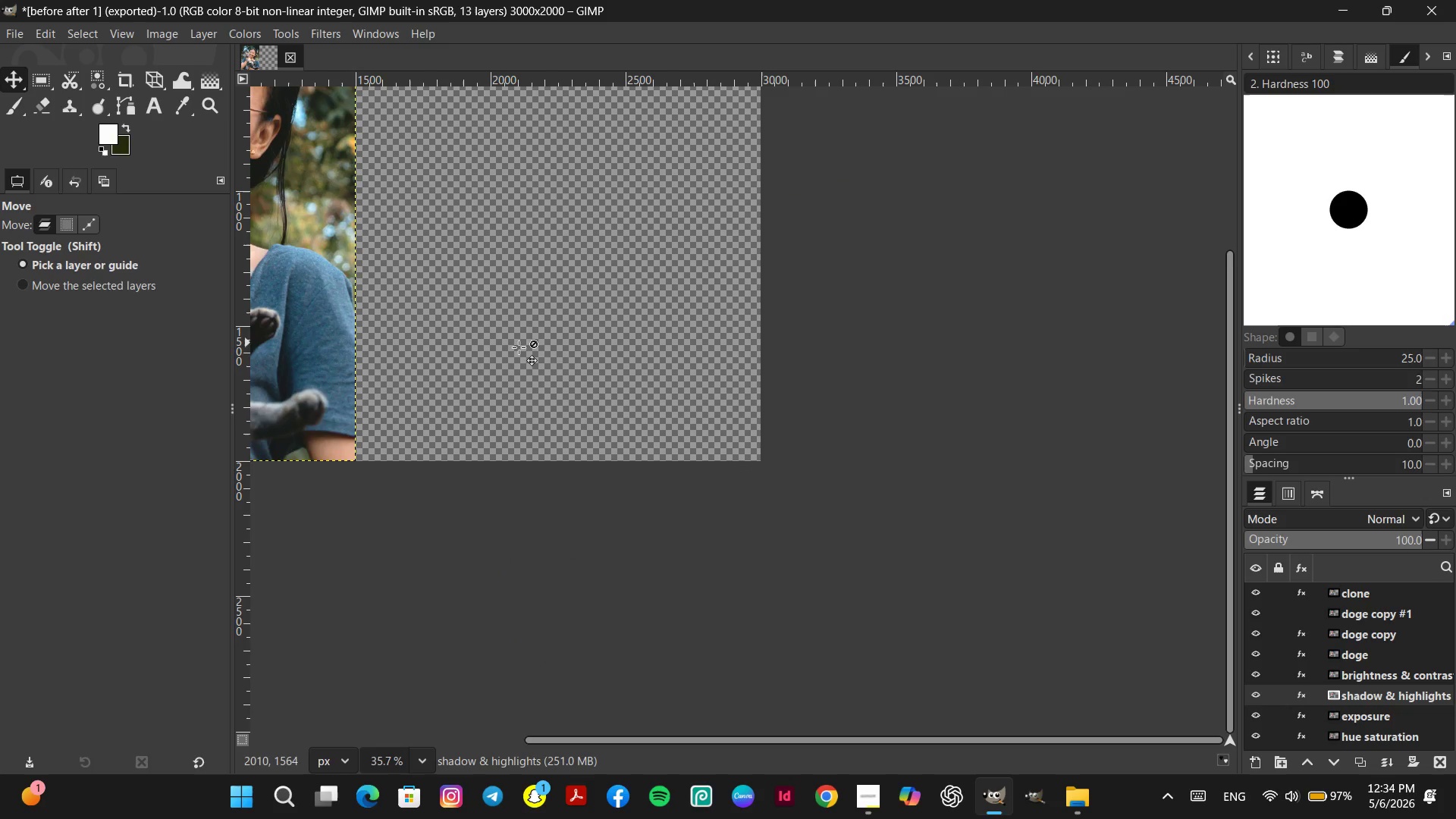 
hold_key(key=ControlLeft, duration=0.41)
 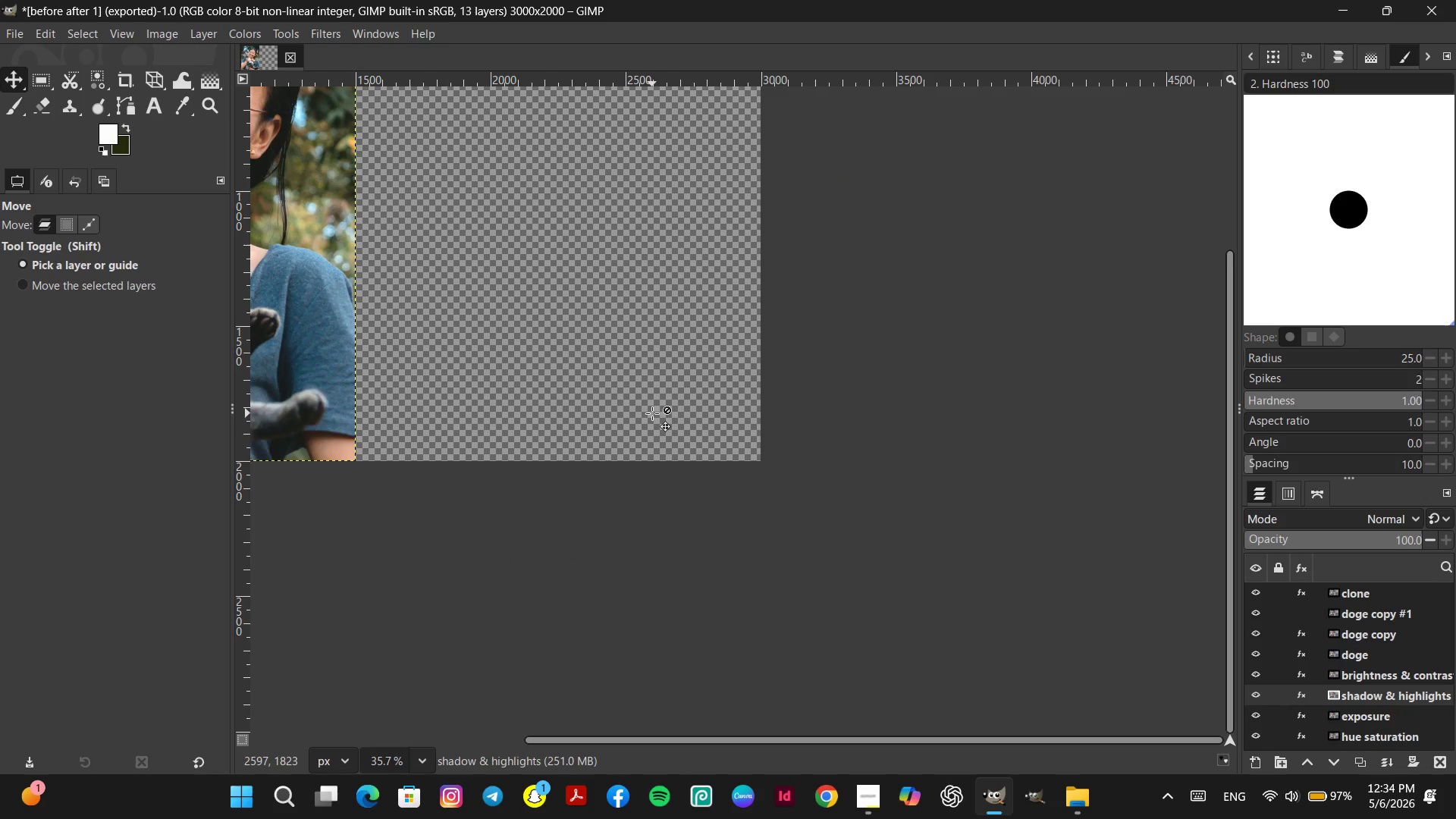 
hold_key(key=Space, duration=1.36)
 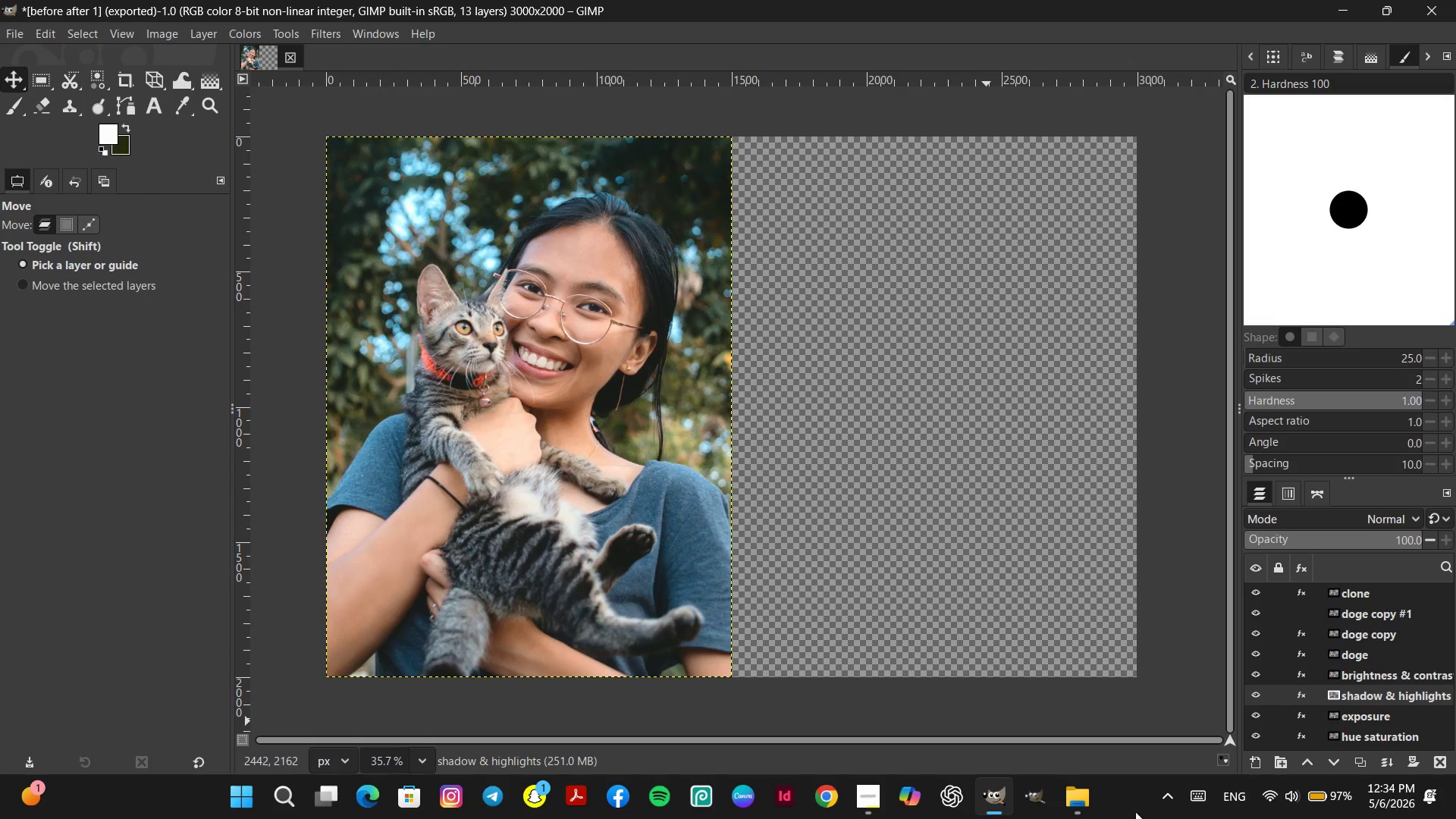 
left_click([1072, 805])
 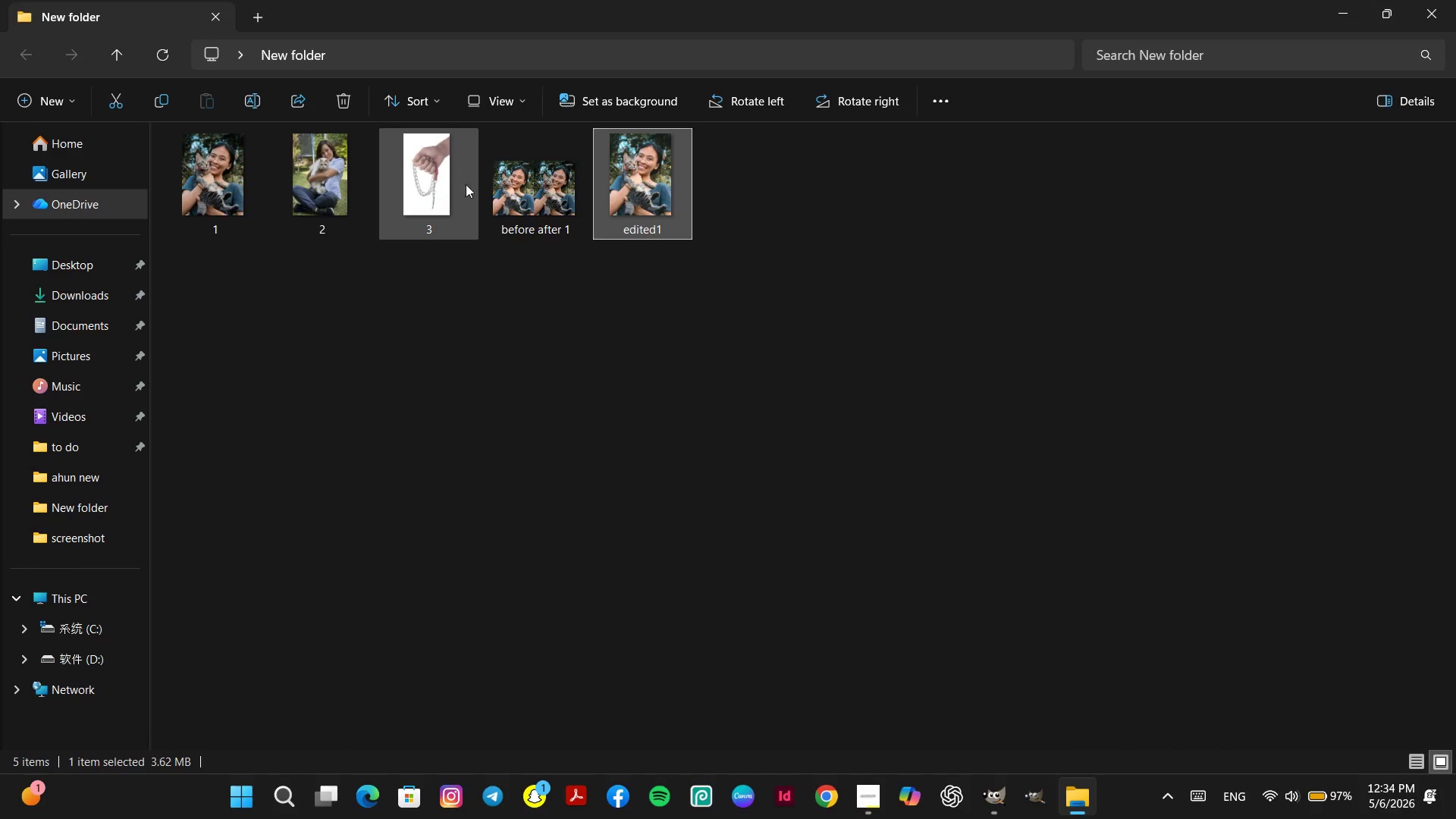 
left_click([546, 176])
 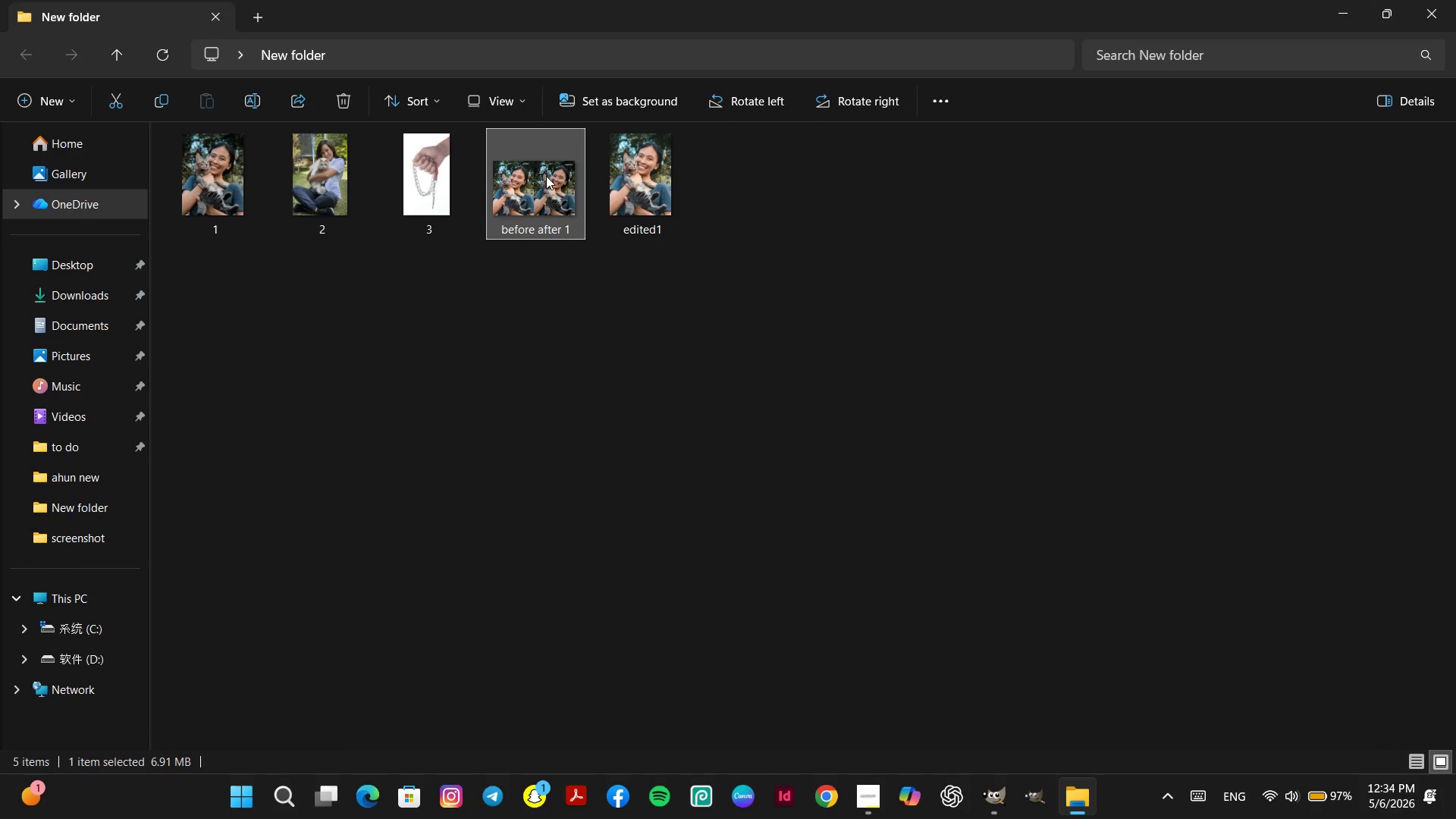 
key(Shift+Delete)
 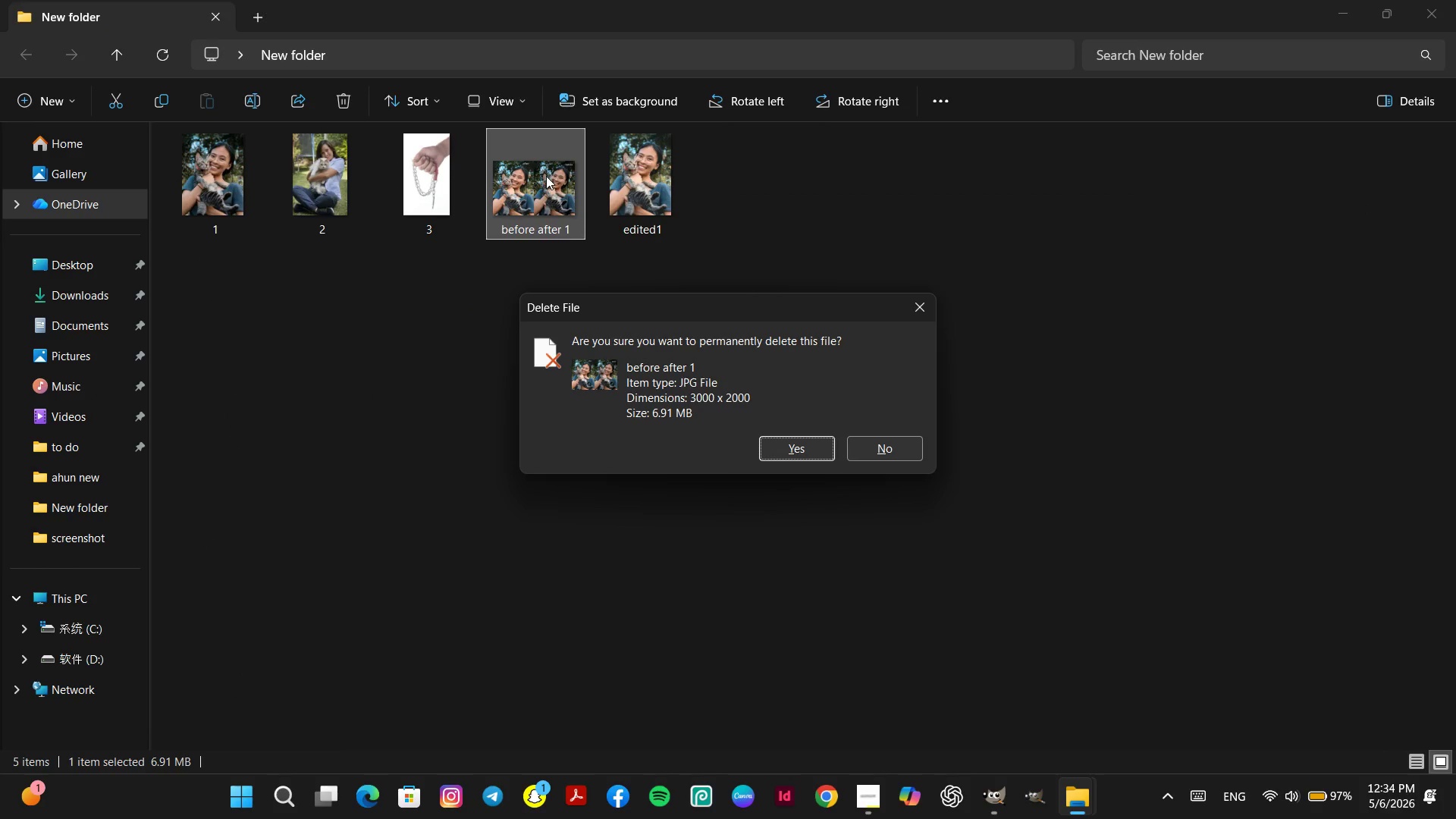 
key(Enter)
 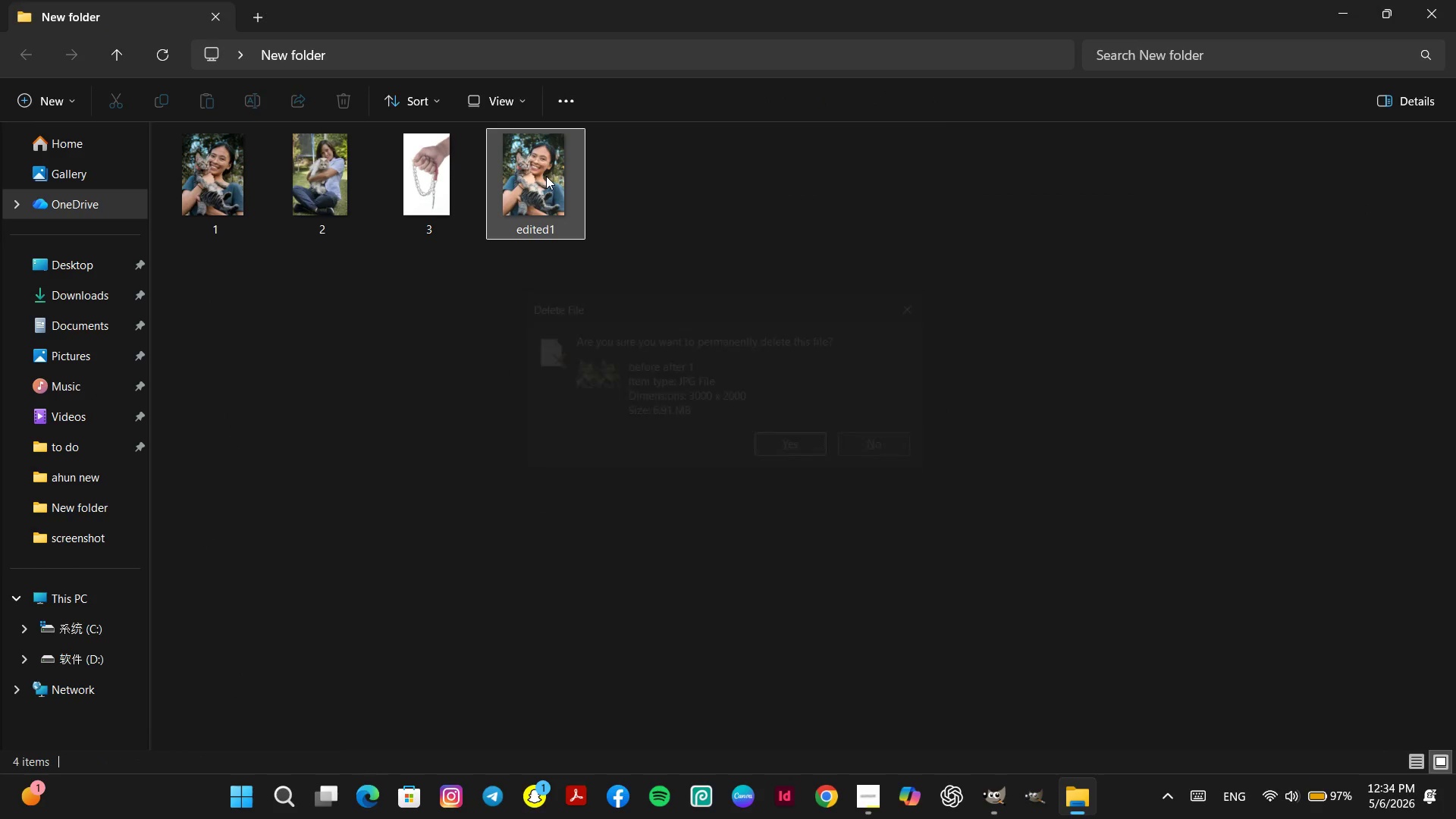 
key(Enter)
 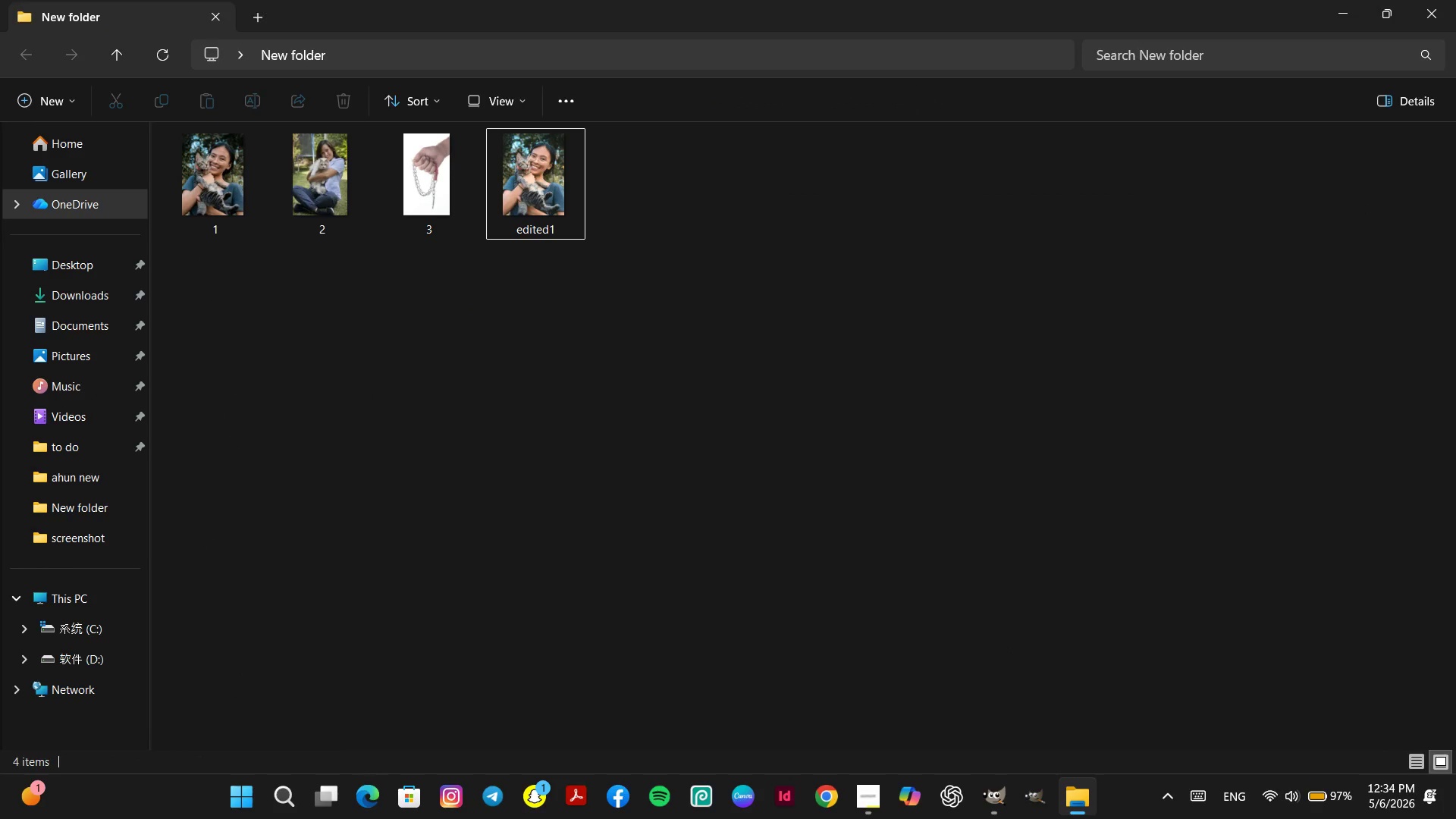 
left_click([1081, 780])
 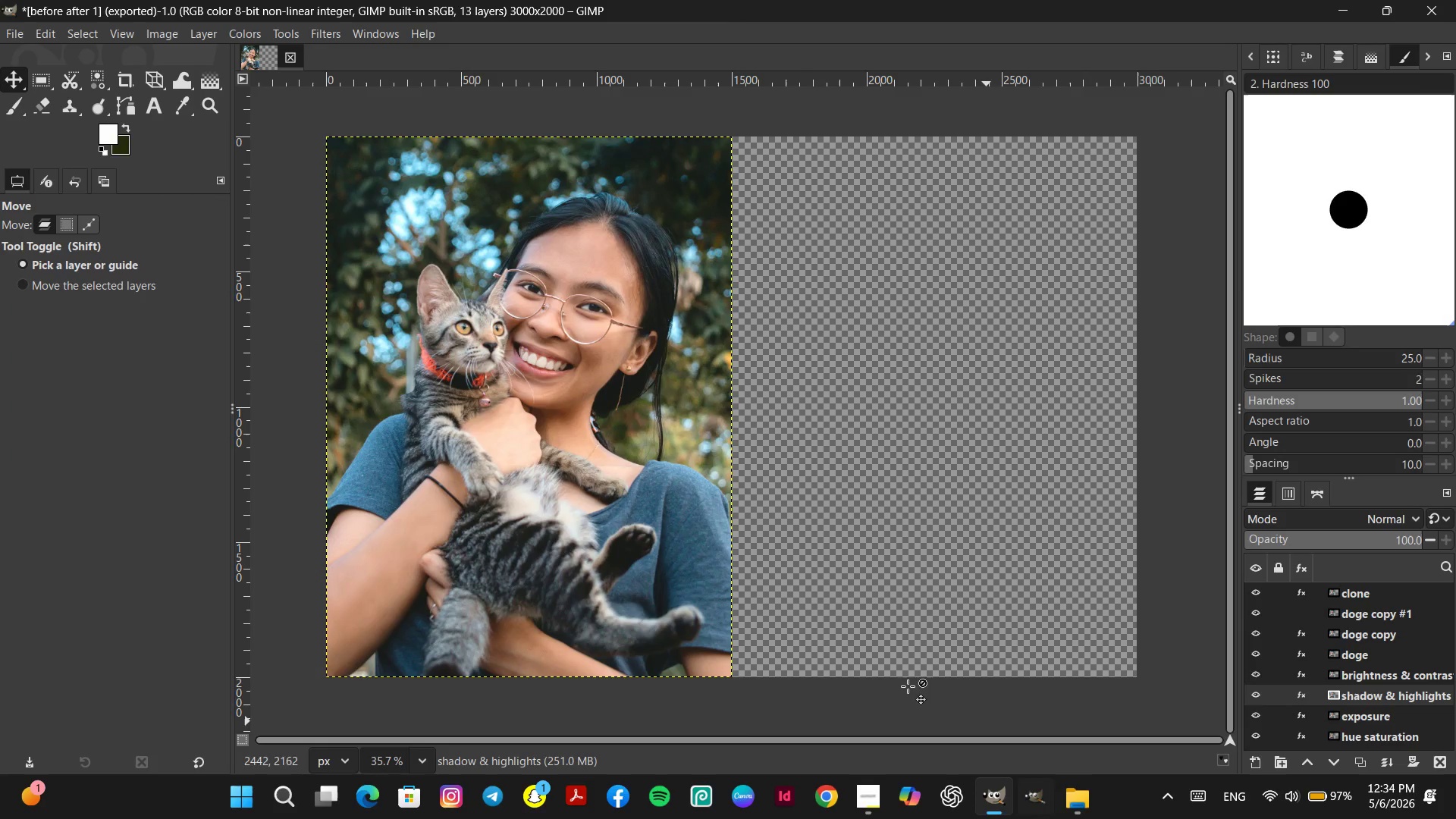 
hold_key(key=ControlLeft, duration=2.55)
scroll: coordinate [642, 340], scroll_direction: up, amount: 9.0
 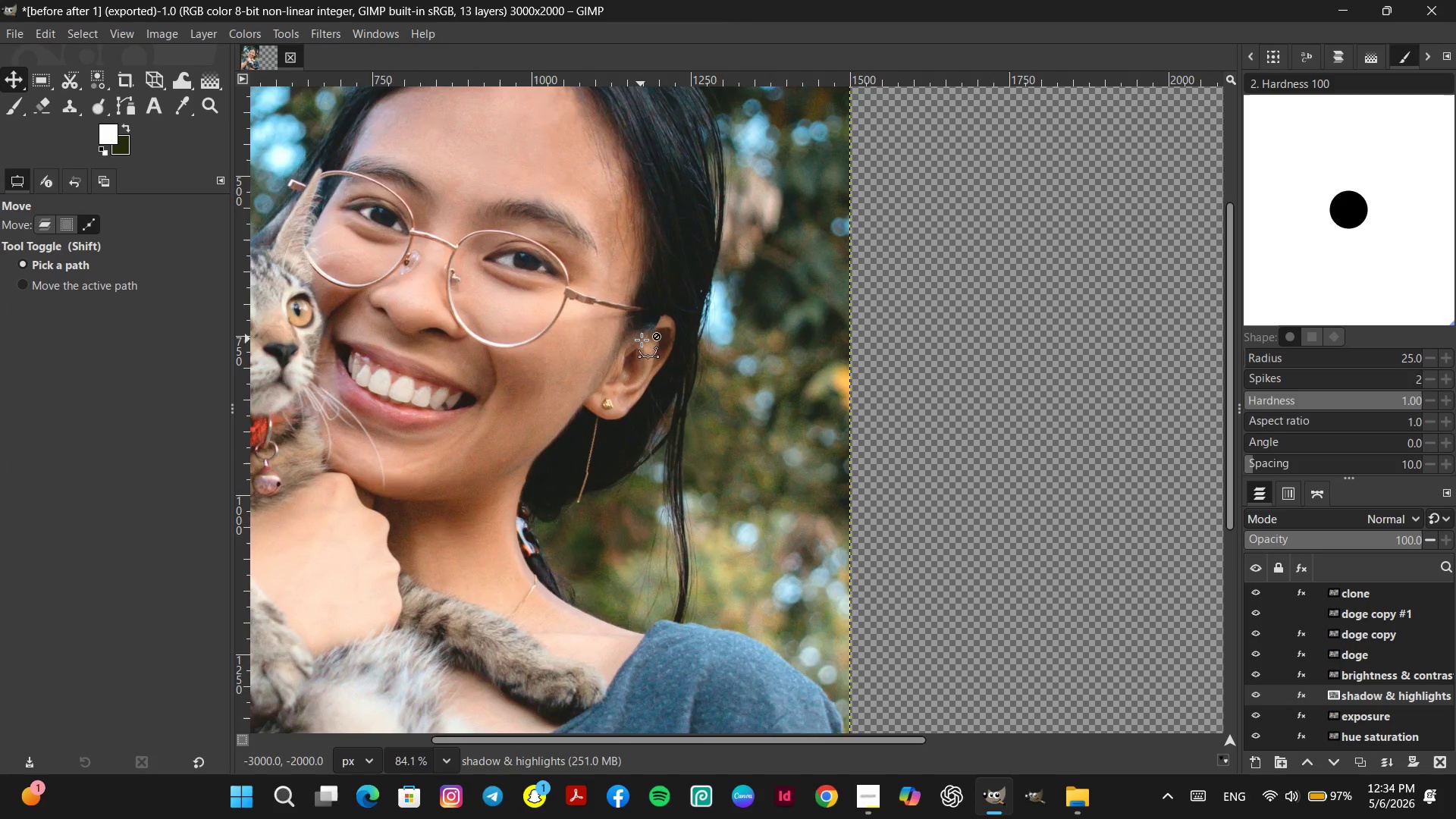 
scroll: coordinate [642, 340], scroll_direction: down, amount: 8.0
 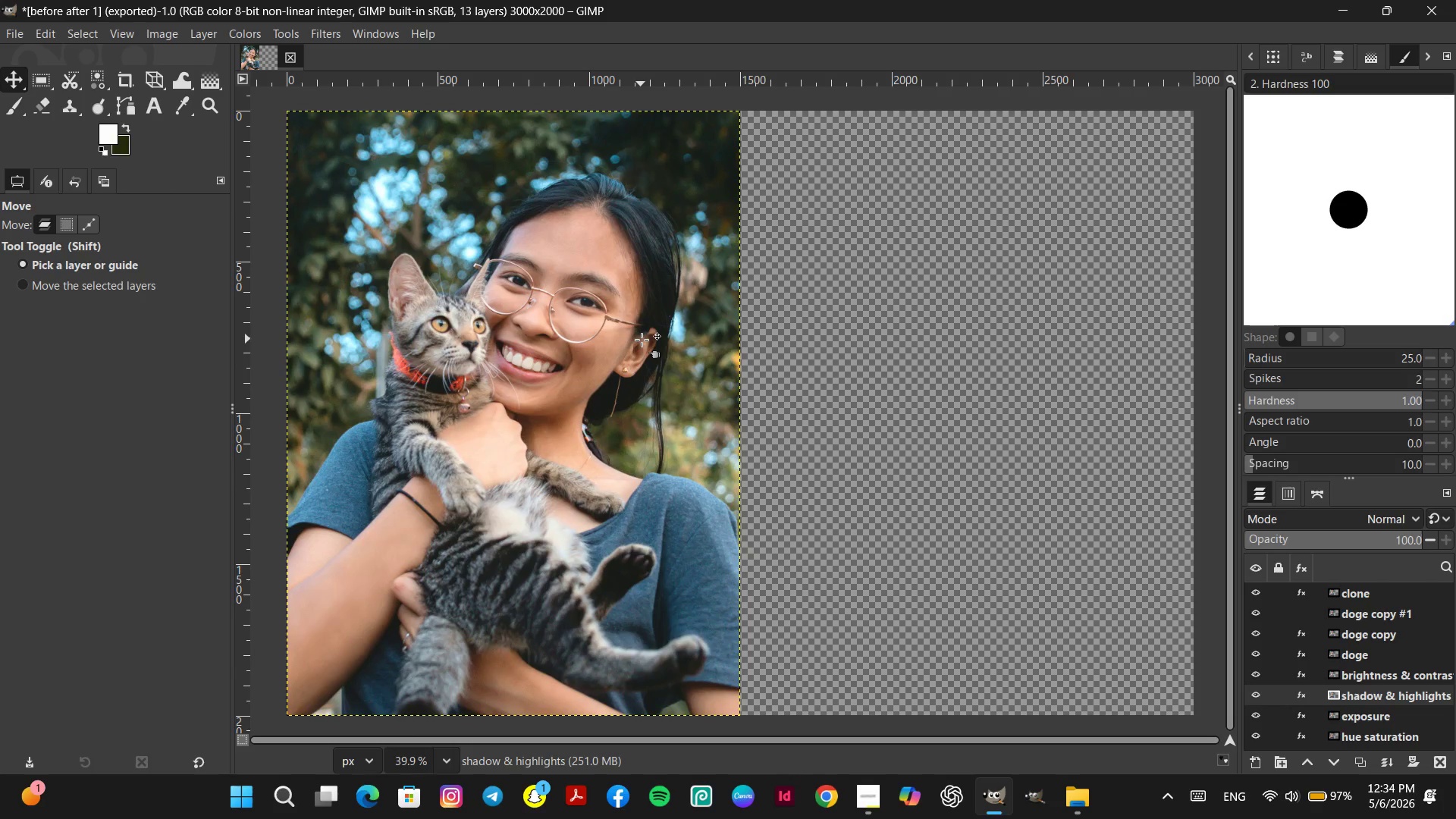 
hold_key(key=Space, duration=0.41)
 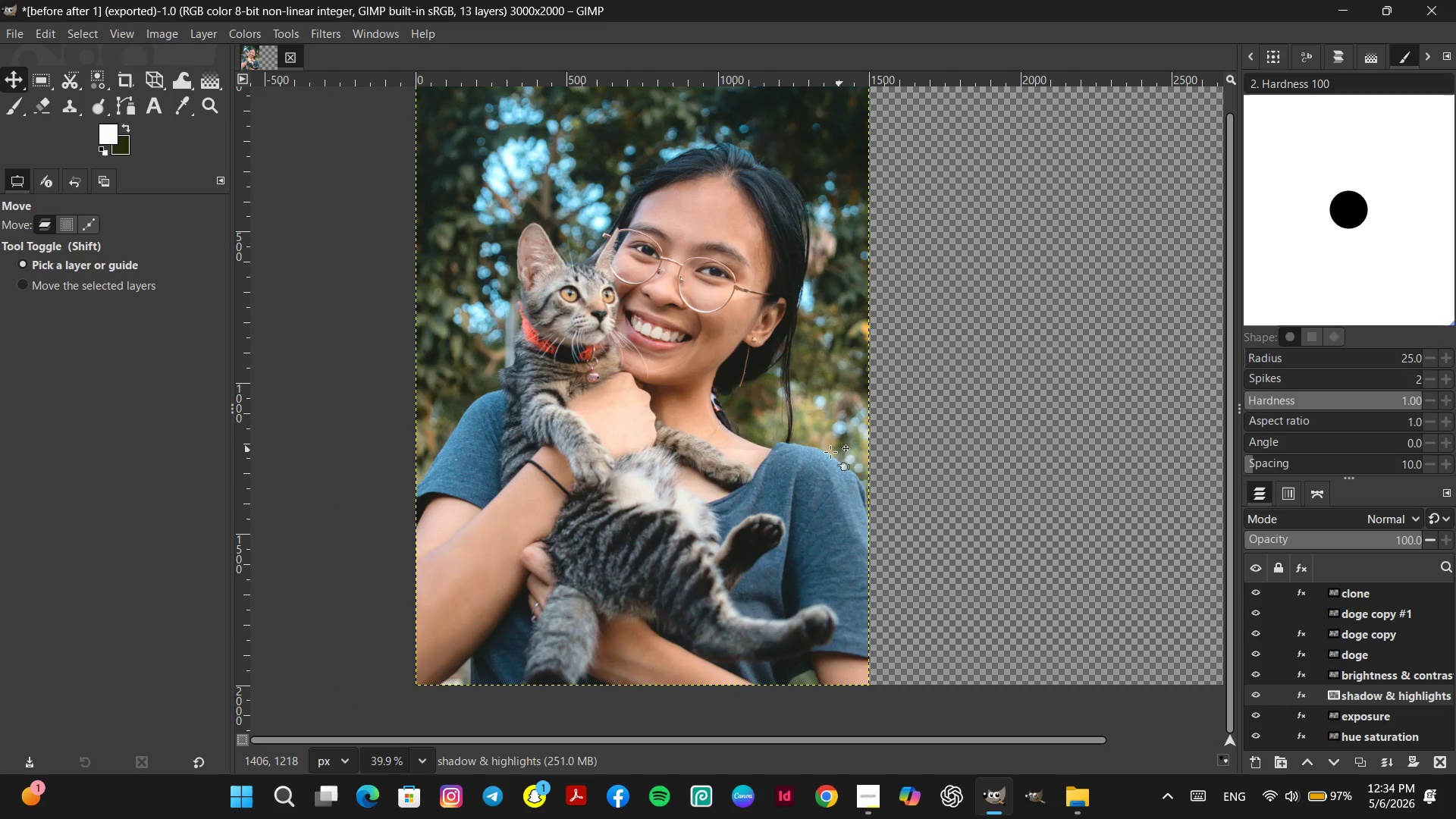 
hold_key(key=ControlLeft, duration=2.91)
scroll: coordinate [745, 425], scroll_direction: down, amount: 4.0
 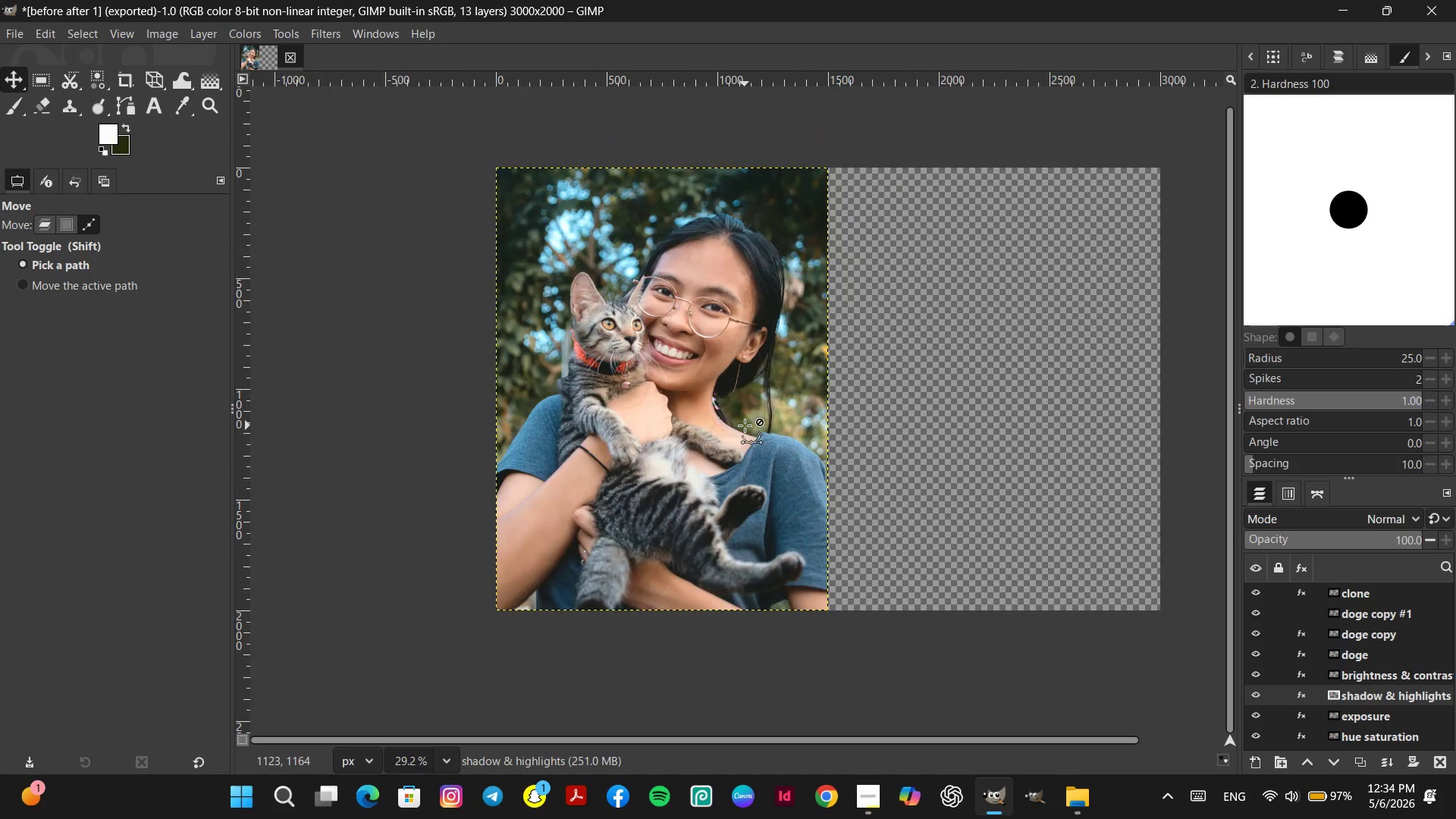 
hold_key(key=Space, duration=0.89)
 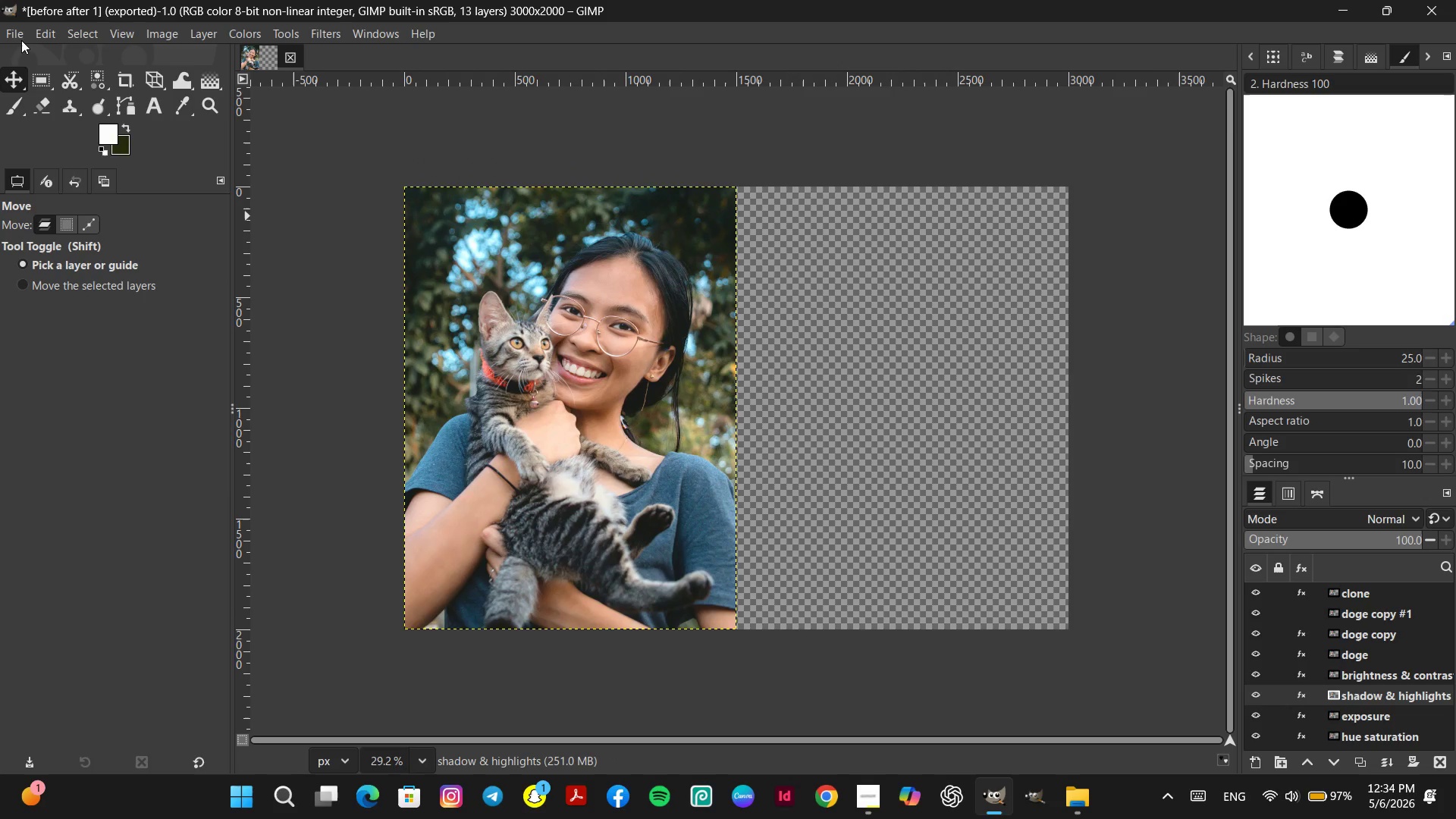 
scroll: coordinate [745, 425], scroll_direction: none, amount: 0.0
 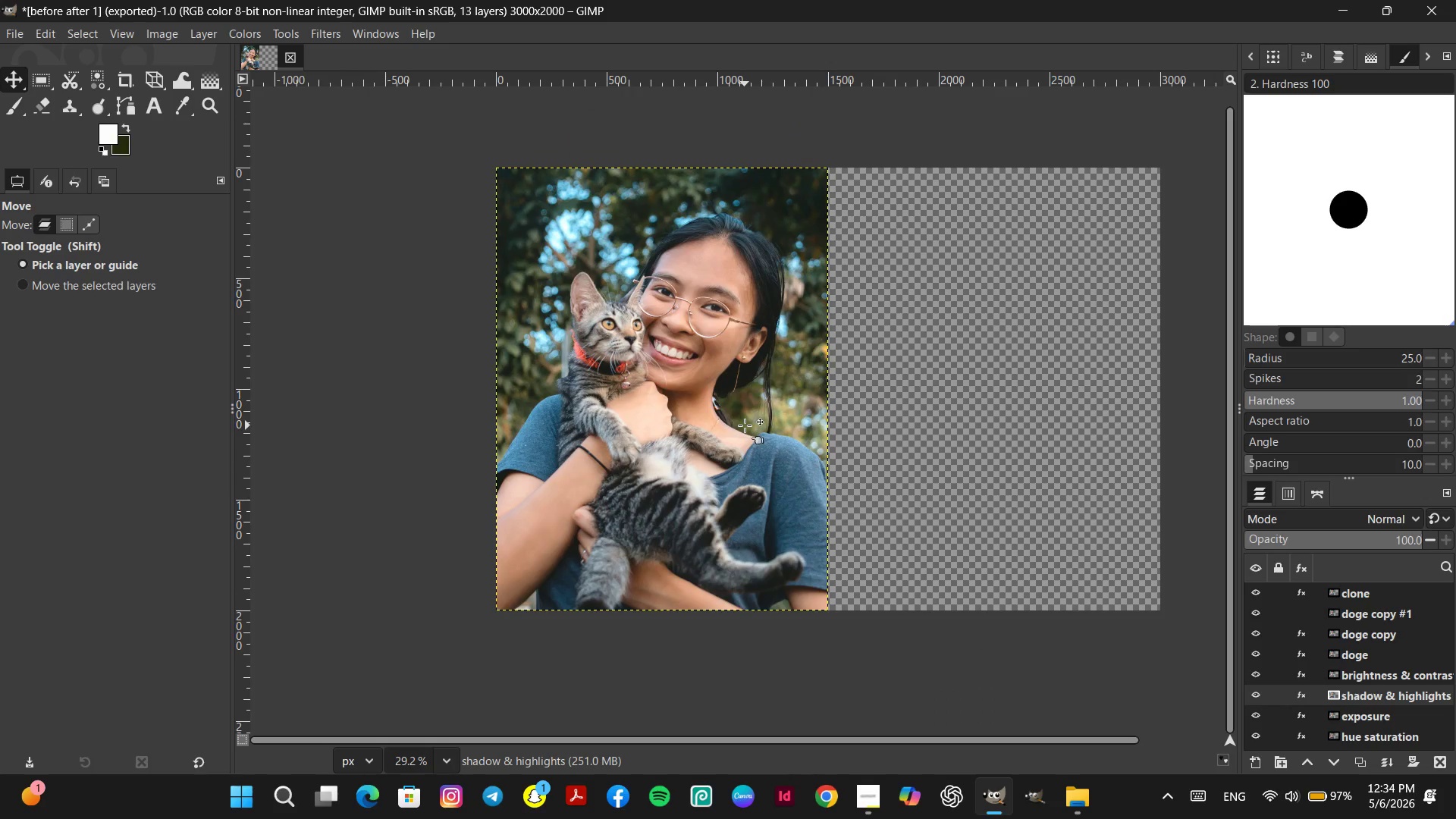 
left_click([21, 37])
 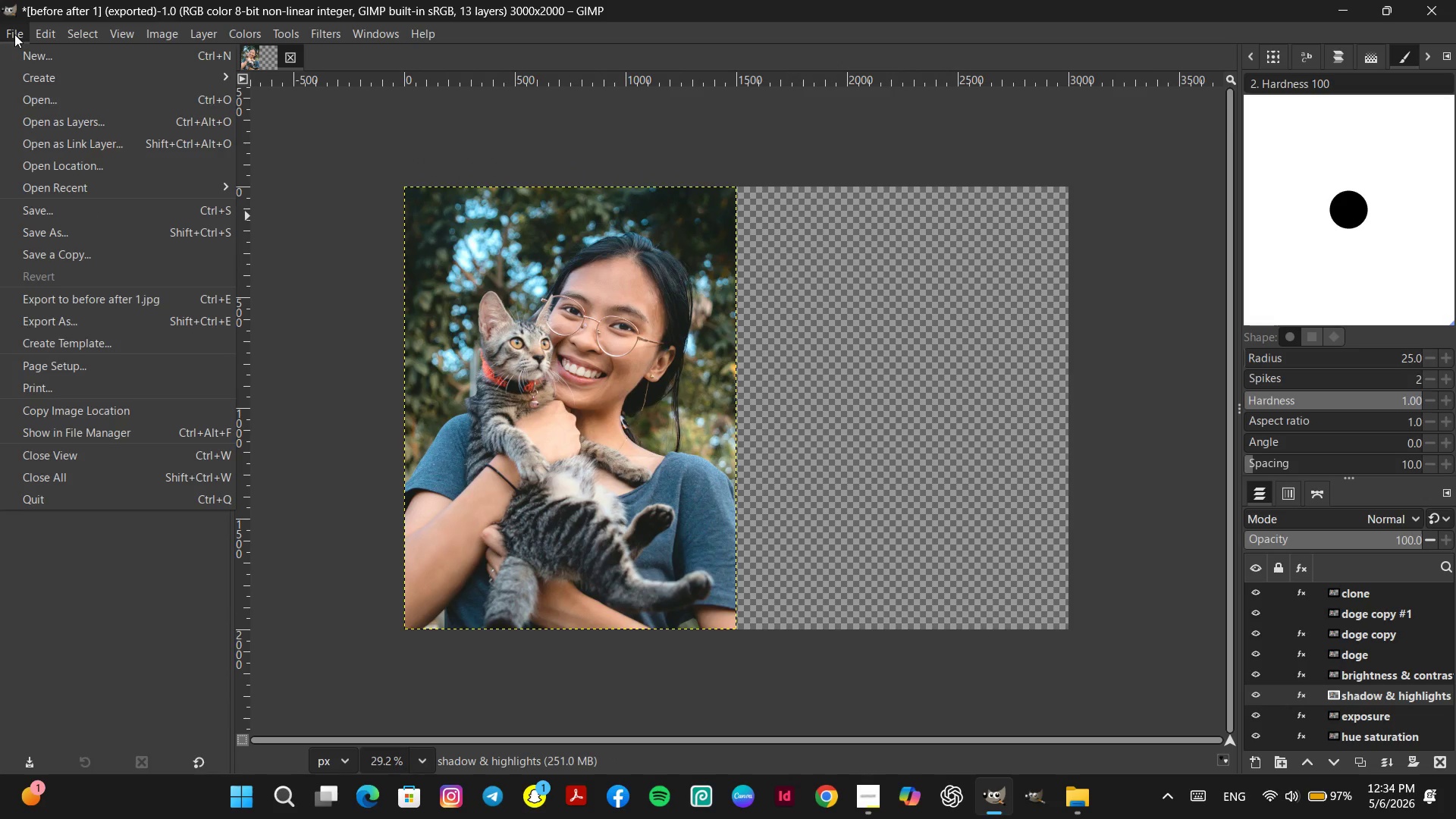 
left_click([14, 34])
 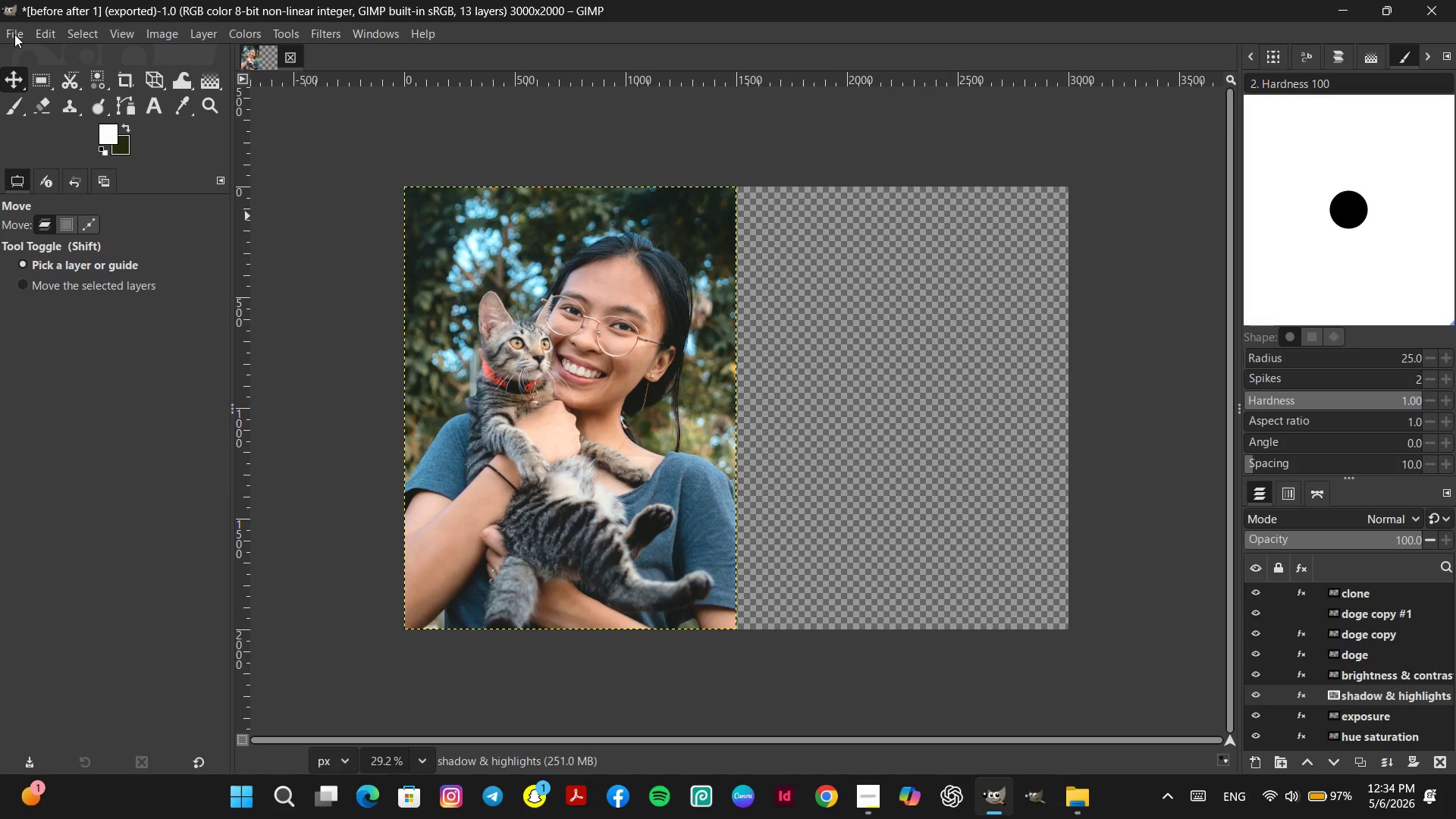 
left_click([14, 34])
 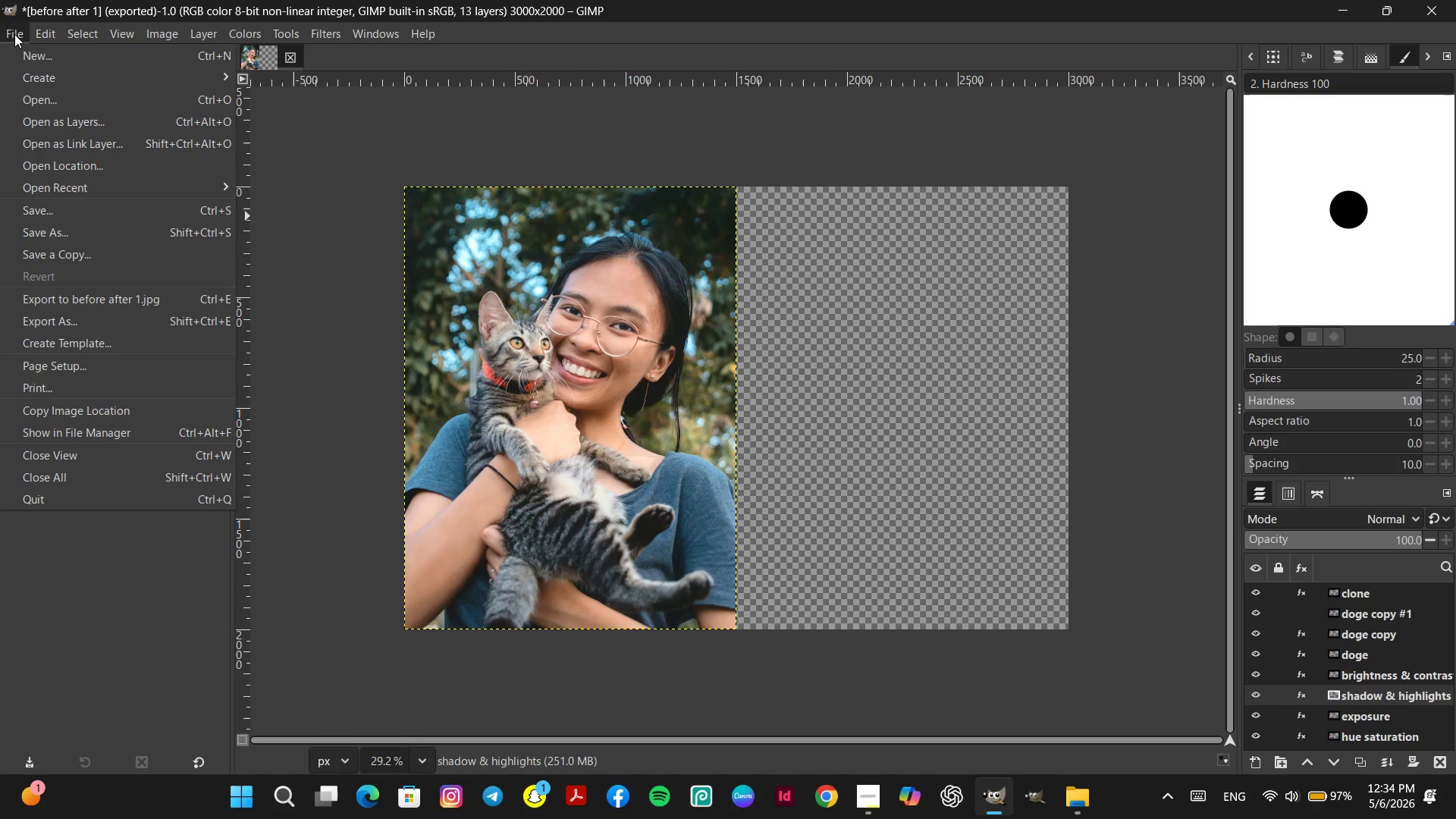 
left_click([14, 34])
 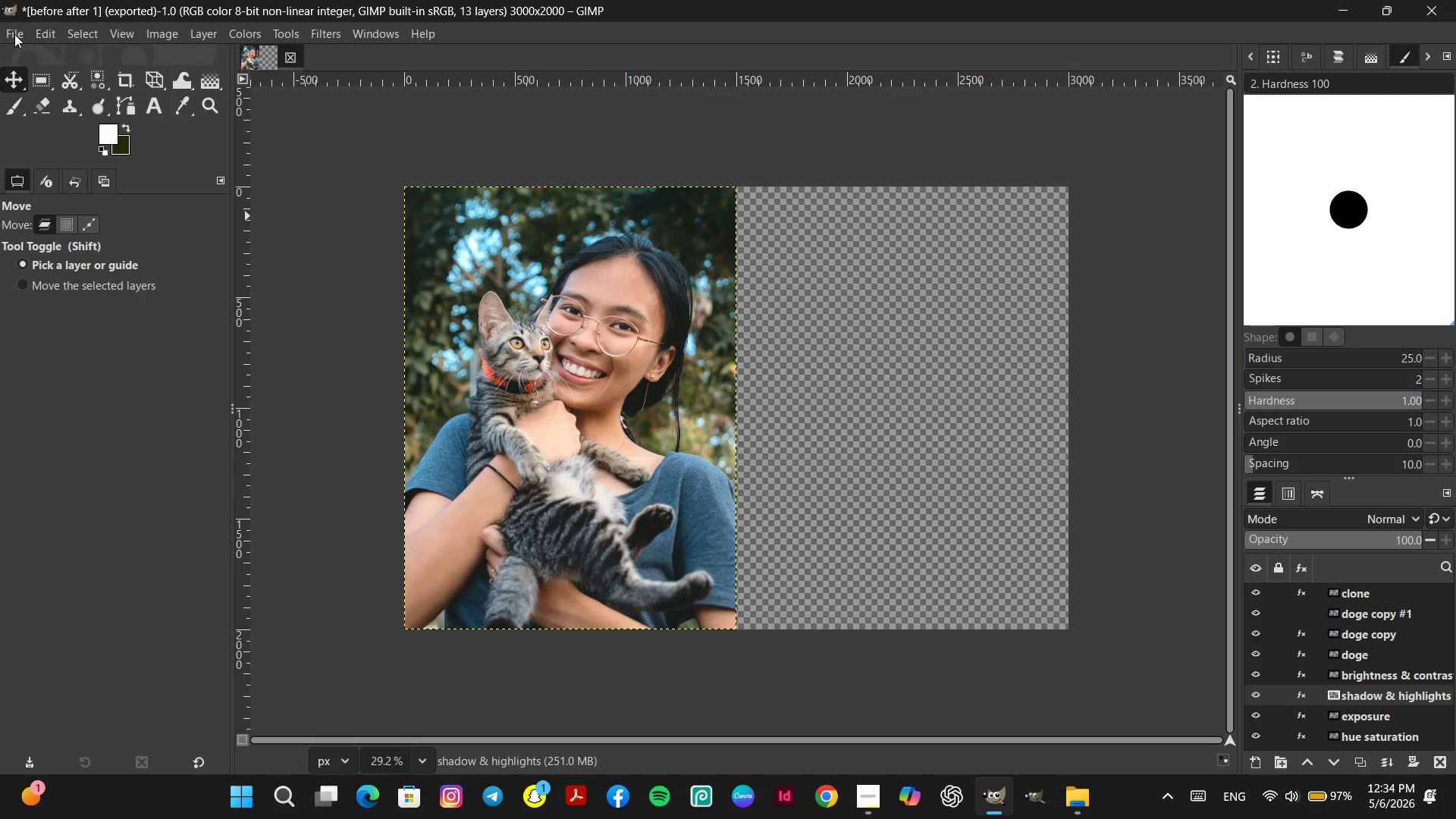 
left_click([14, 34])
 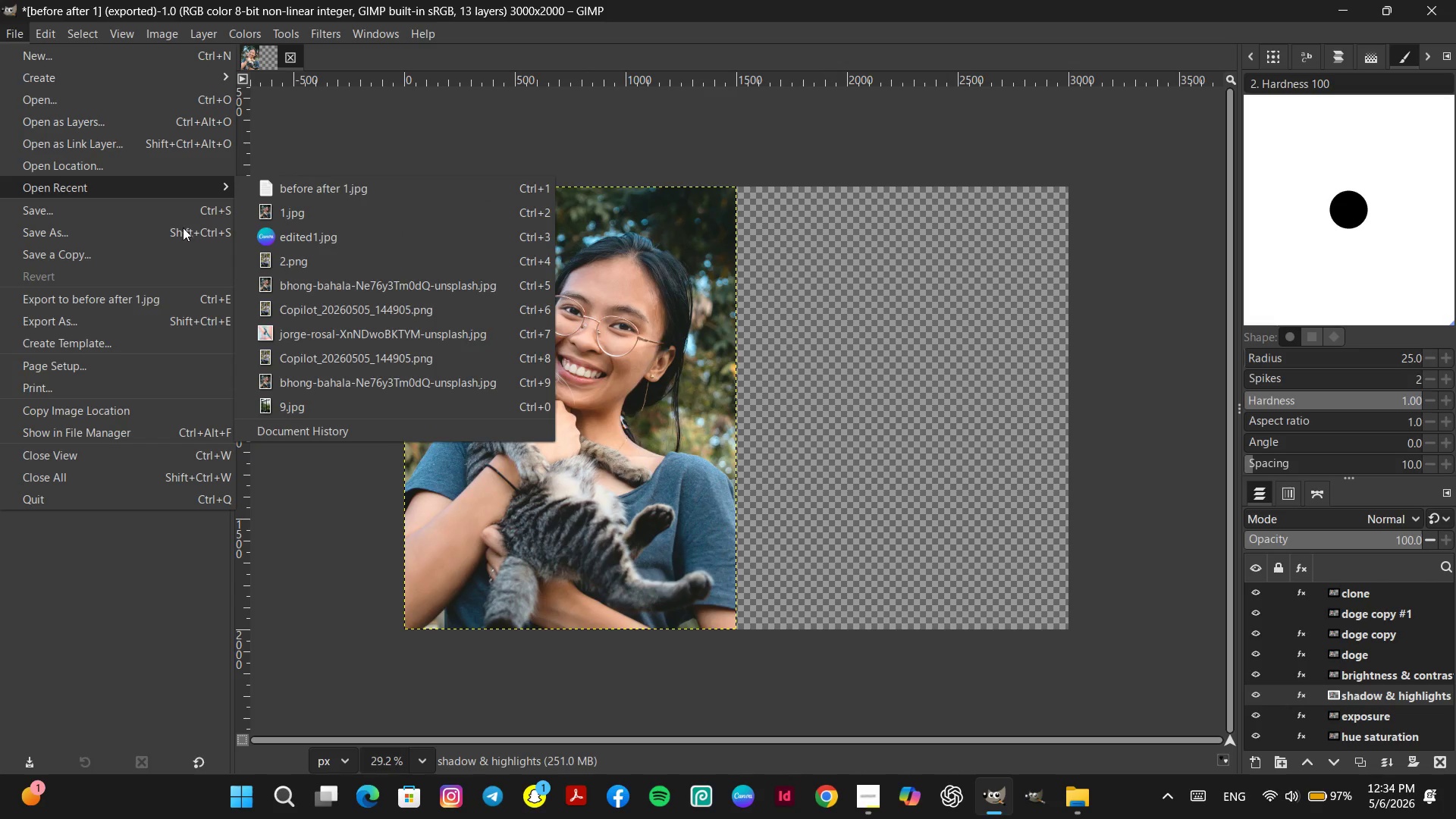 
left_click([107, 119])
 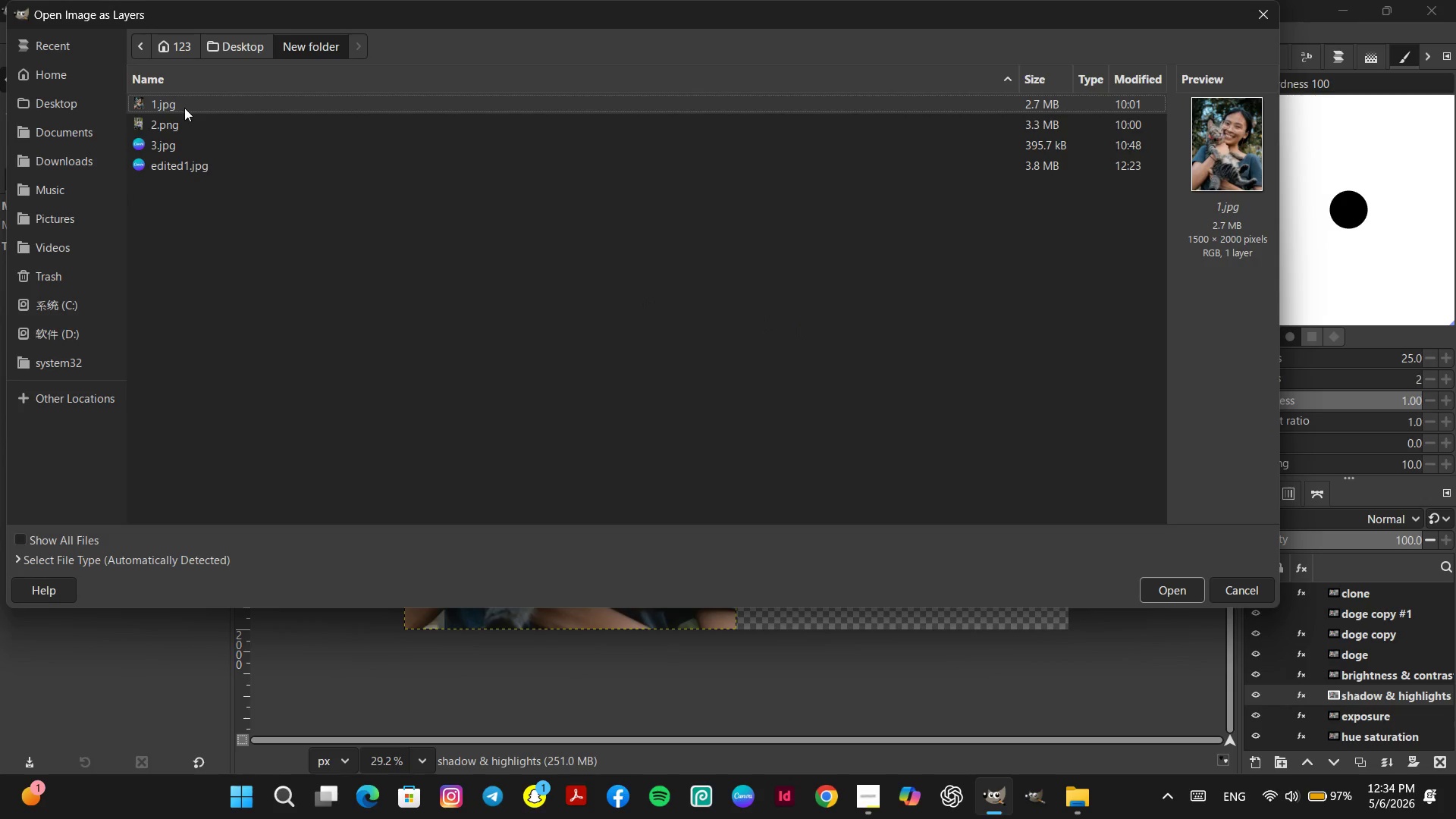 
double_click([184, 108])
 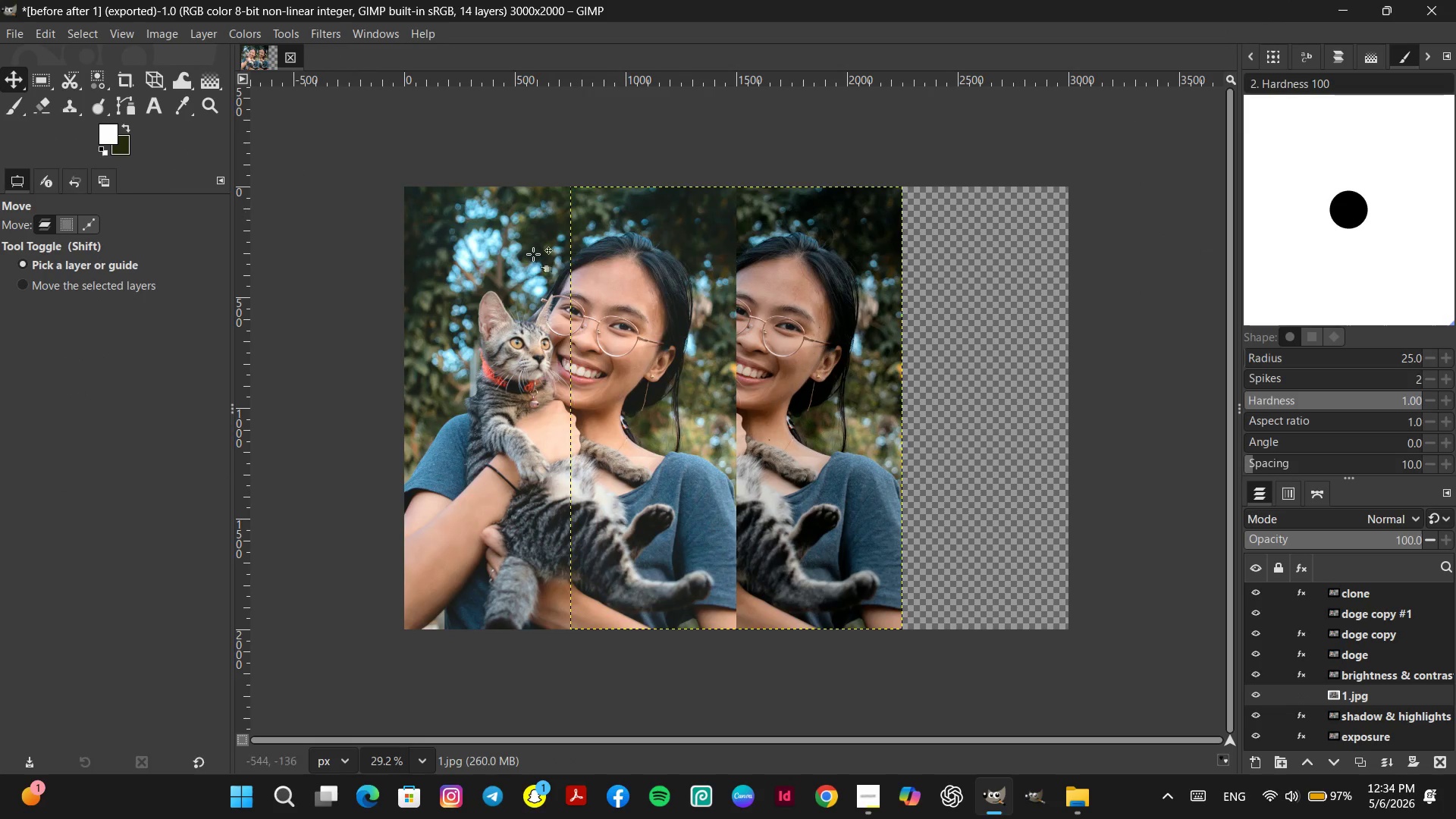 
left_click_drag(start_coordinate=[779, 362], to_coordinate=[945, 362])
 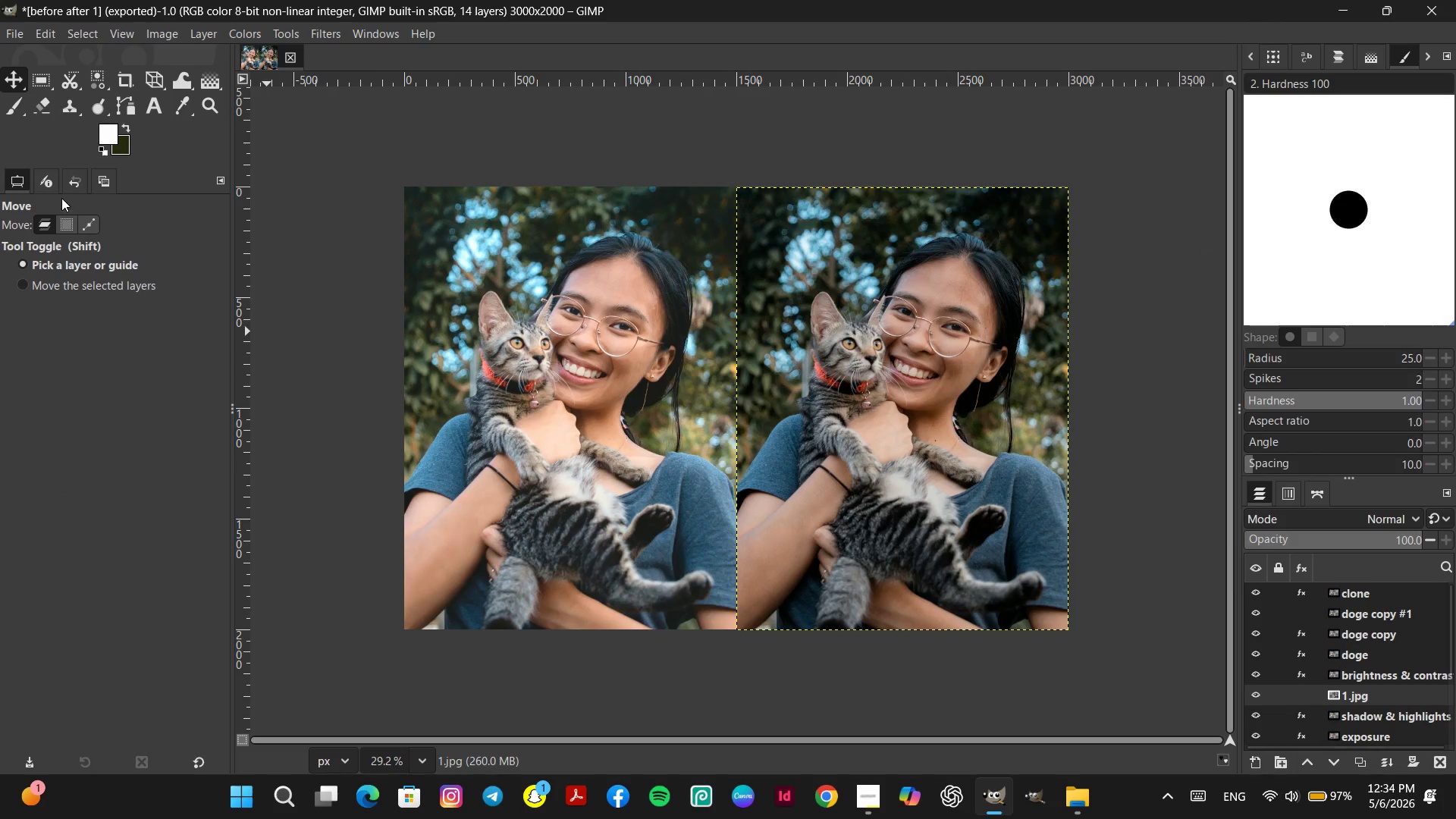 
left_click([158, 108])
 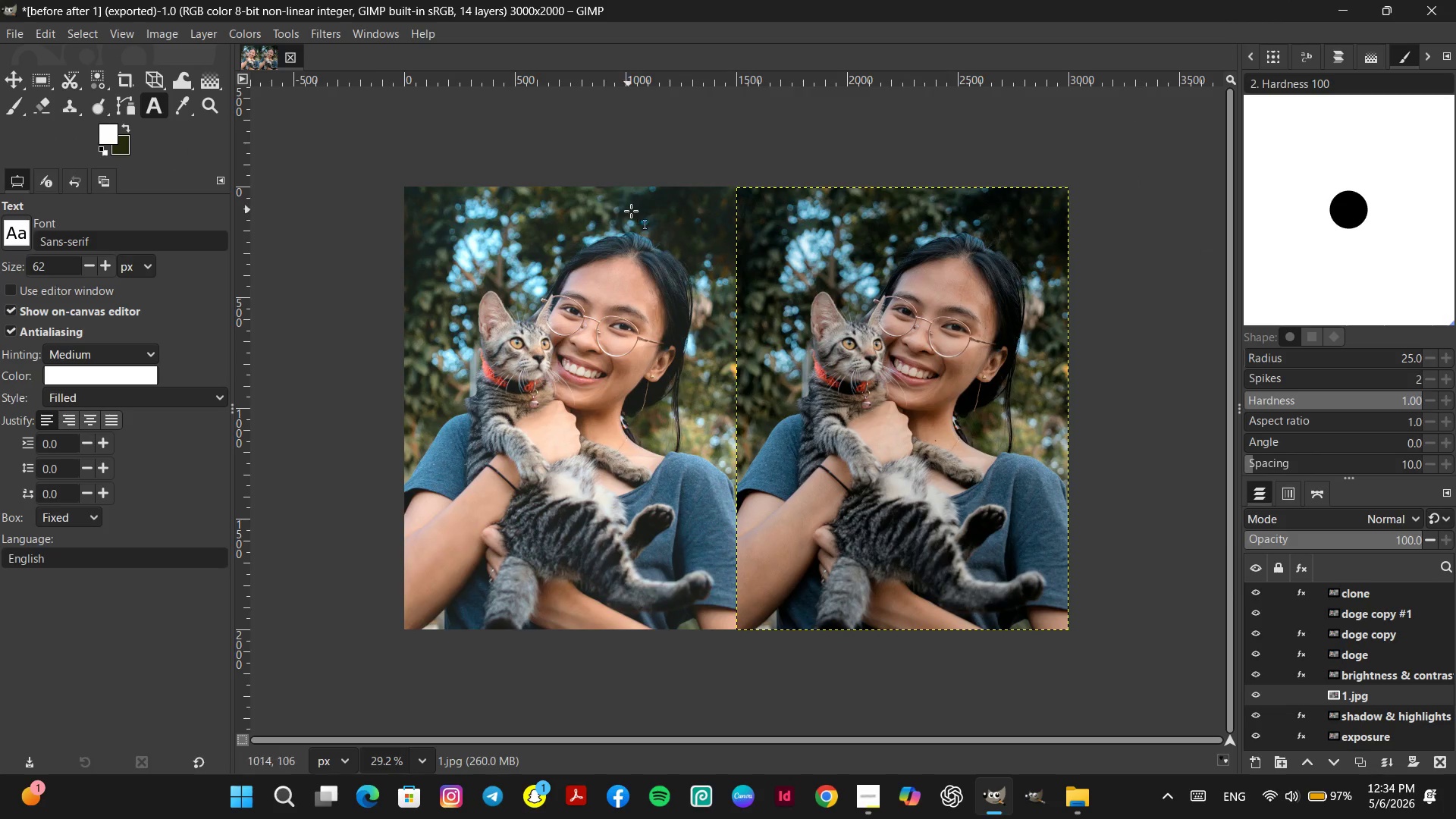 
left_click([627, 208])
 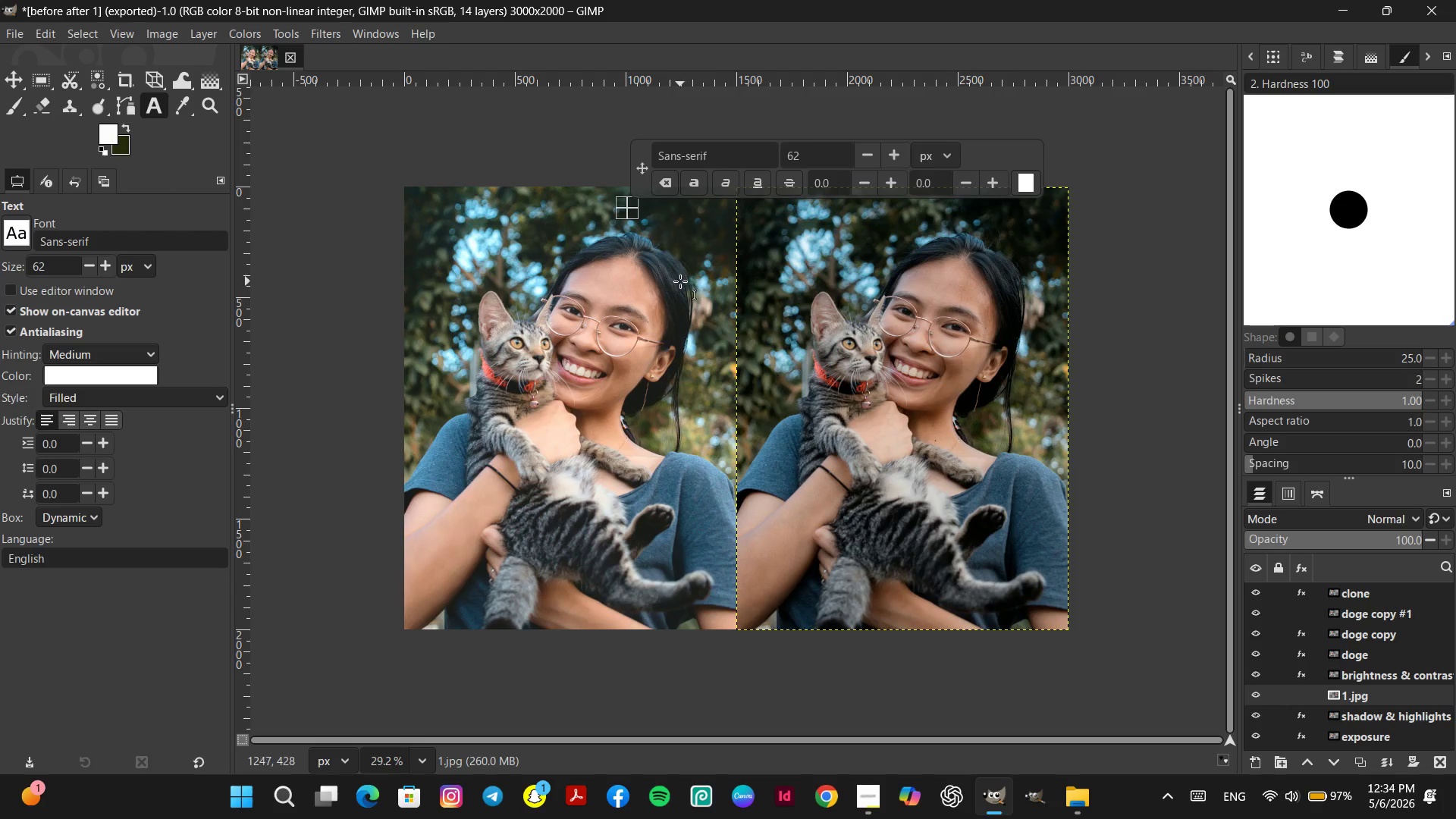 
type(befo)
key(Backspace)
key(Backspace)
key(Backspace)
key(Backspace)
key(Backspace)
 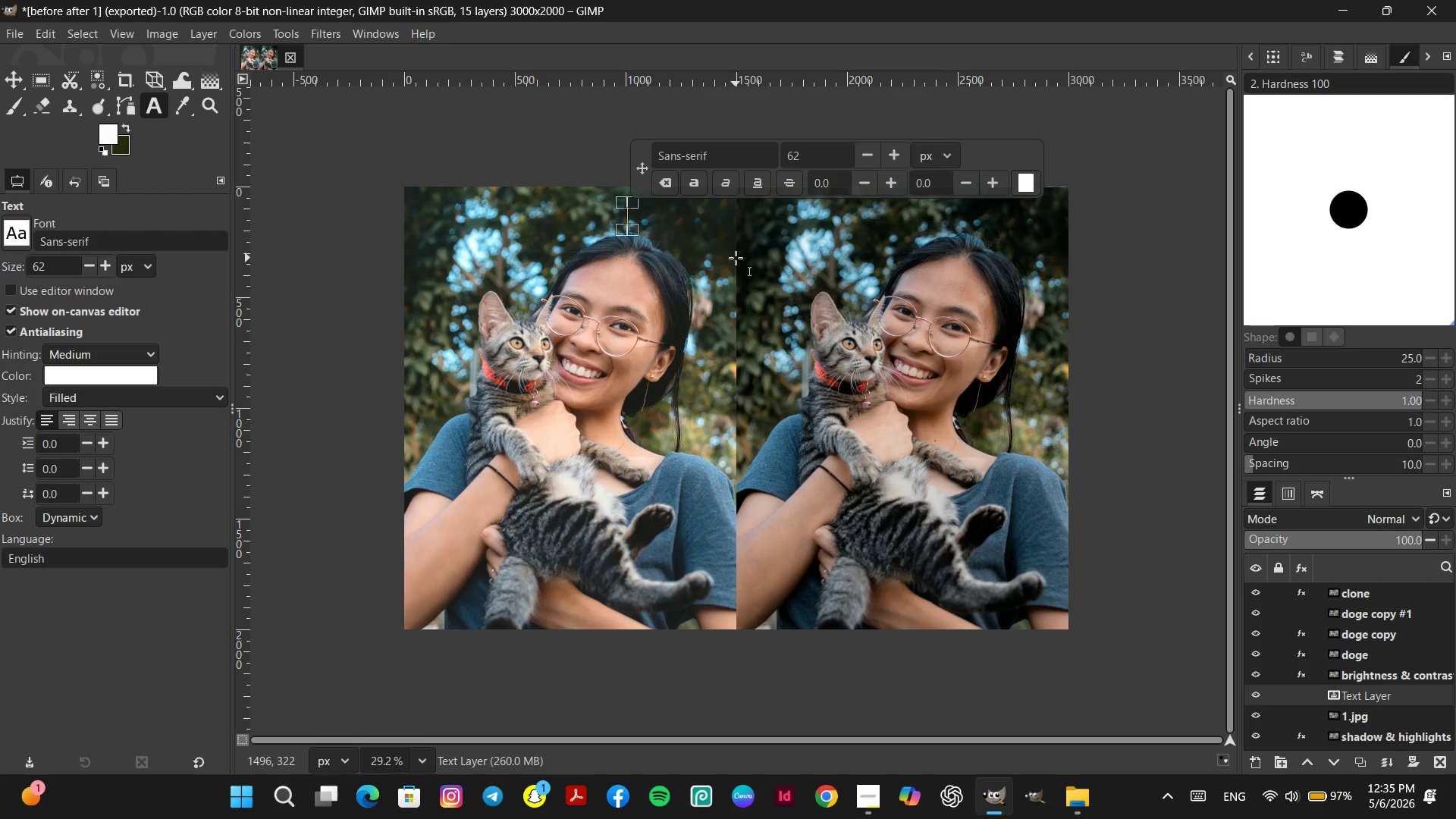 
type(af)
key(Backspace)
key(Backspace)
 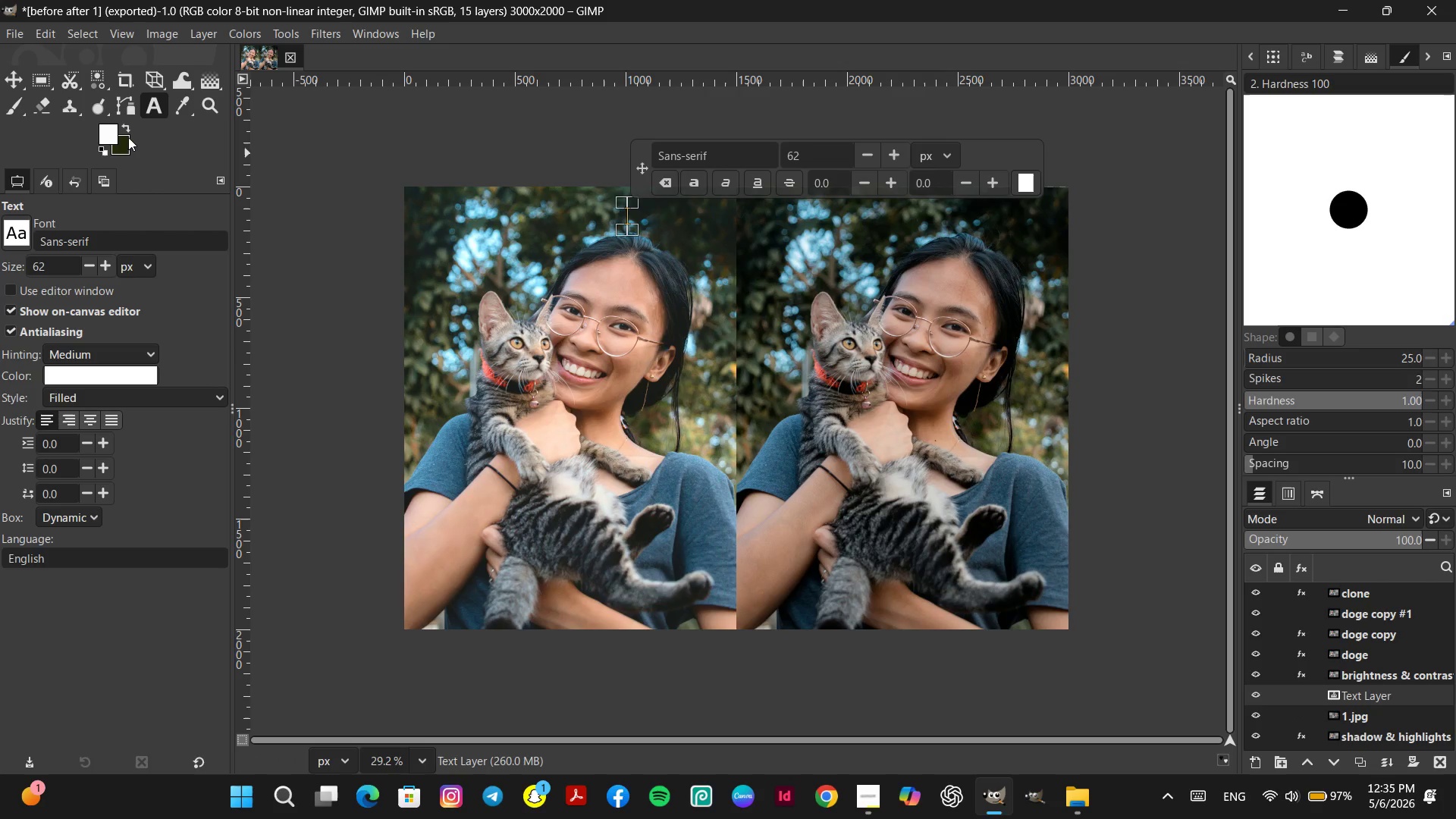 
left_click([109, 133])
 